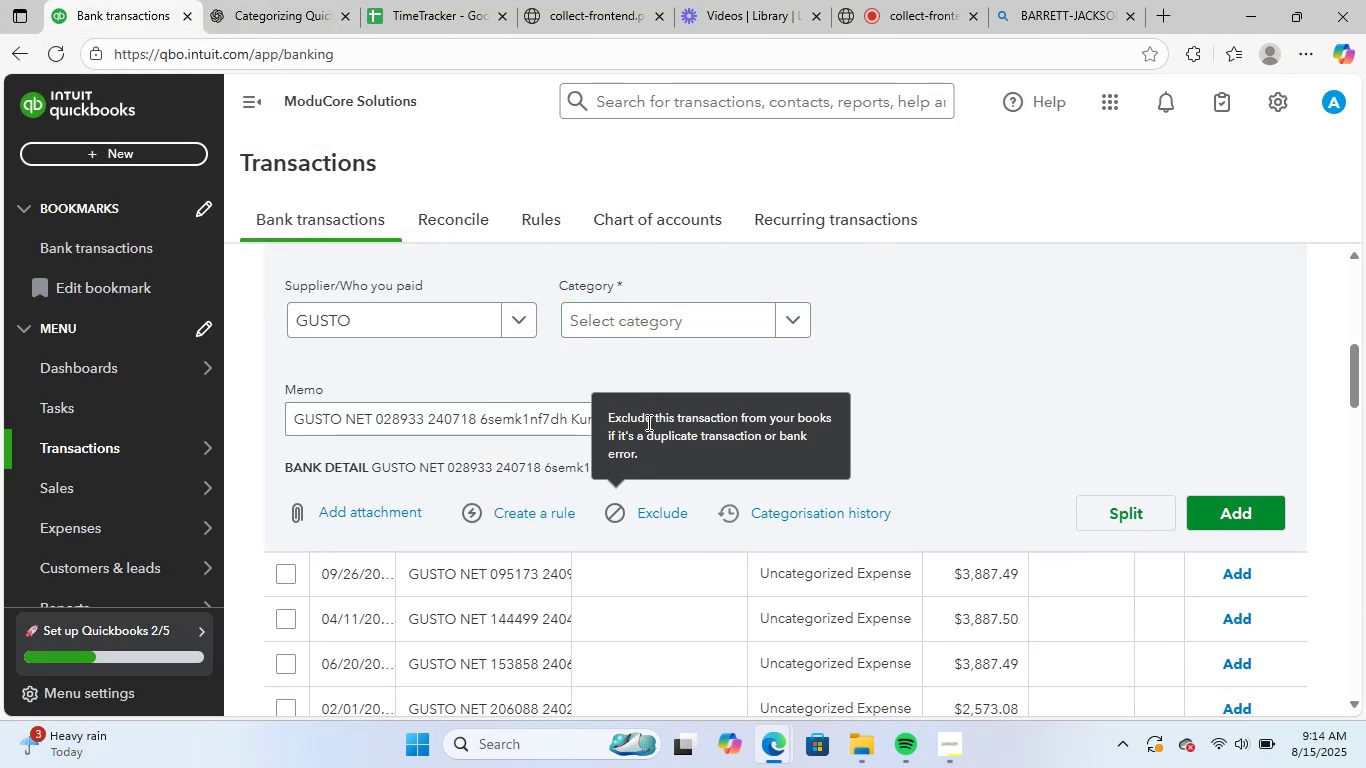 
double_click([661, 317])
 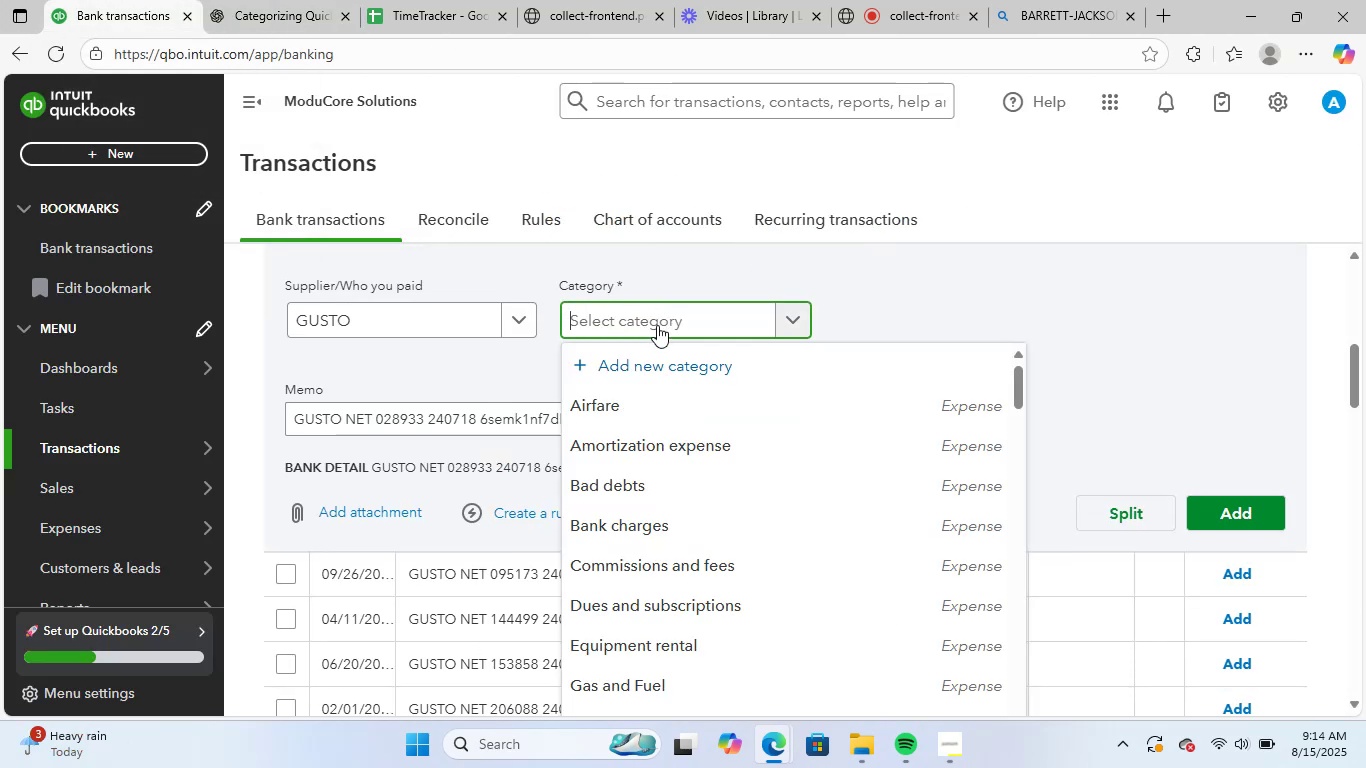 
type(wag)
 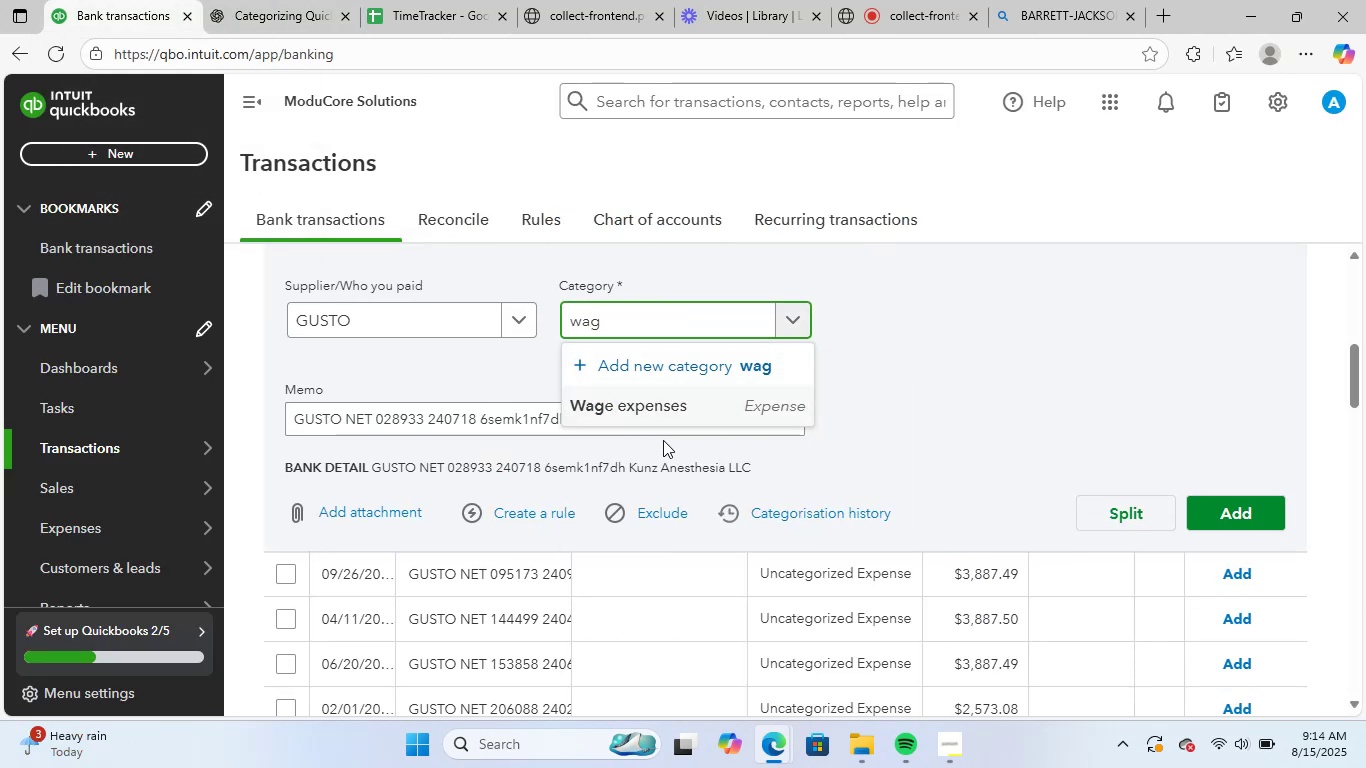 
left_click([658, 406])
 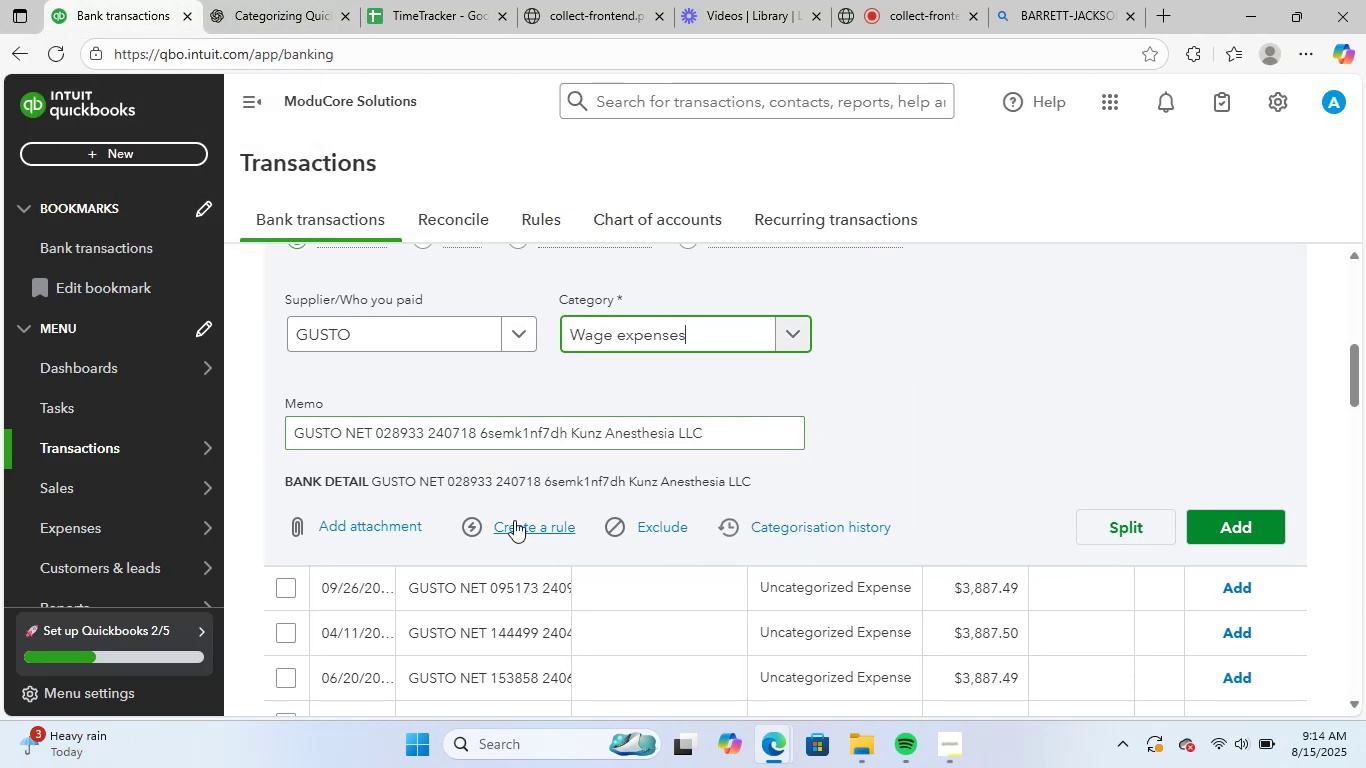 
left_click([521, 525])
 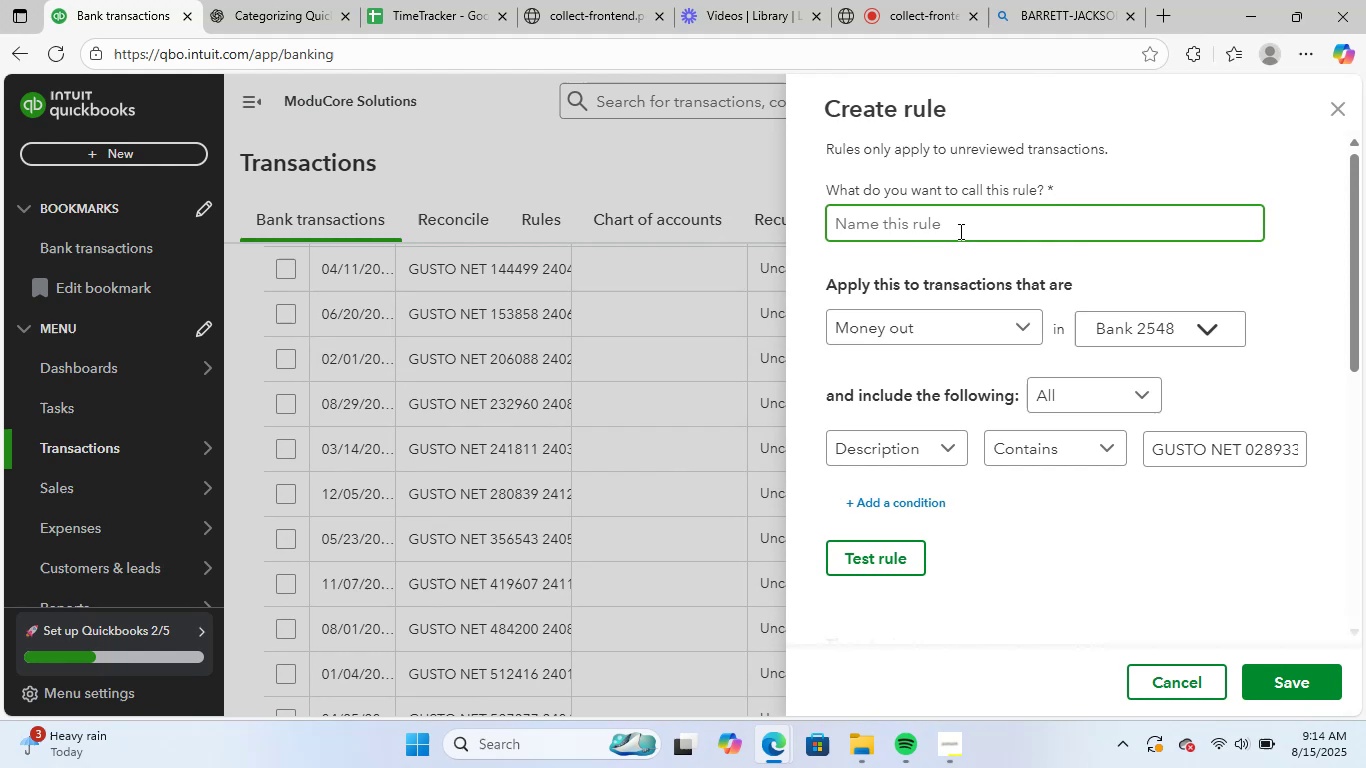 
key(Control+V)
 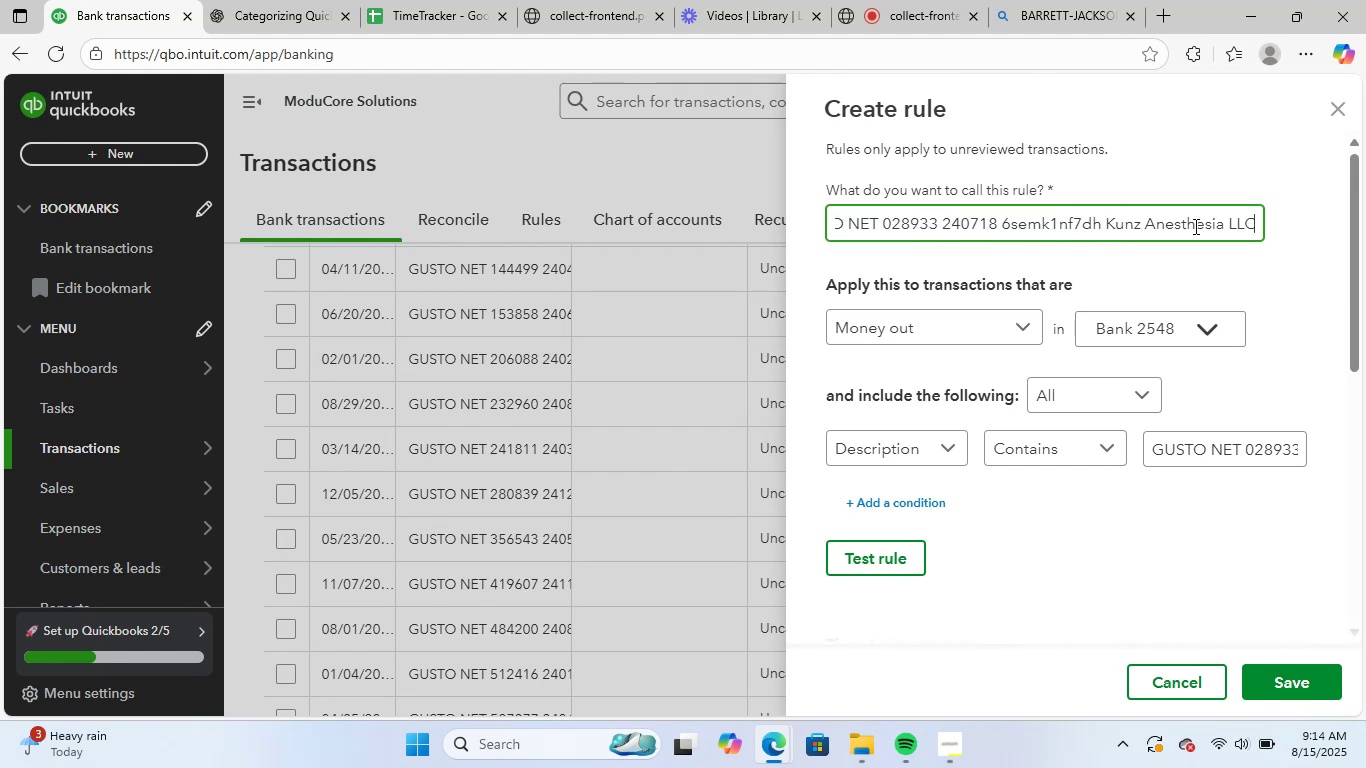 
left_click_drag(start_coordinate=[1260, 226], to_coordinate=[926, 249])
 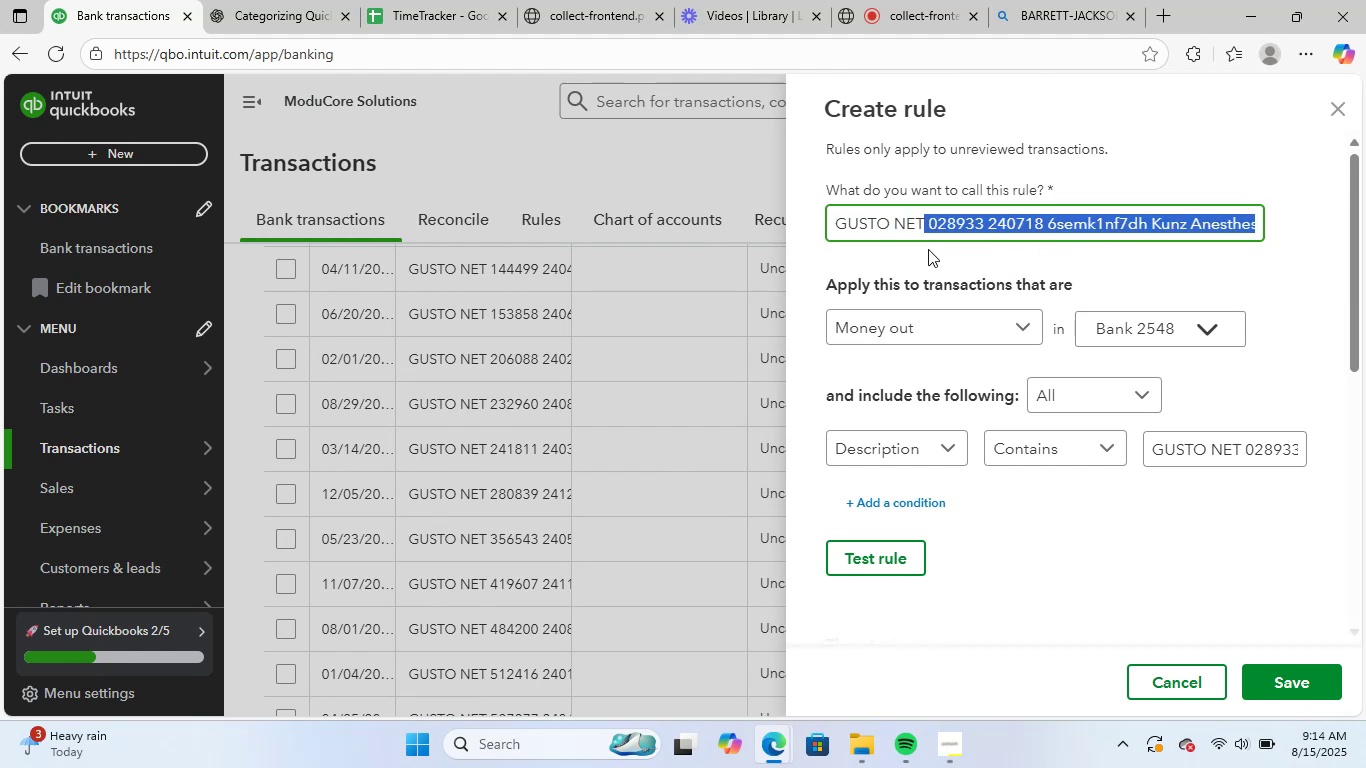 
key(Backspace)
 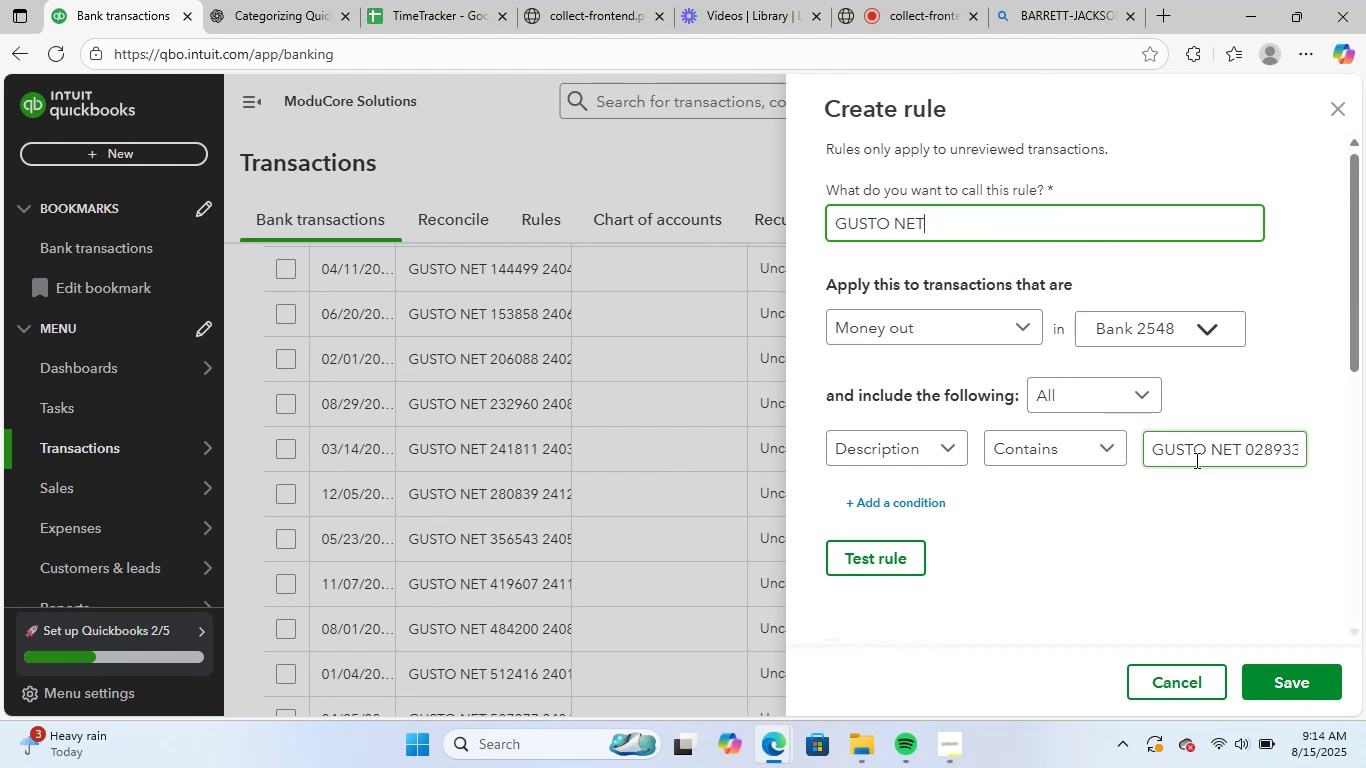 
left_click([1209, 481])
 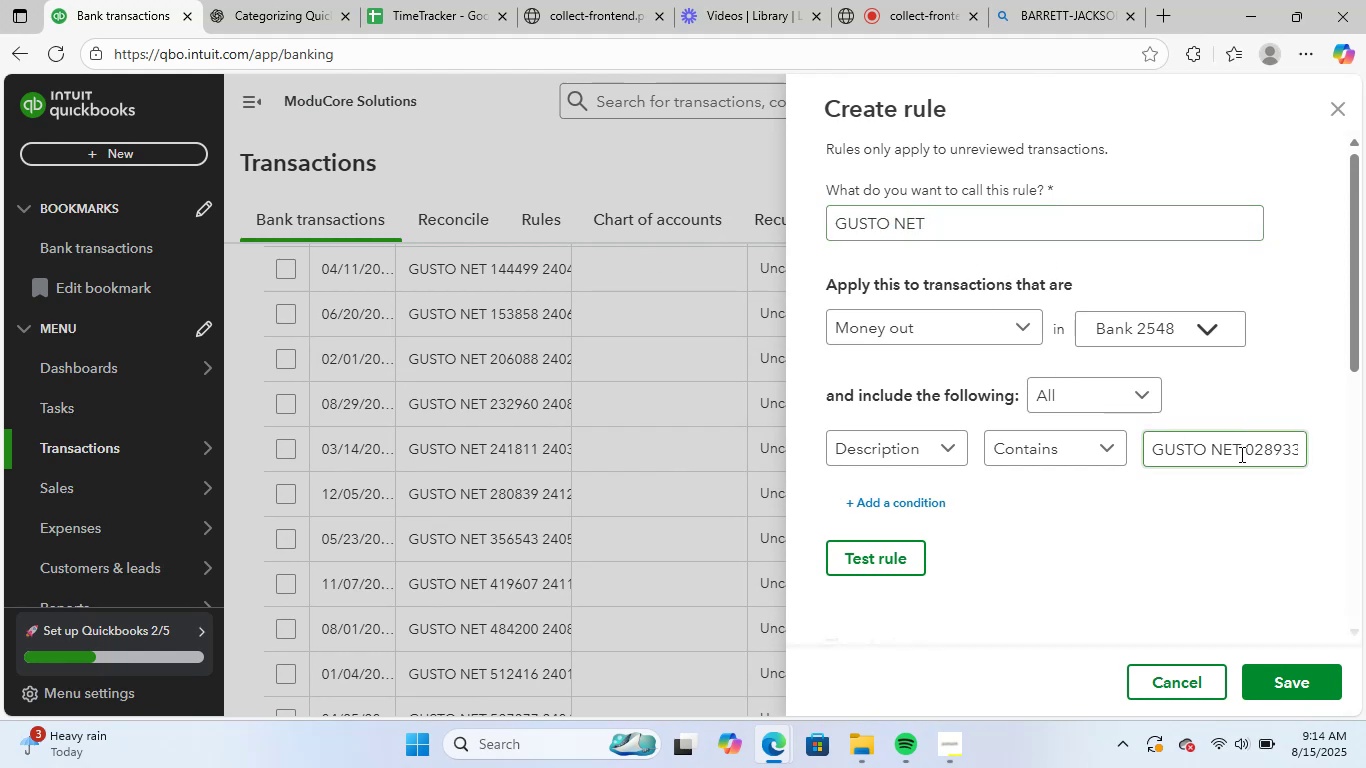 
left_click_drag(start_coordinate=[1246, 449], to_coordinate=[1365, 425])
 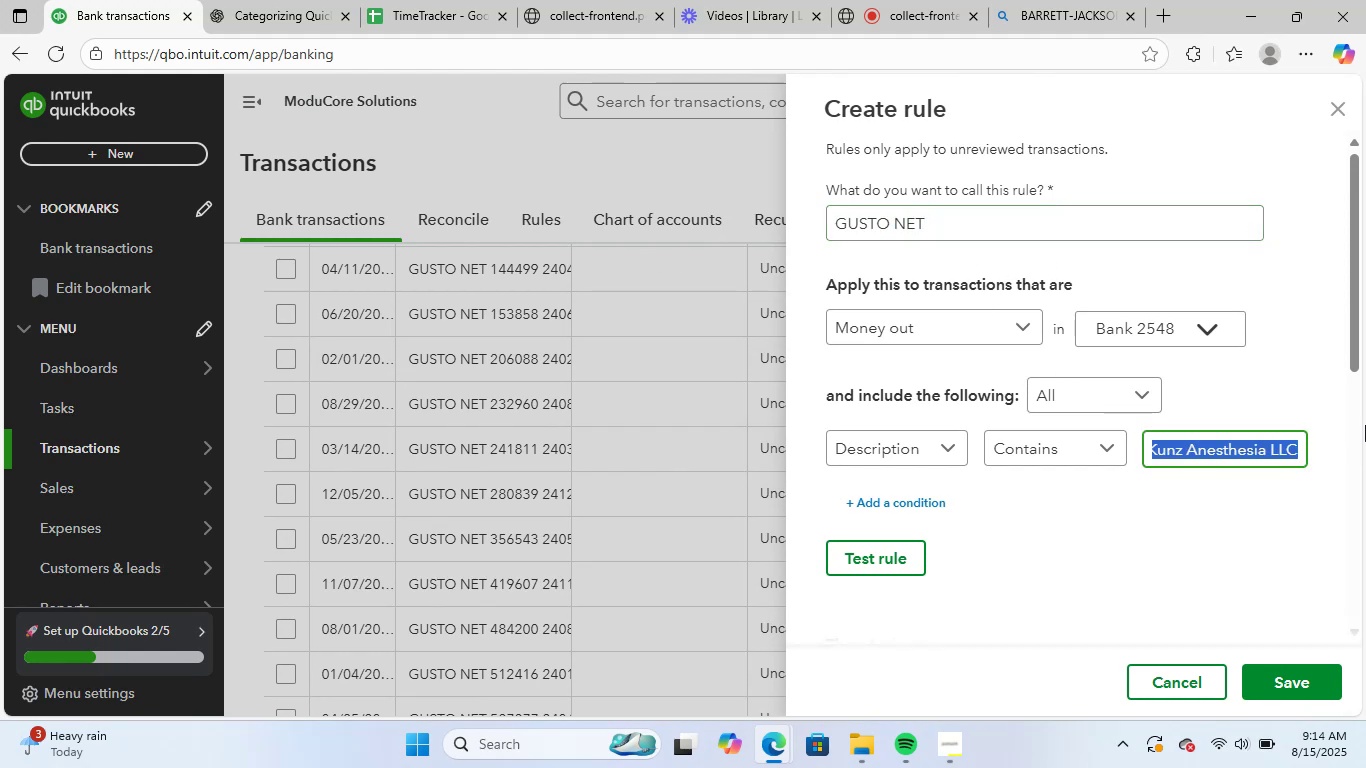 
key(Backspace)
 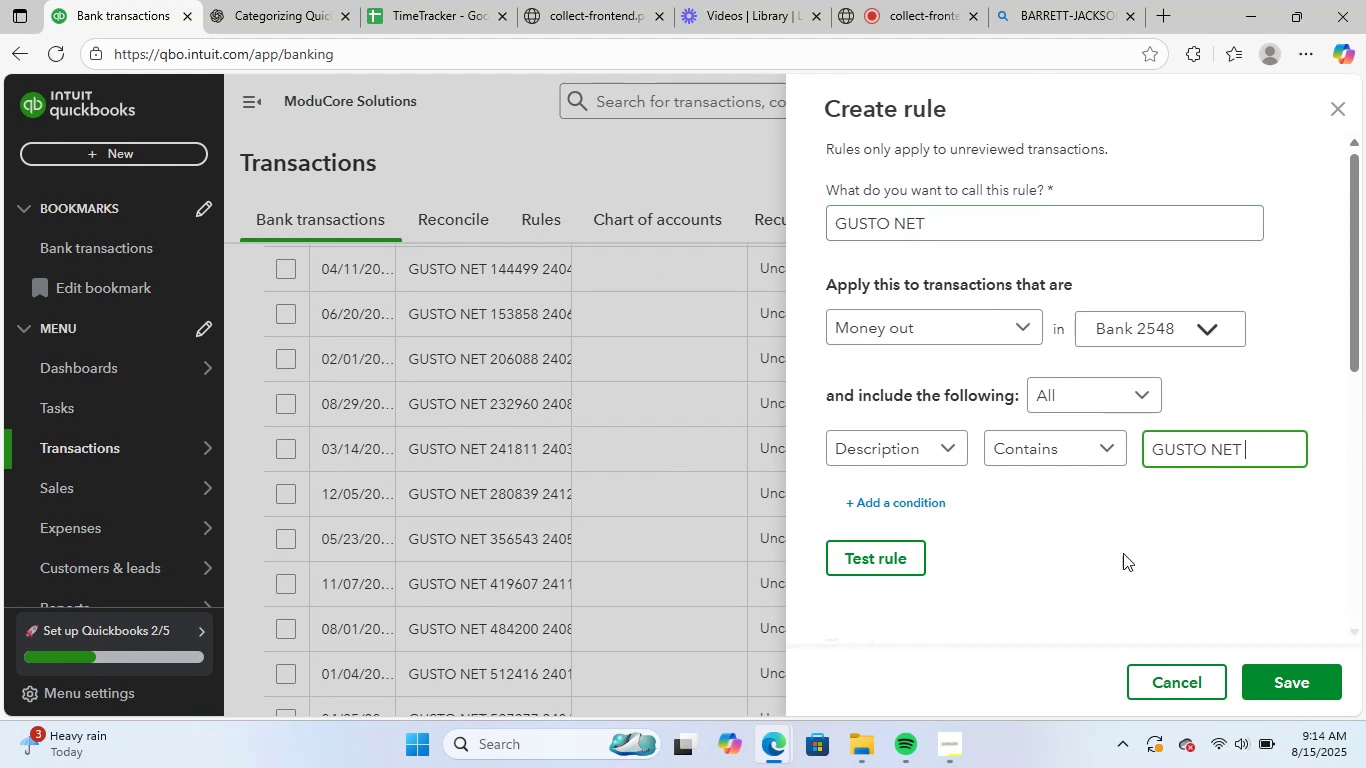 
left_click([1115, 554])
 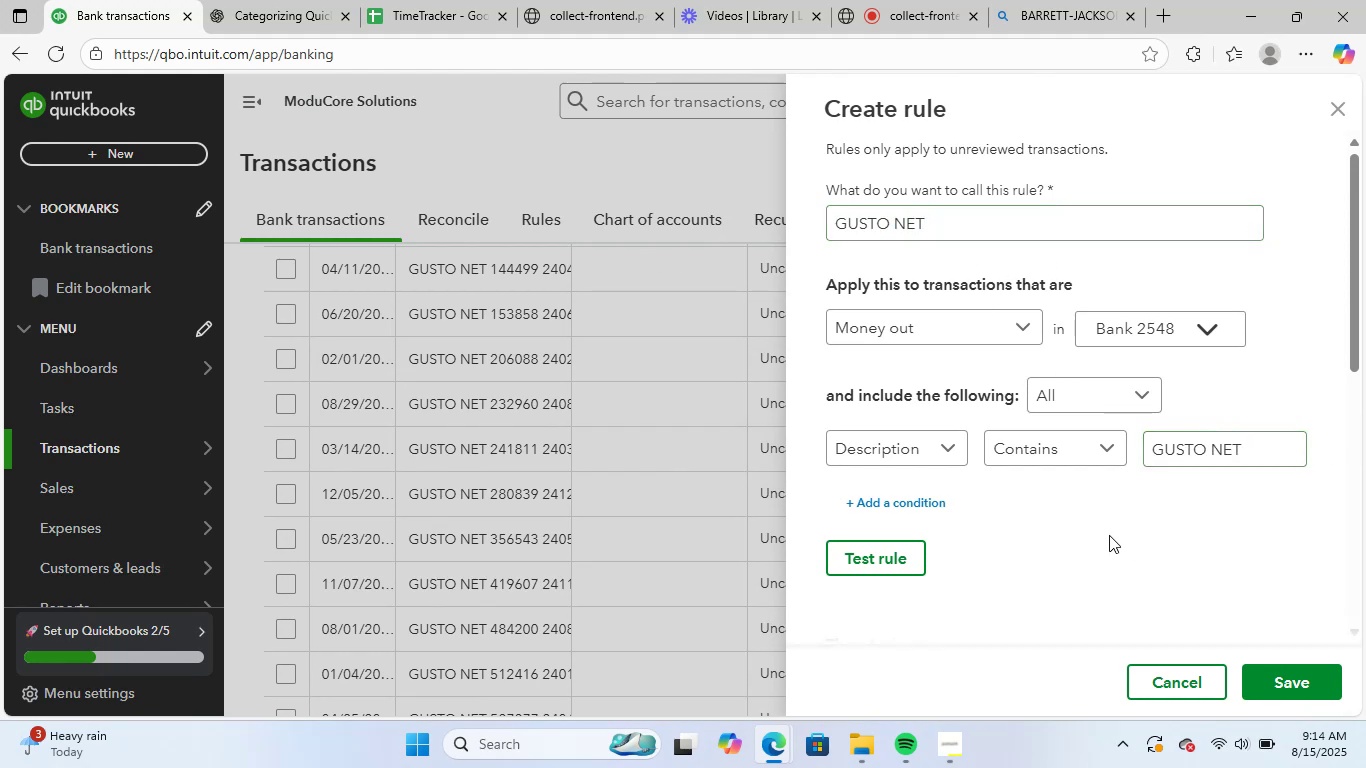 
scroll: coordinate [1105, 540], scroll_direction: down, amount: 8.0
 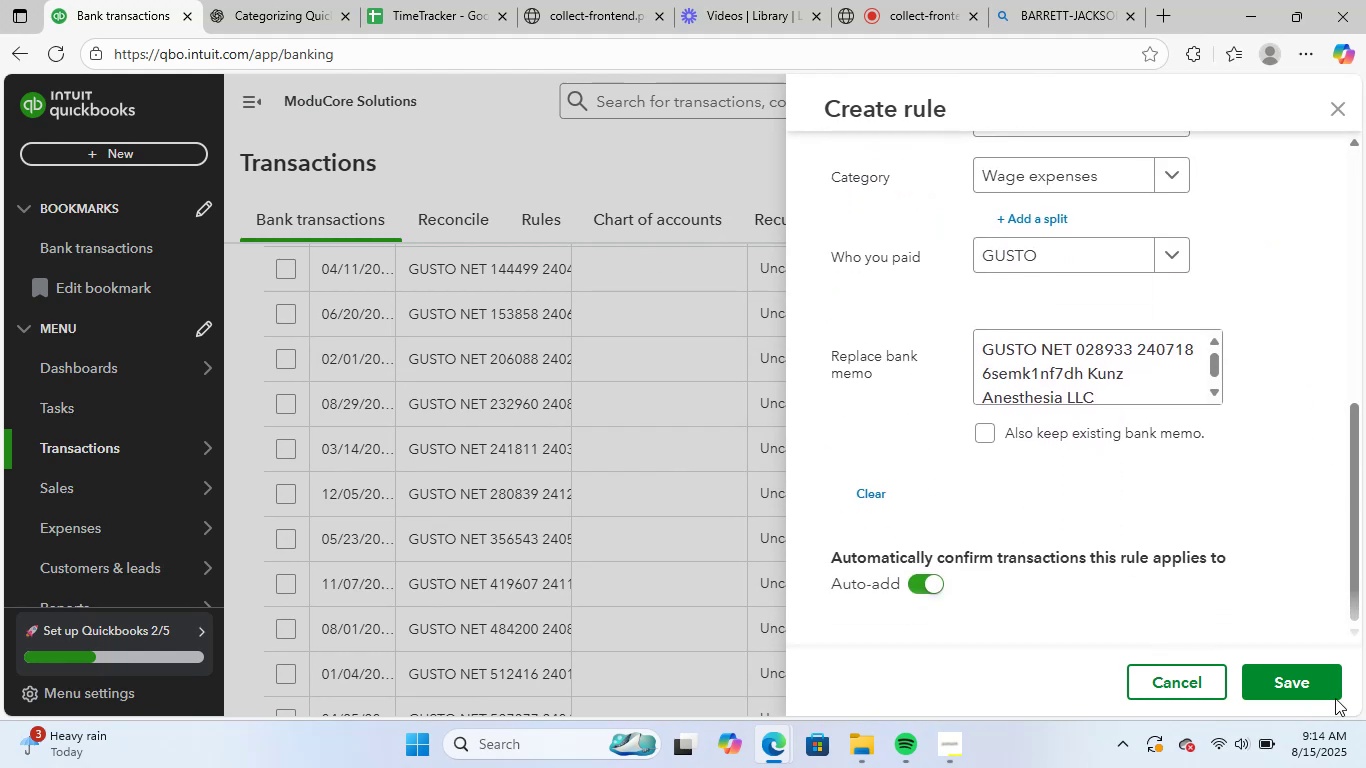 
left_click([1312, 672])
 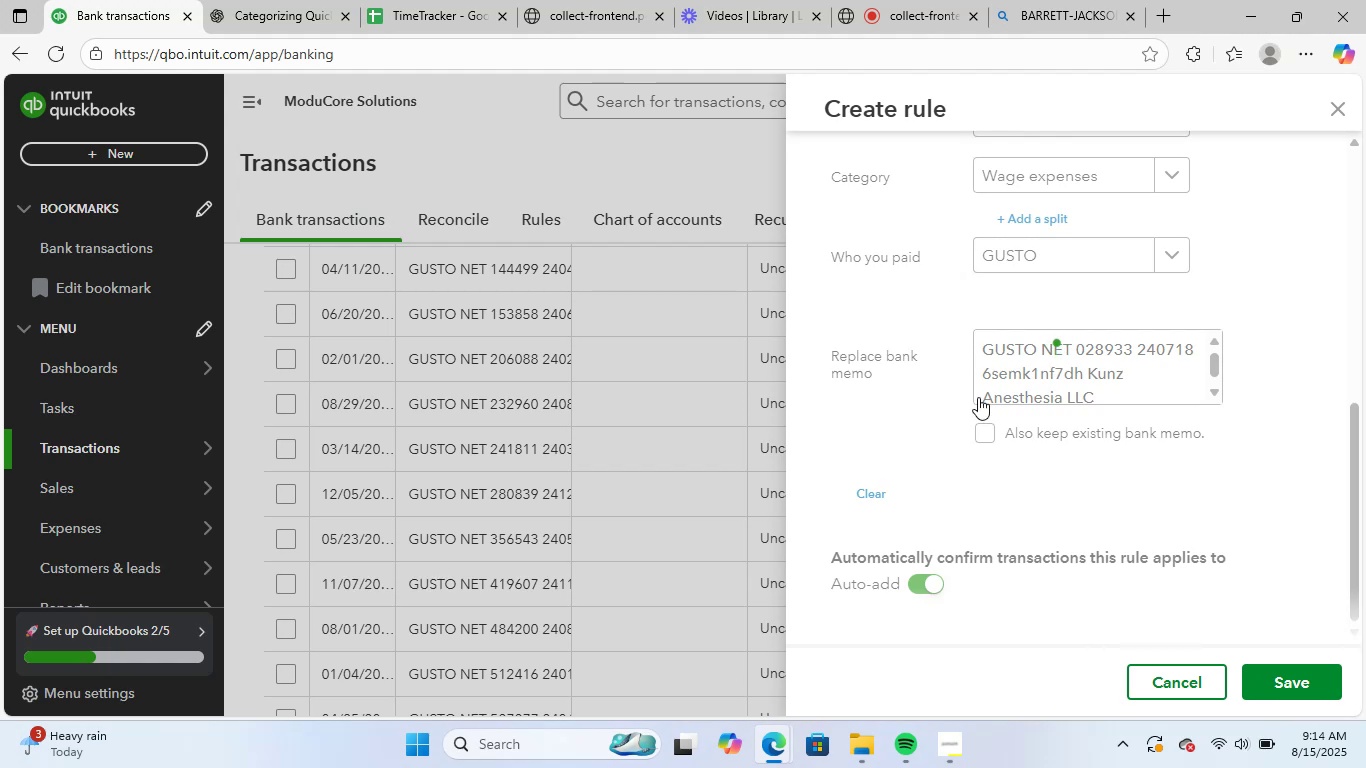 
wait(6.14)
 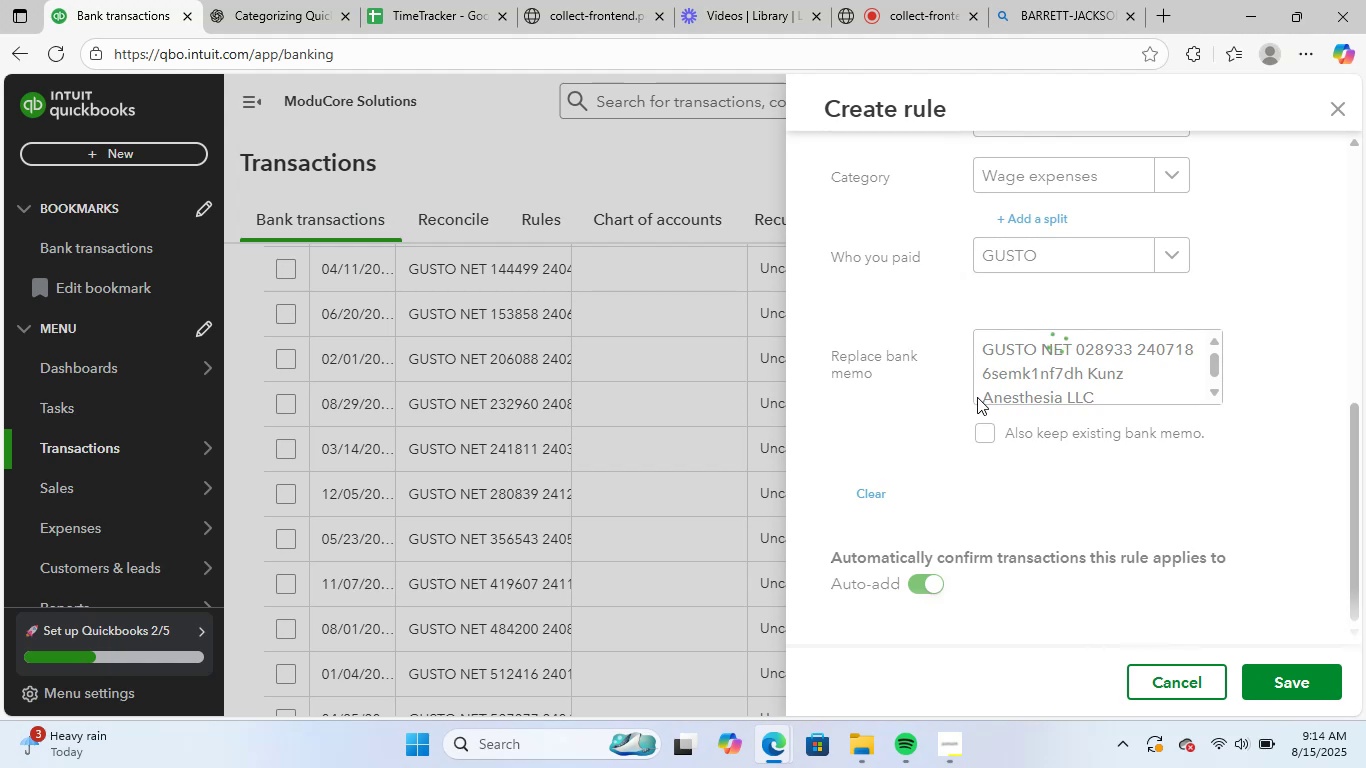 
scroll: coordinate [726, 581], scroll_direction: up, amount: 3.0
 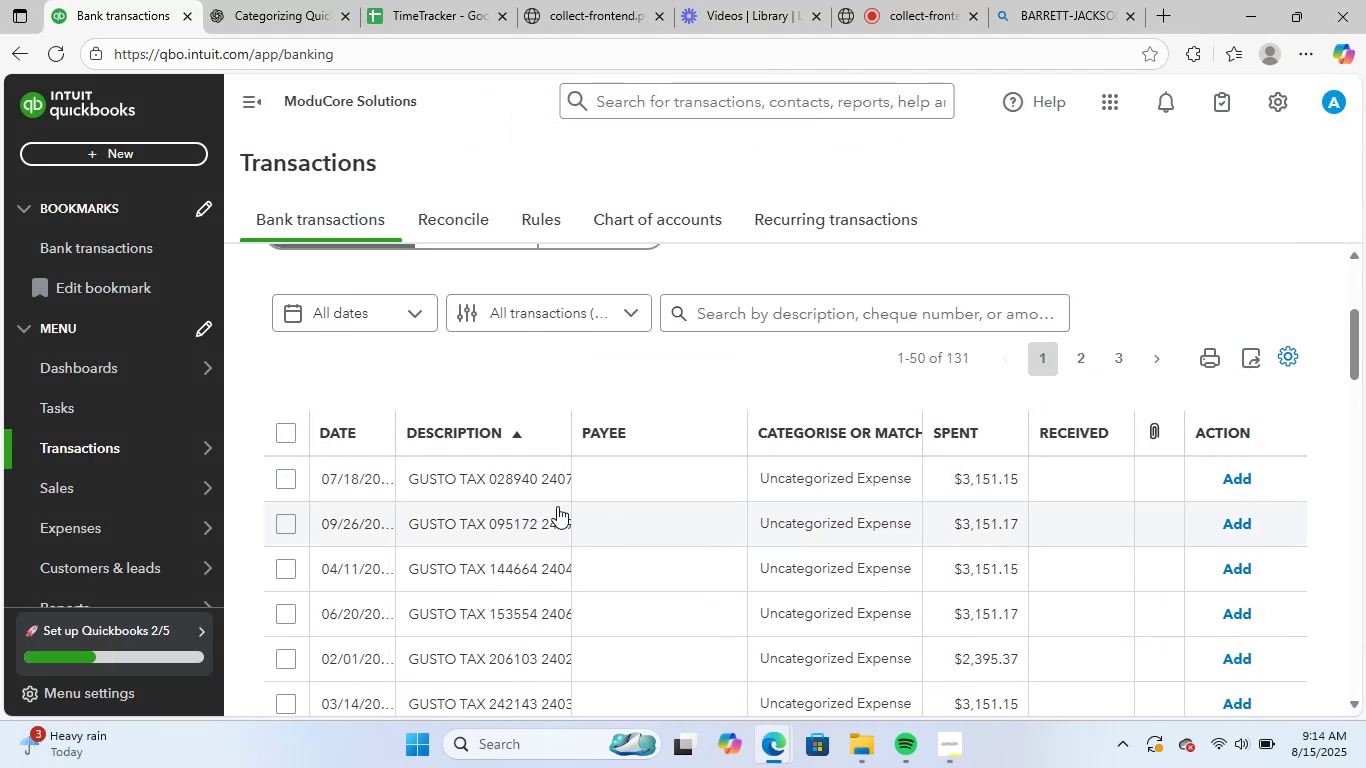 
left_click([512, 478])
 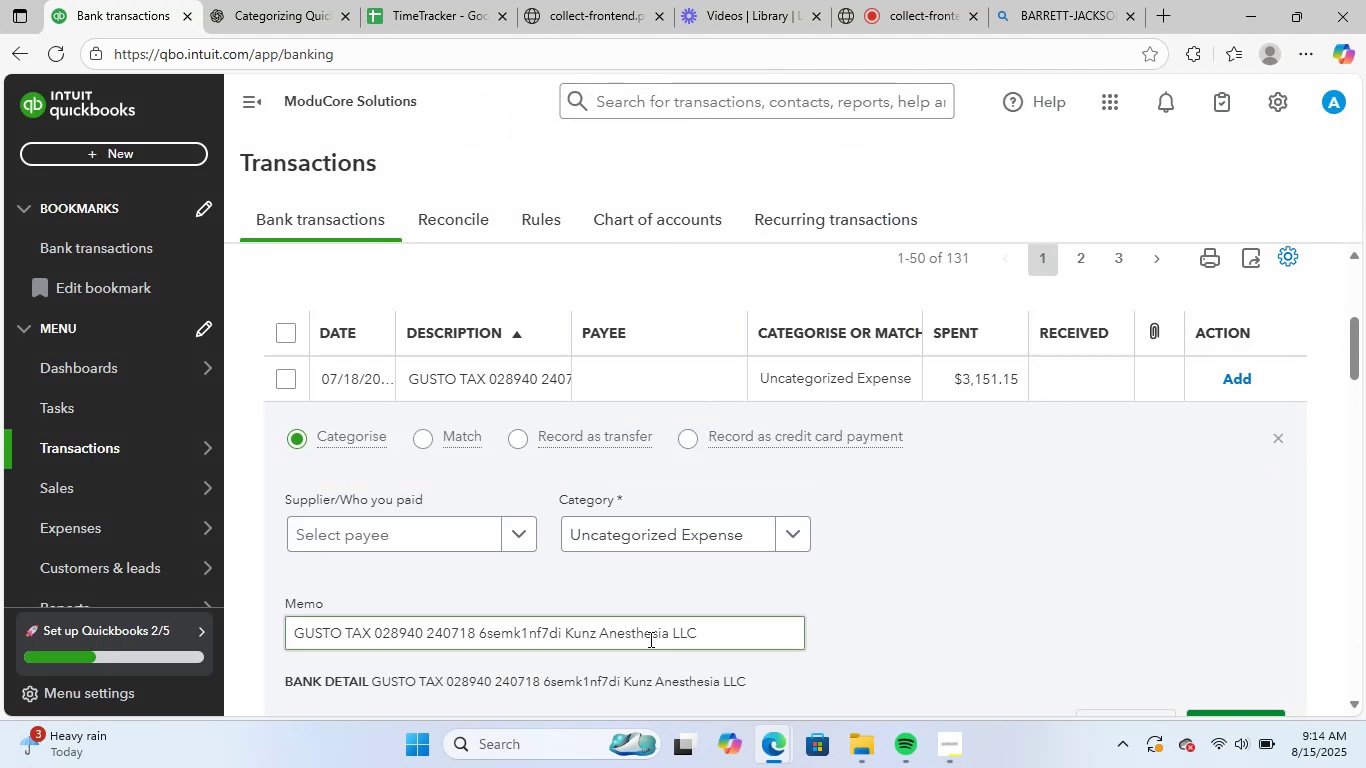 
left_click_drag(start_coordinate=[711, 634], to_coordinate=[257, 621])
 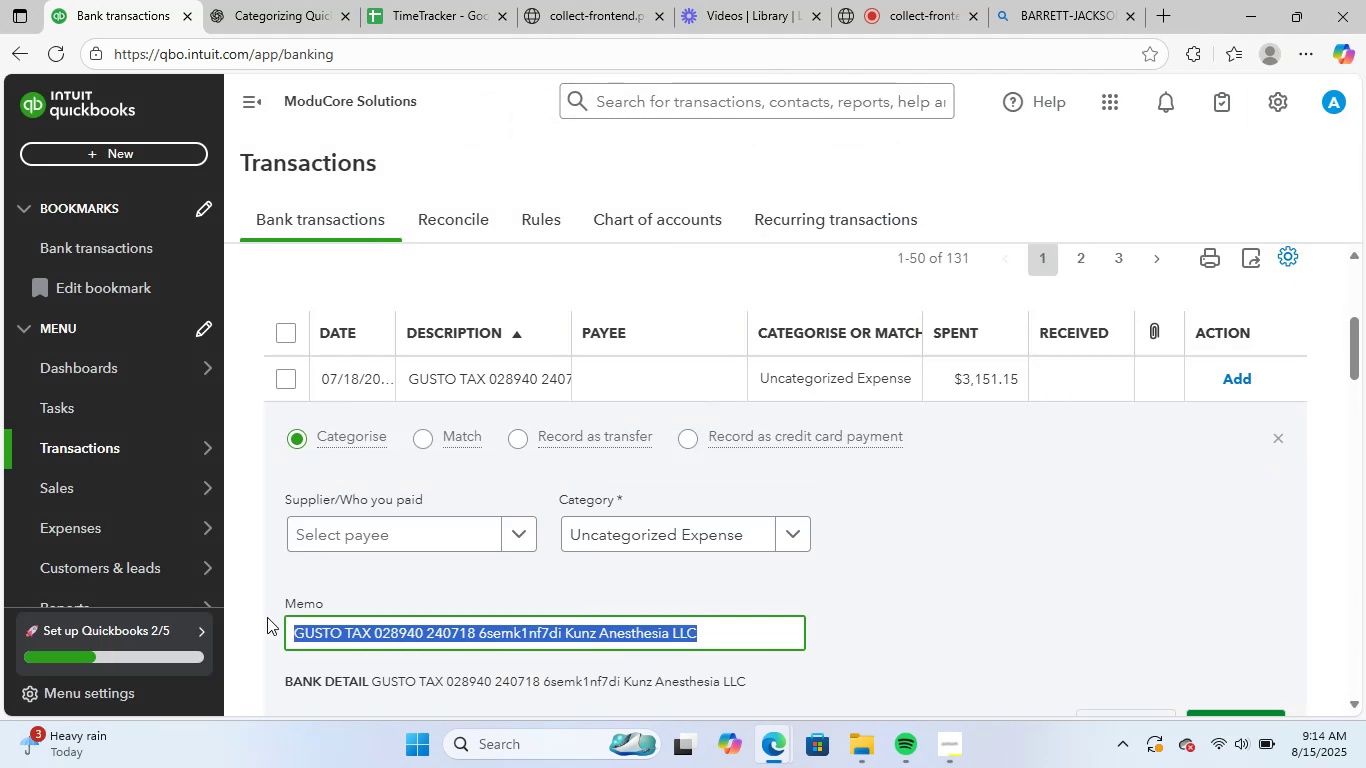 
key(Control+C)
 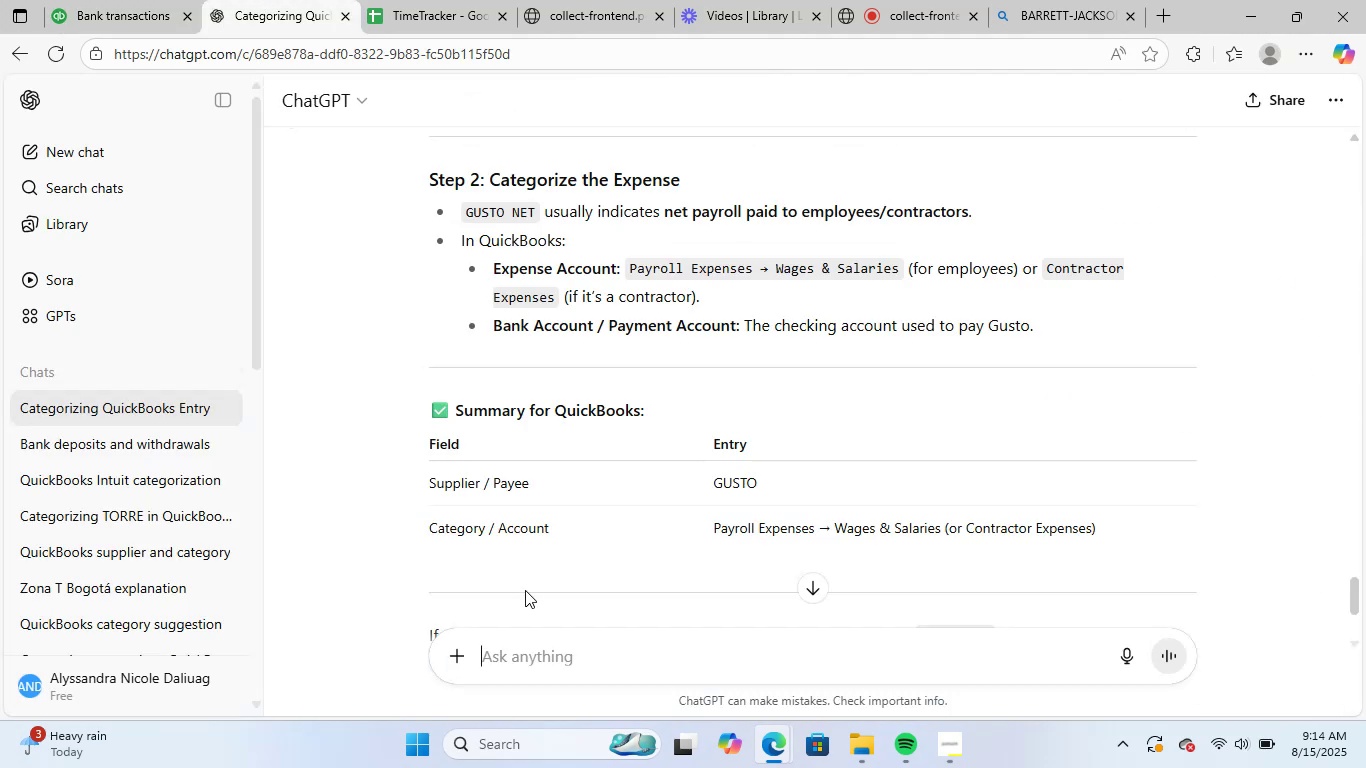 
key(Control+ControlLeft)
 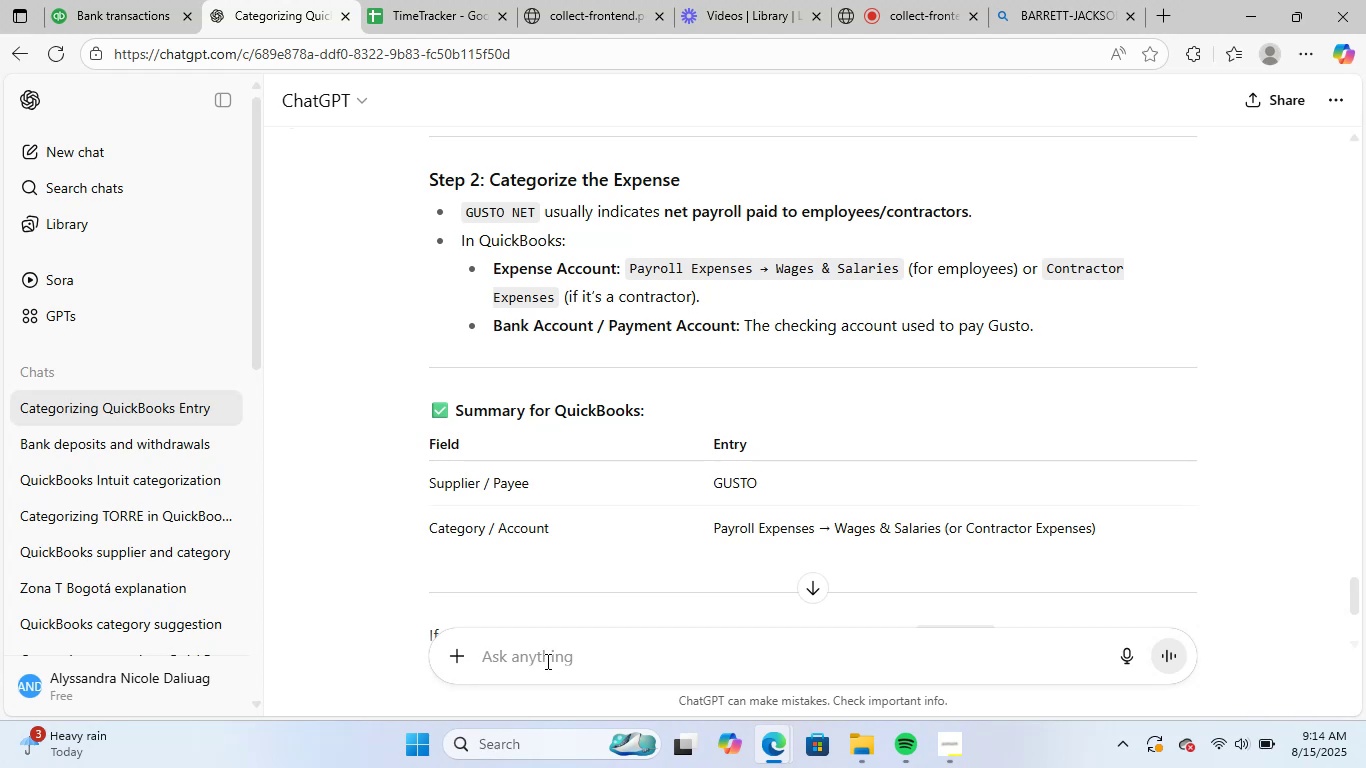 
key(Control+V)
 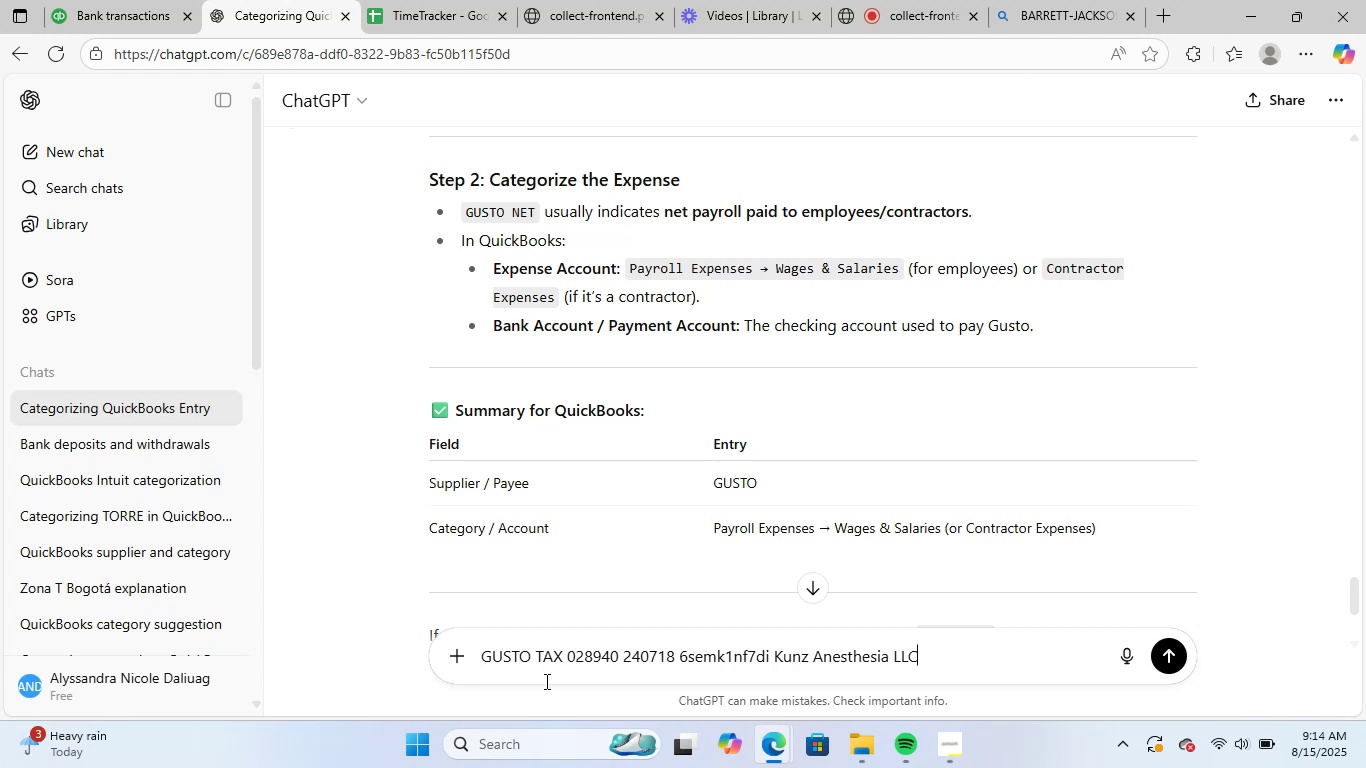 
key(NumpadEnter)
 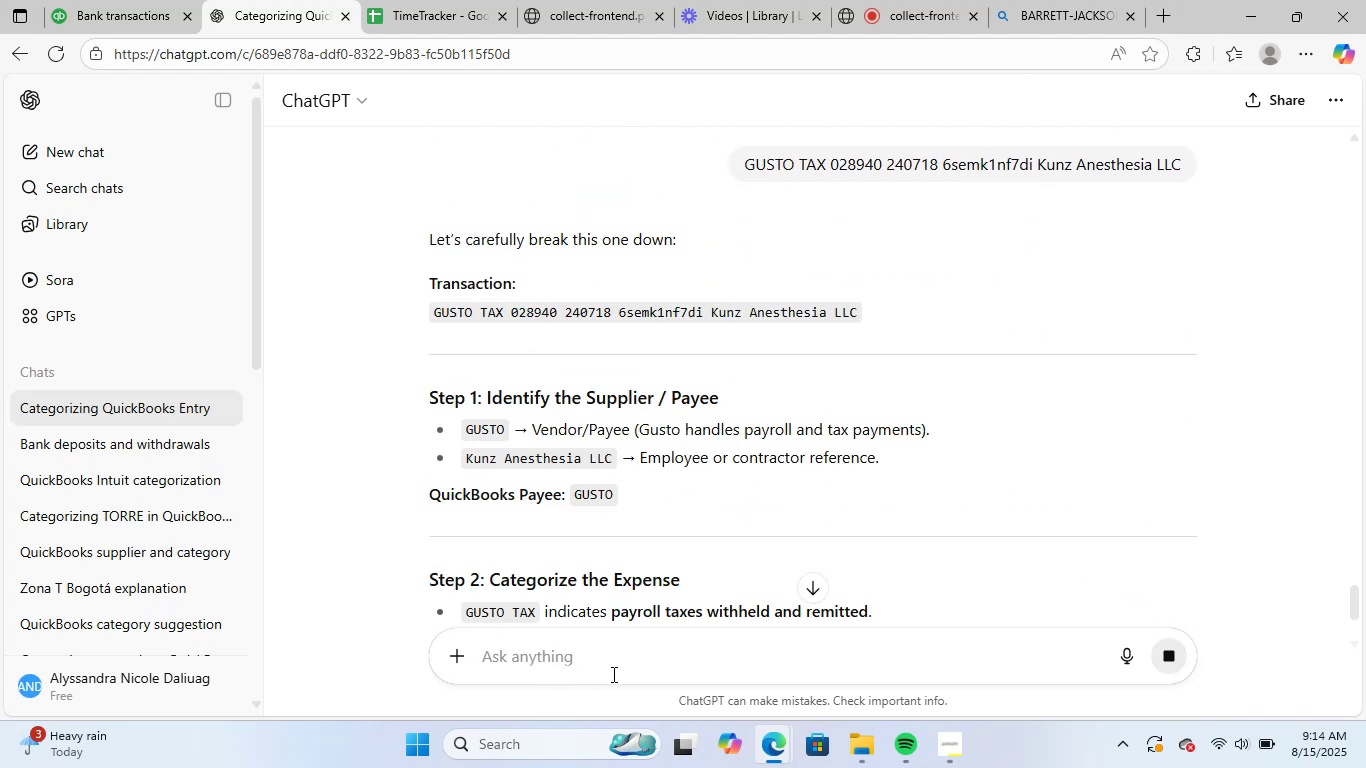 
wait(5.56)
 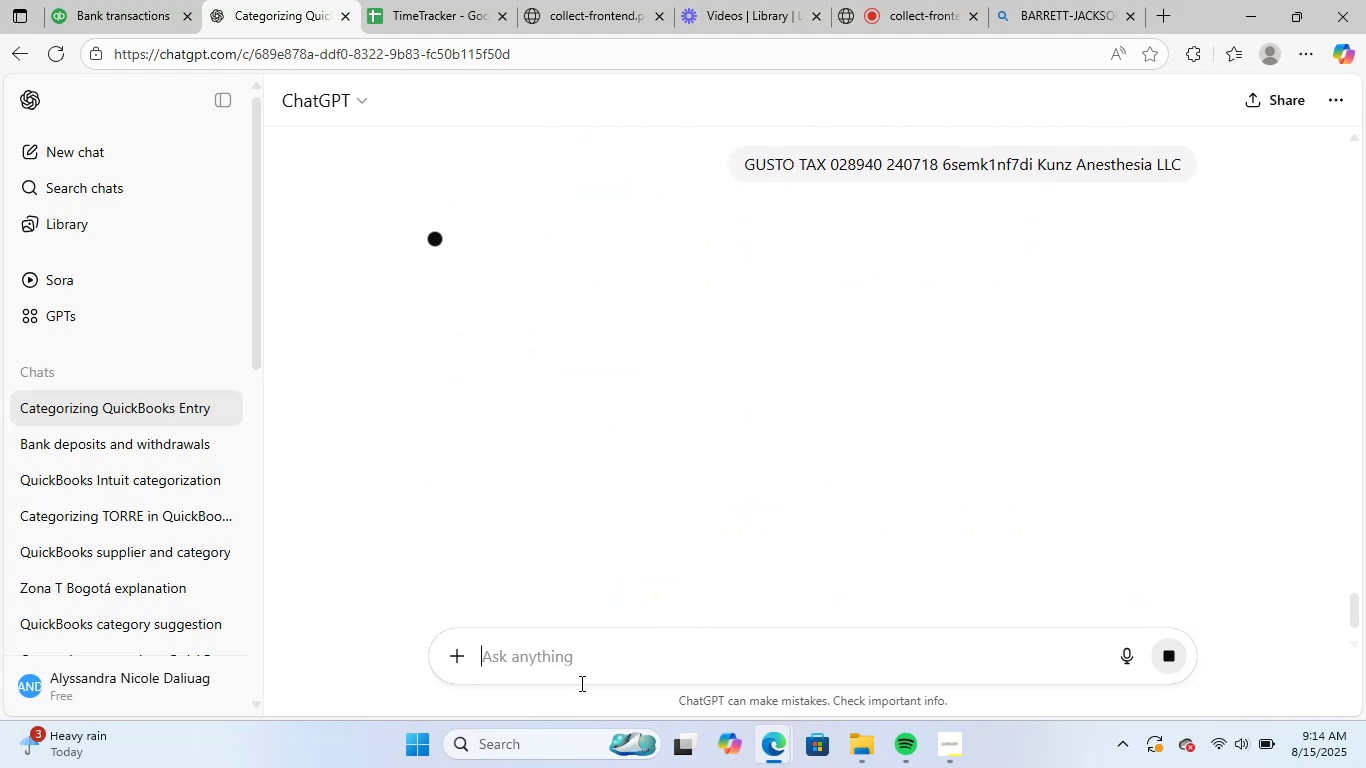 
scroll: coordinate [935, 463], scroll_direction: down, amount: 2.0
 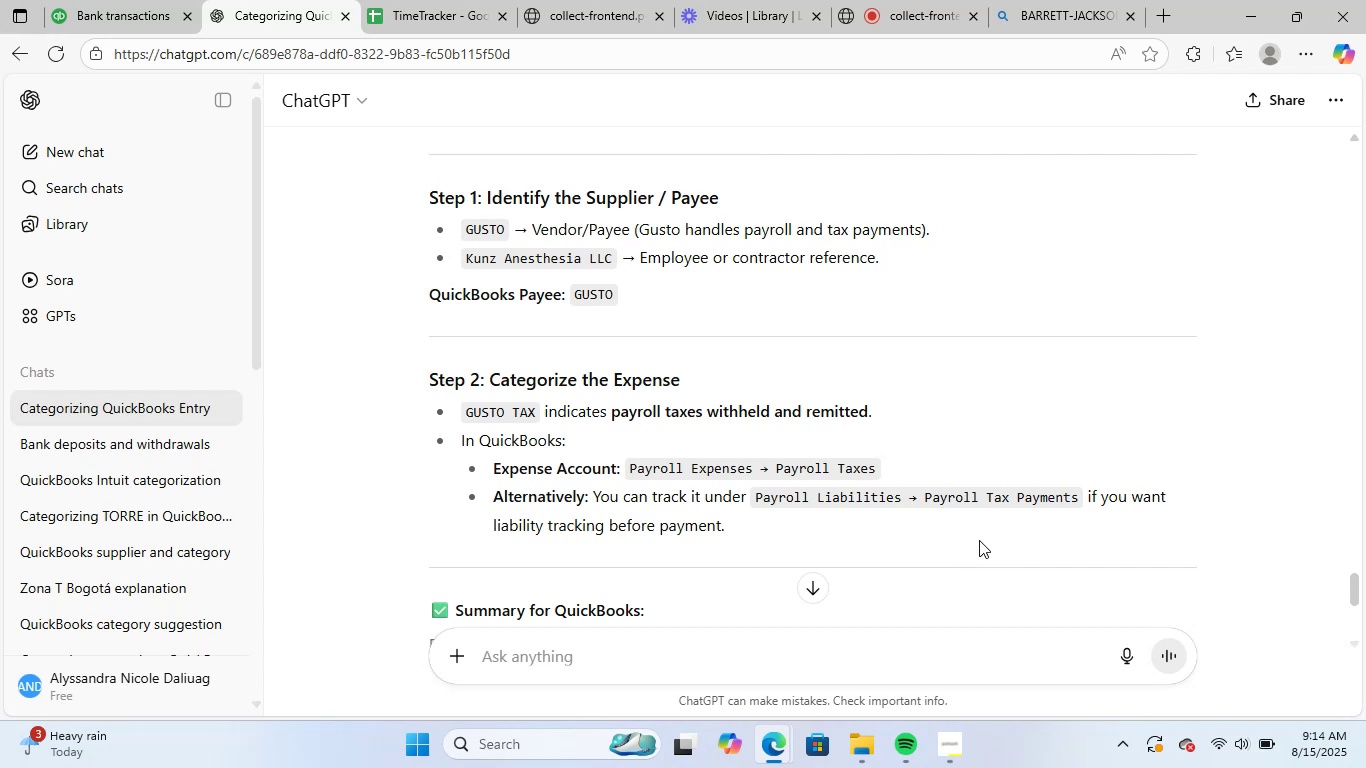 
wait(7.22)
 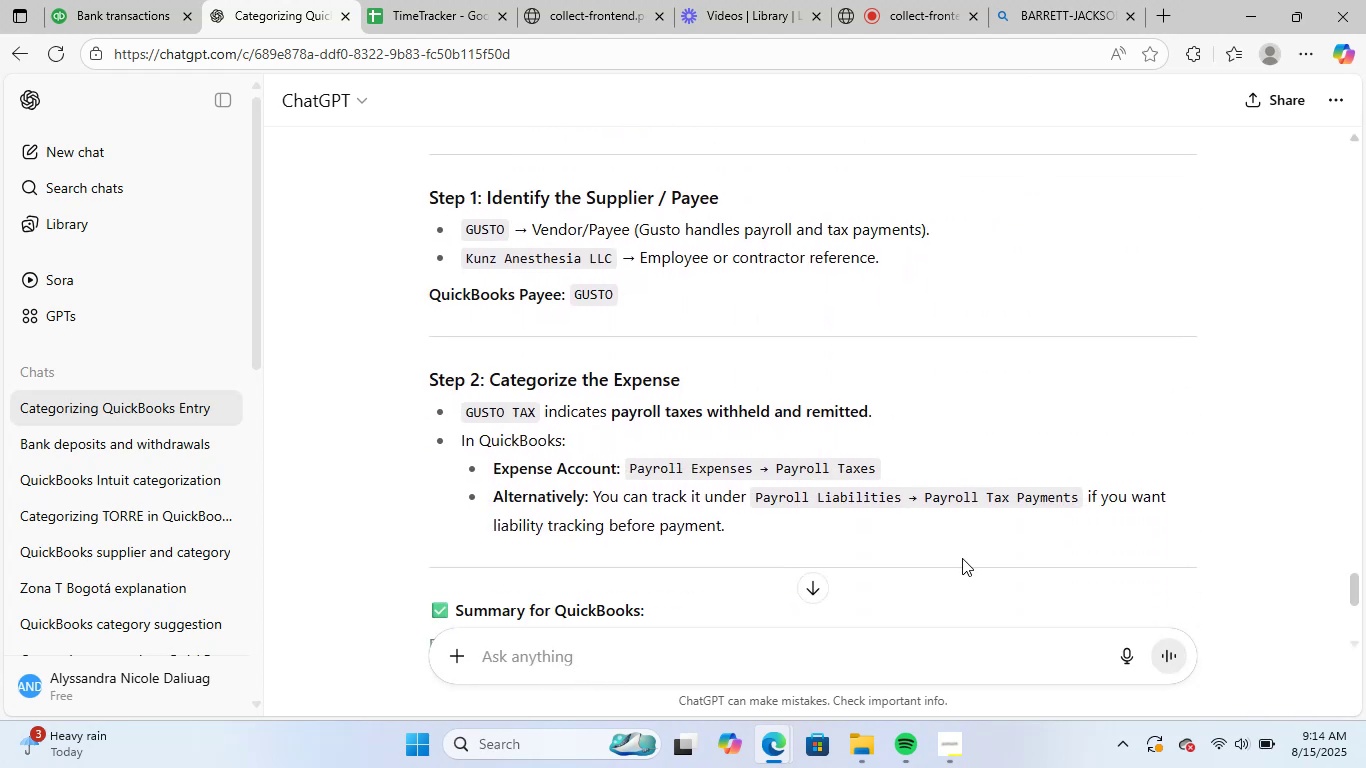 
scroll: coordinate [729, 486], scroll_direction: down, amount: 4.0
 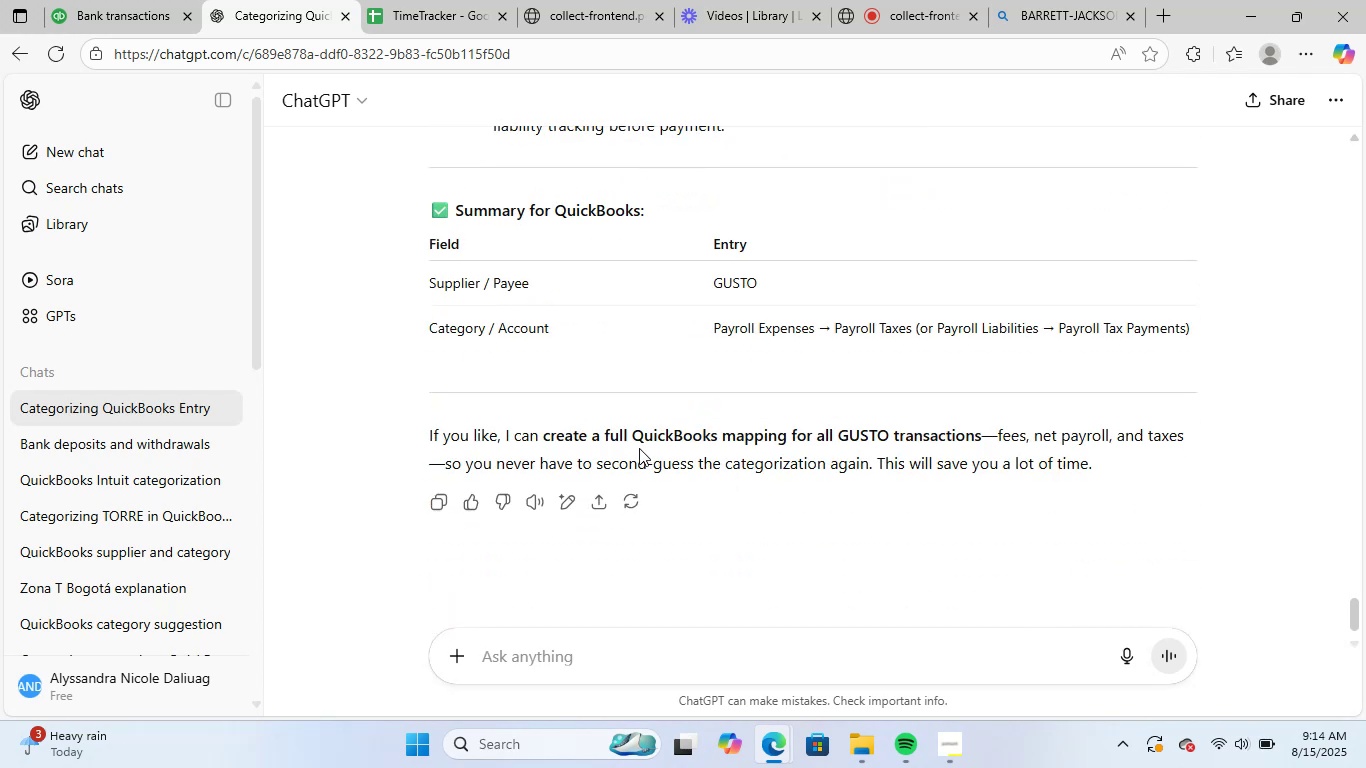 
scroll: coordinate [639, 447], scroll_direction: up, amount: 1.0
 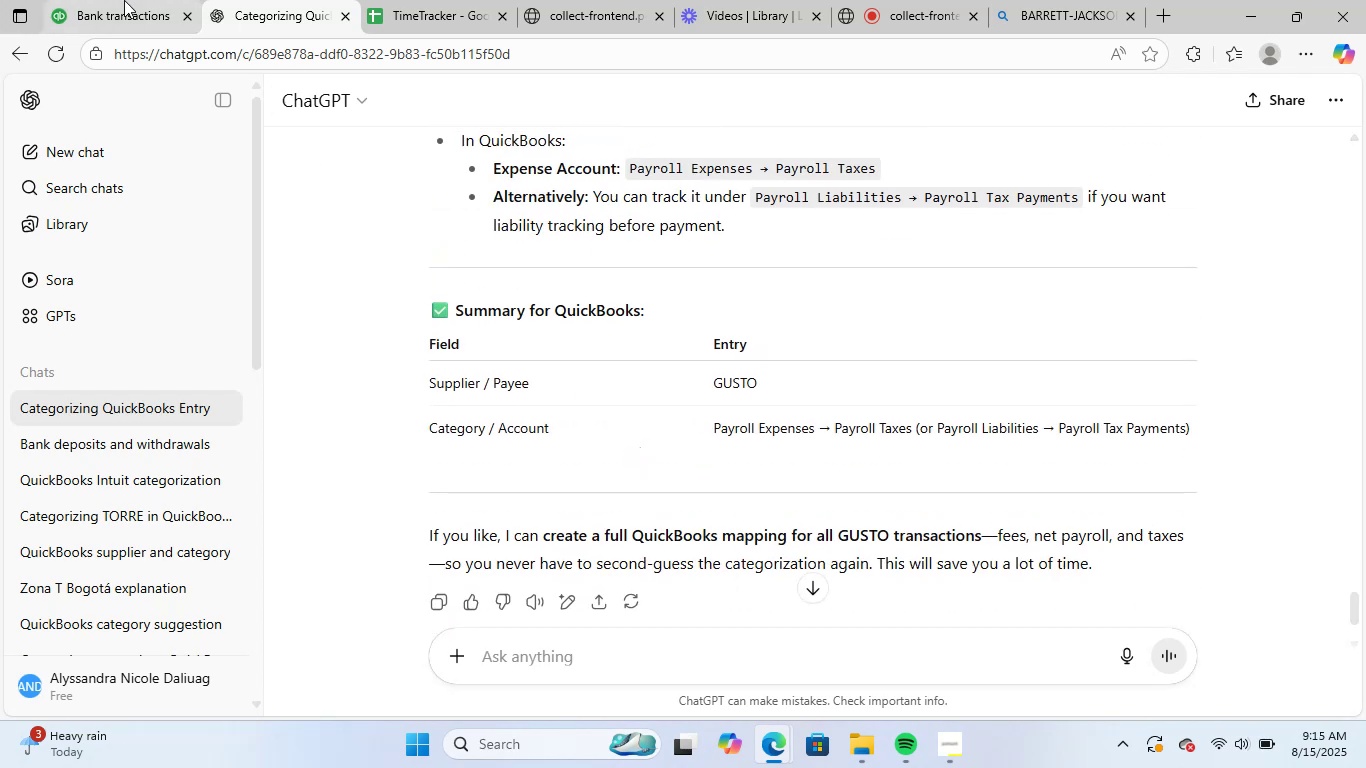 
left_click([124, 0])
 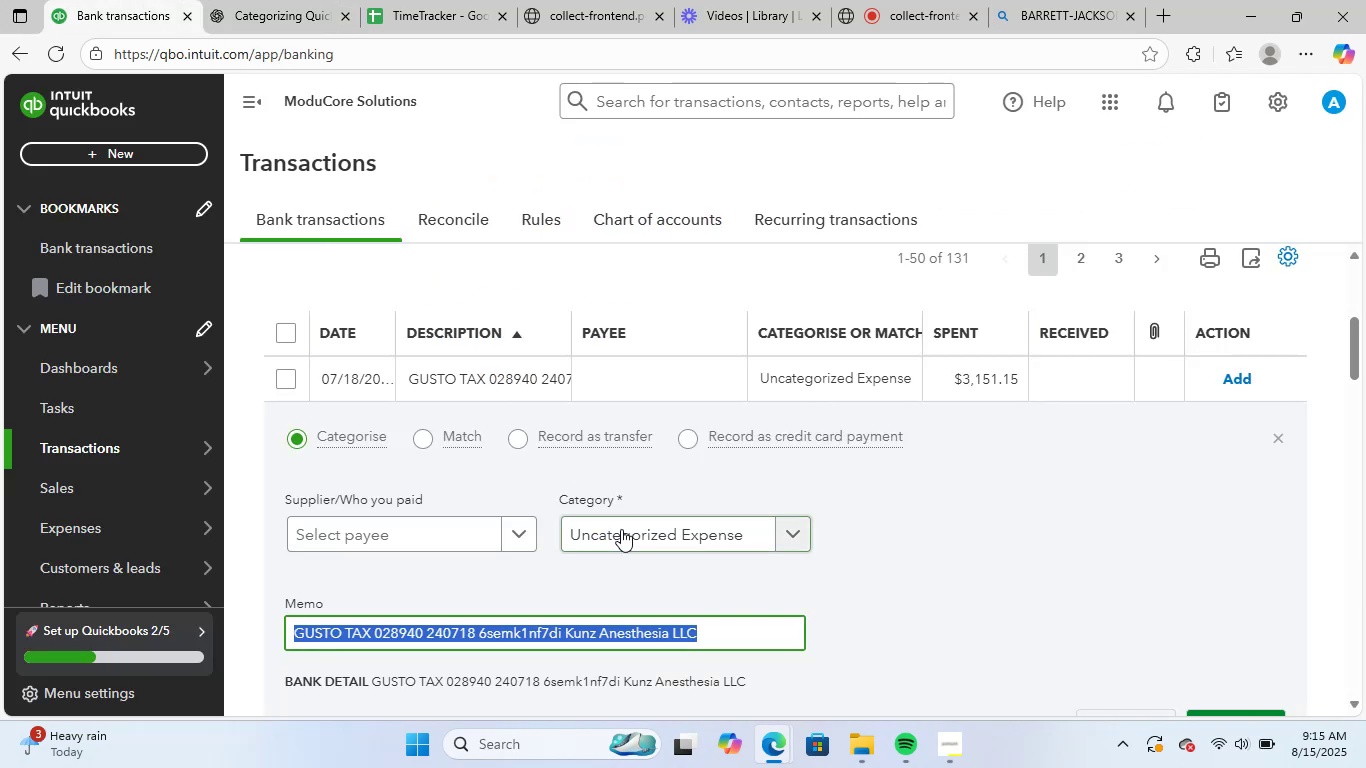 
left_click([622, 531])
 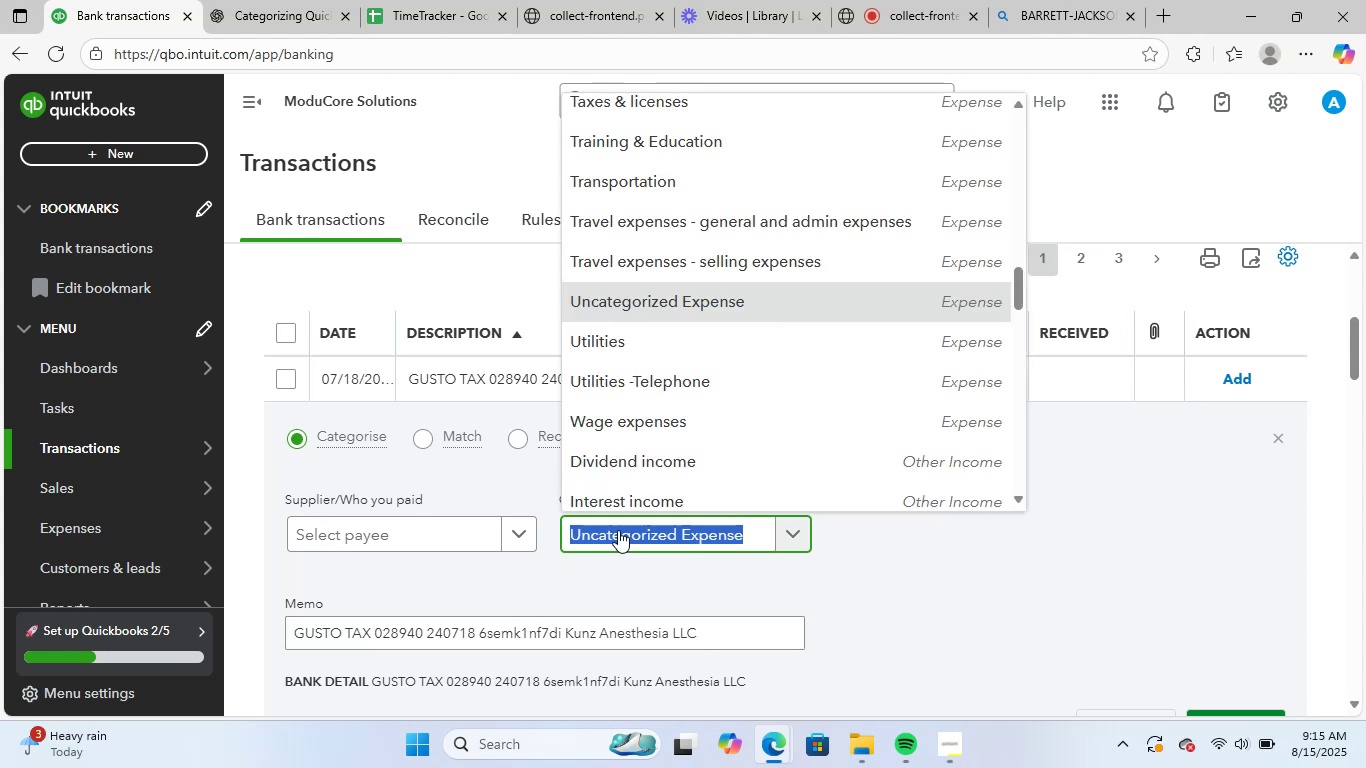 
type(payr)
 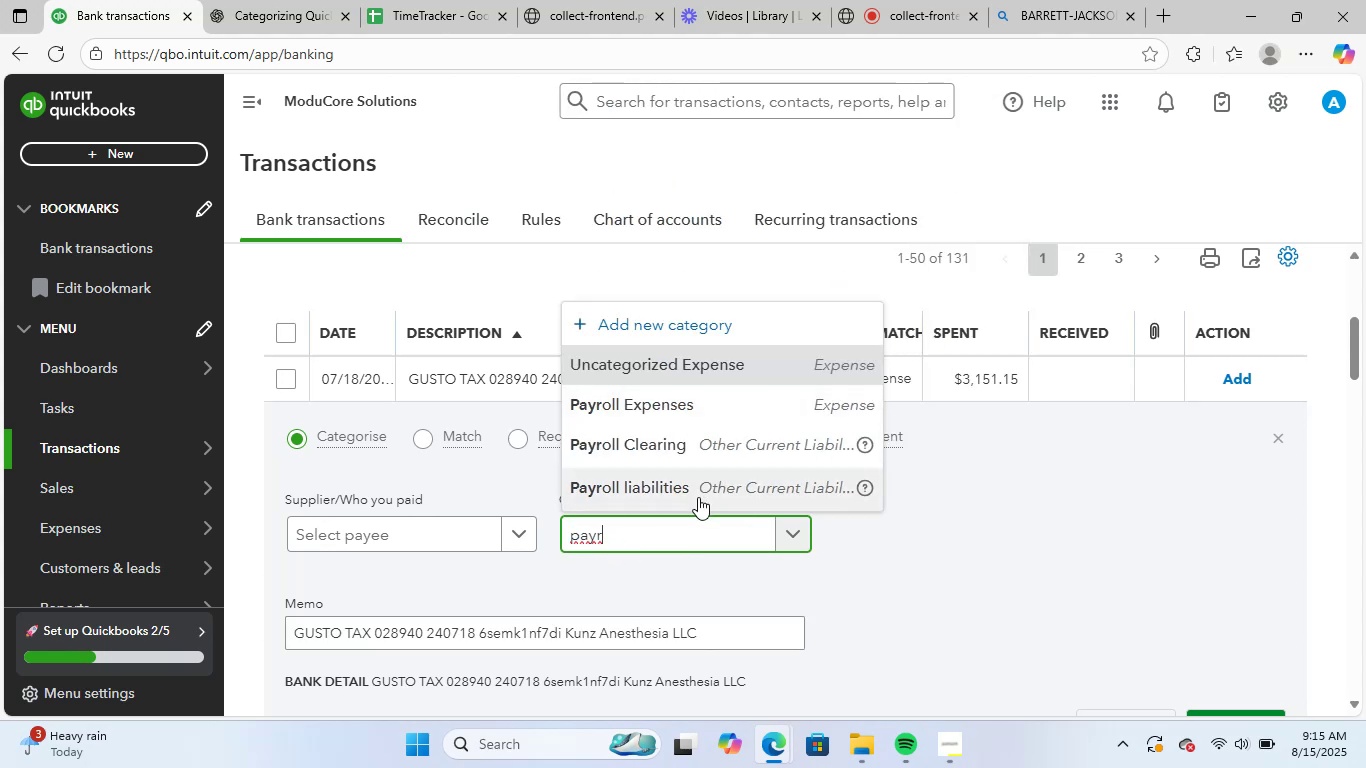 
left_click([1025, 591])
 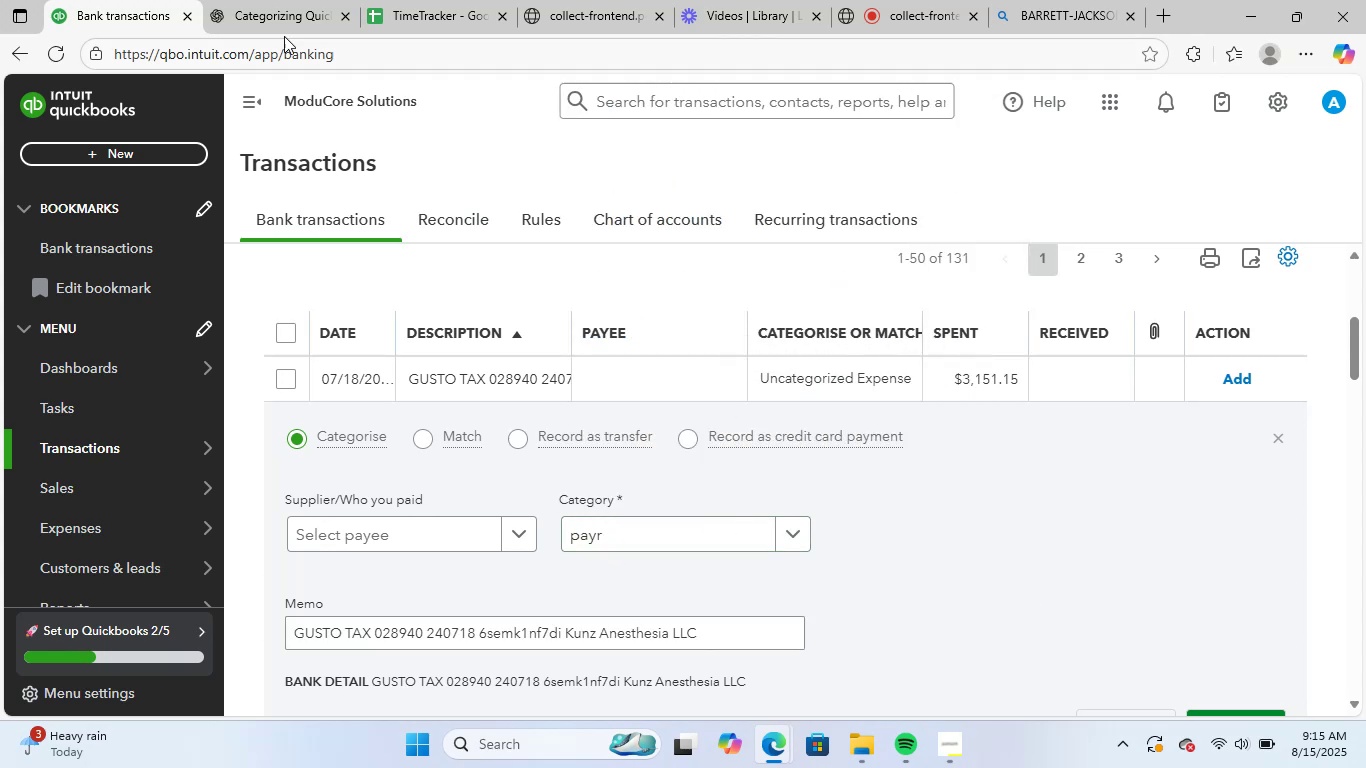 
left_click([287, 0])
 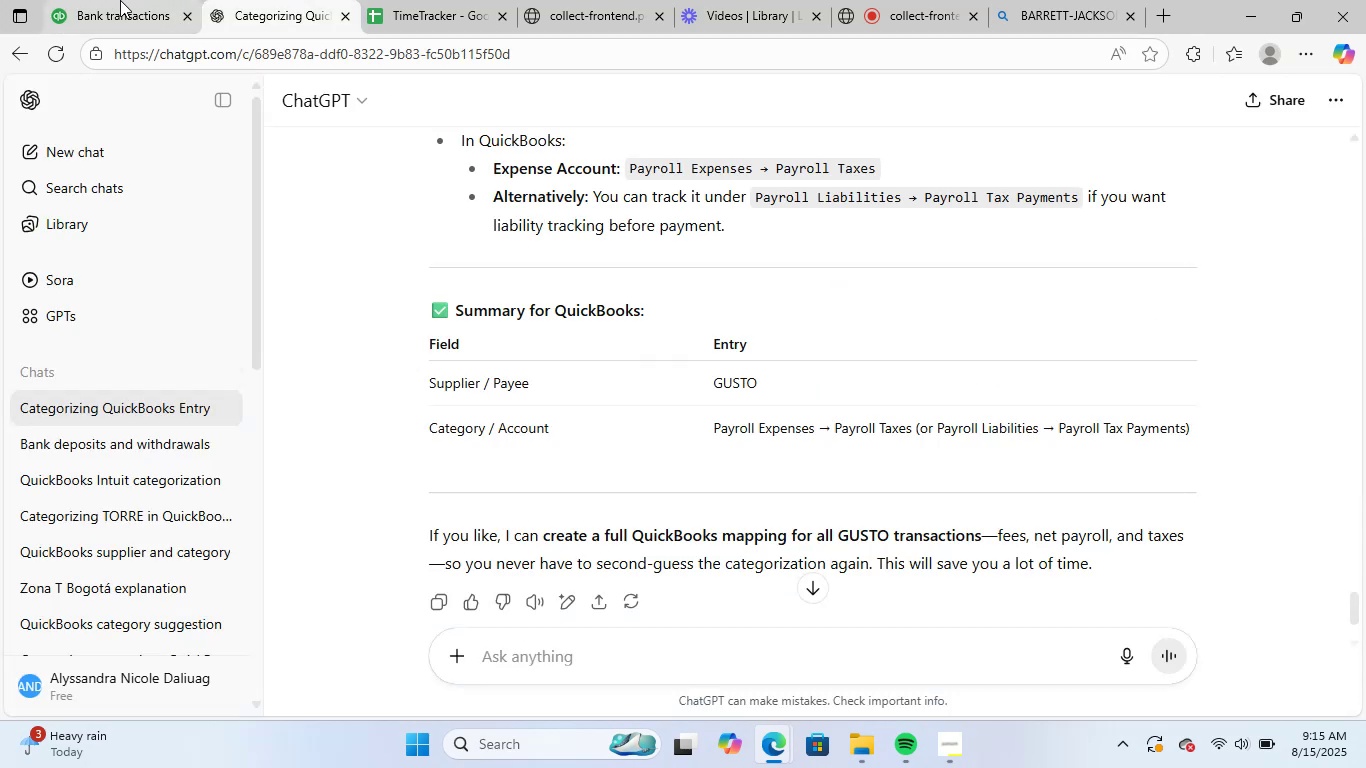 
left_click([414, 532])
 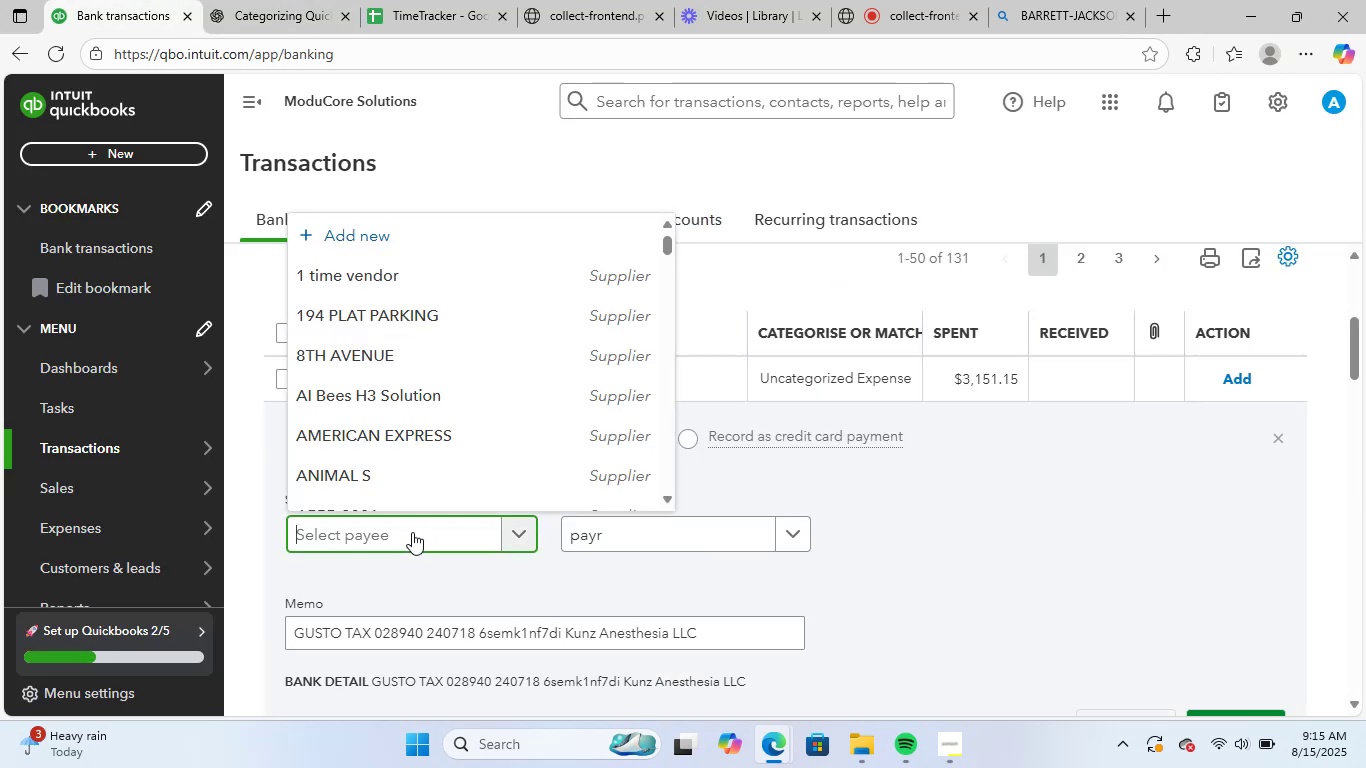 
type(gust)
 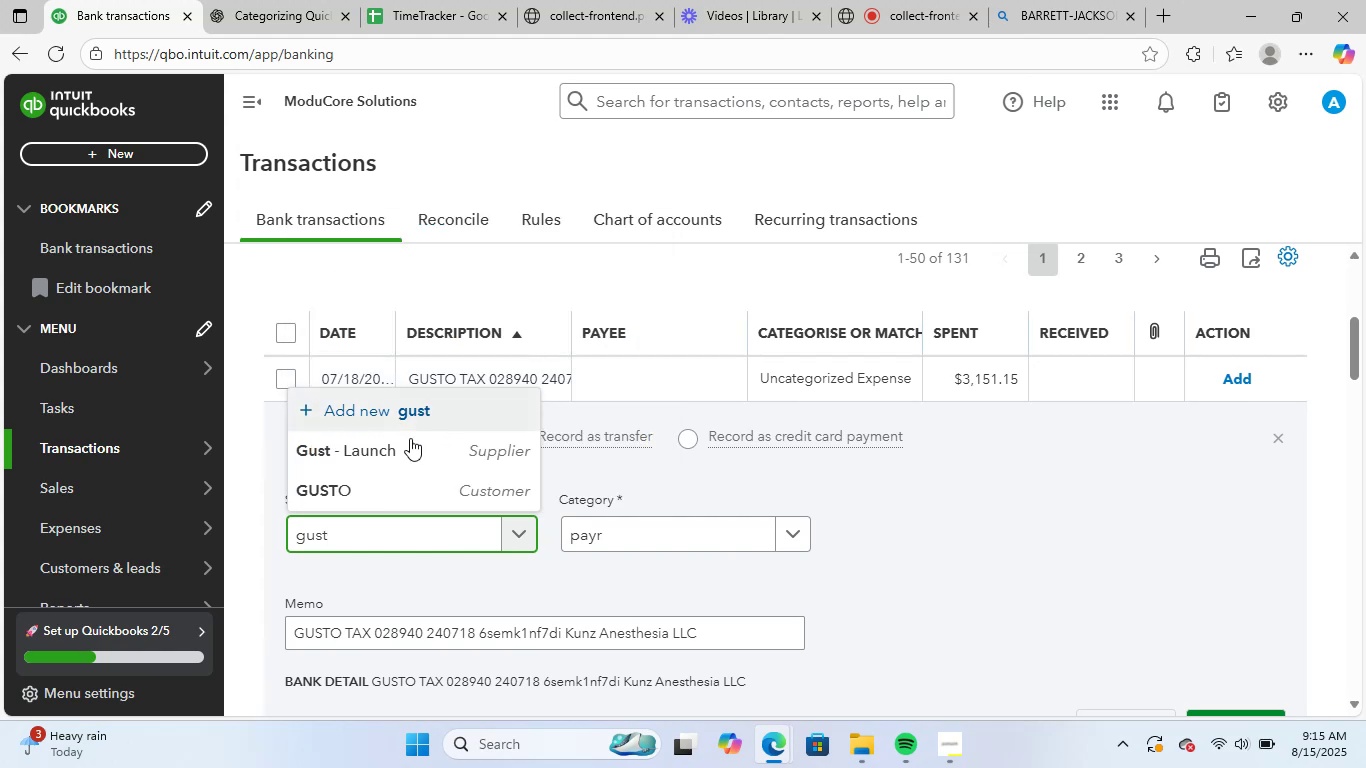 
left_click([395, 486])
 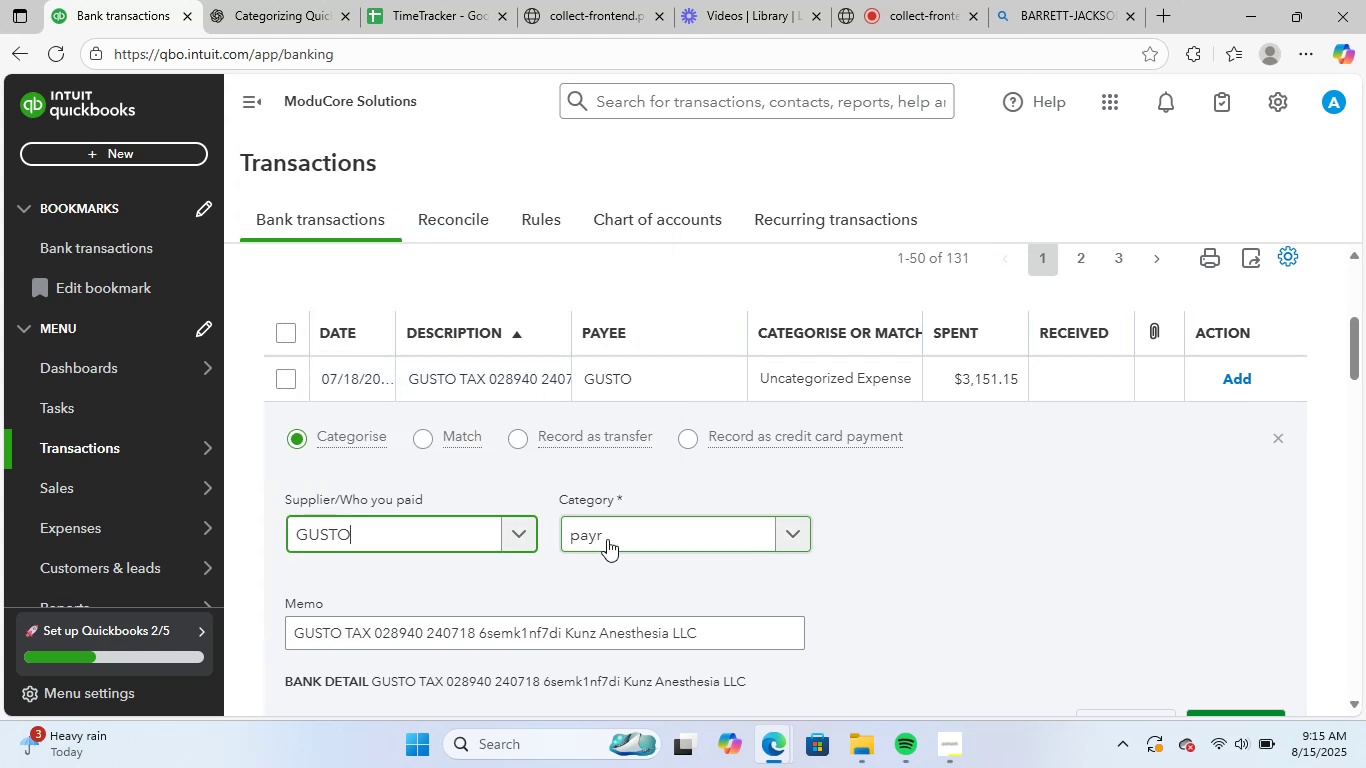 
left_click([608, 538])
 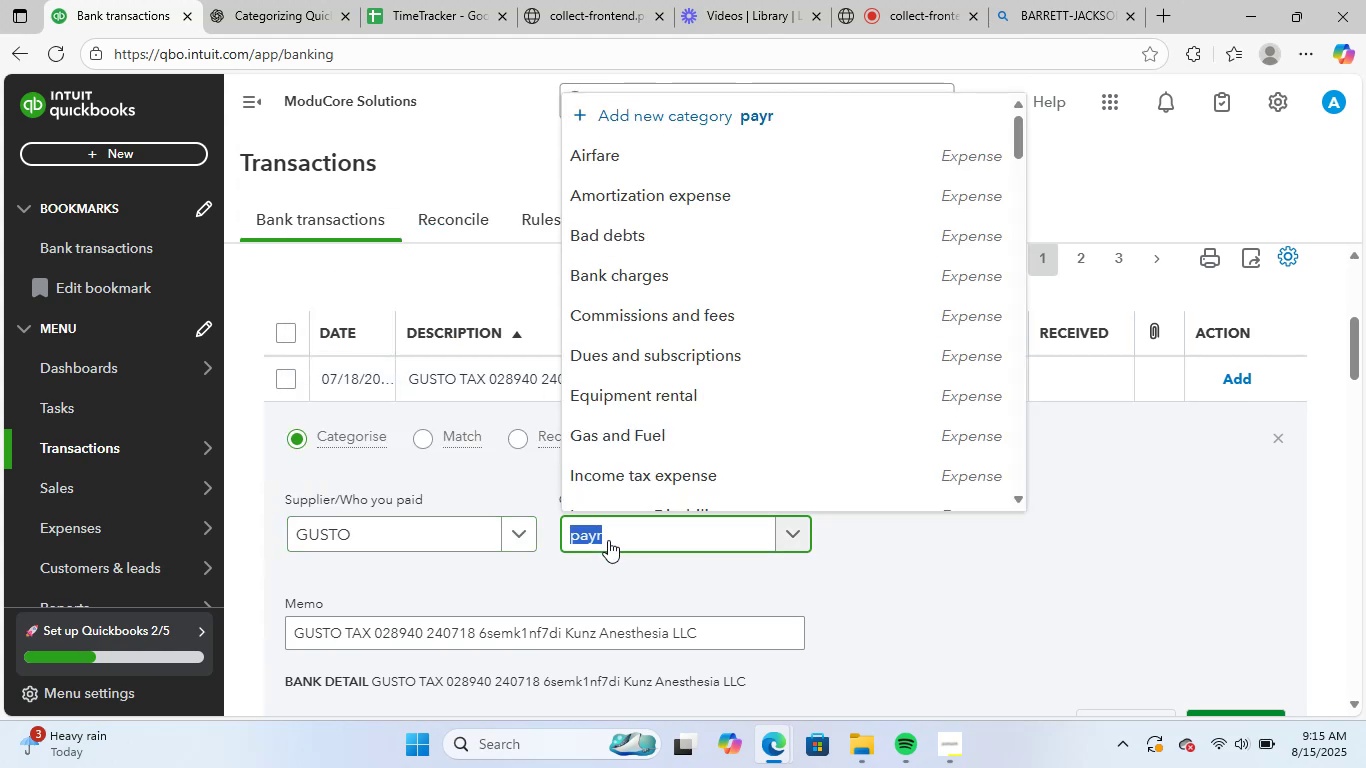 
left_click([608, 540])
 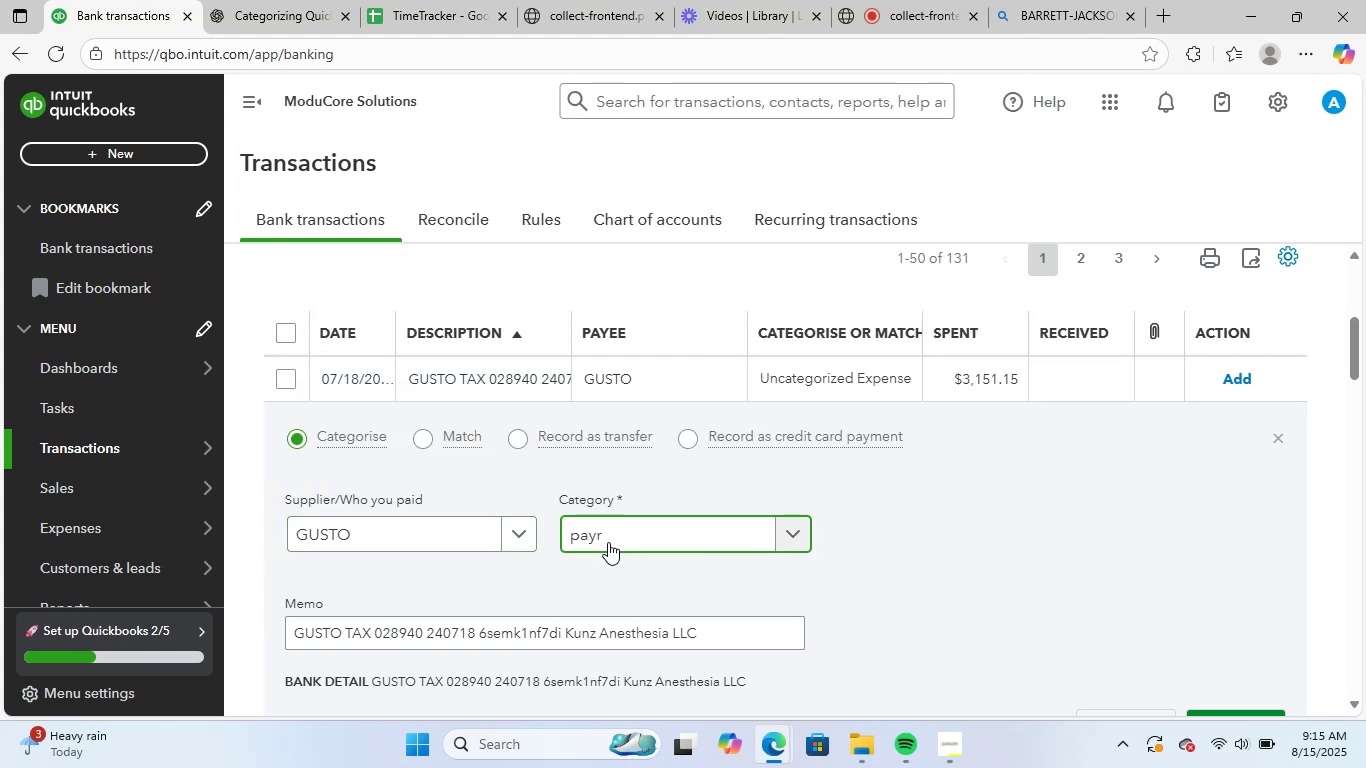 
key(Backspace)
type(ro)
 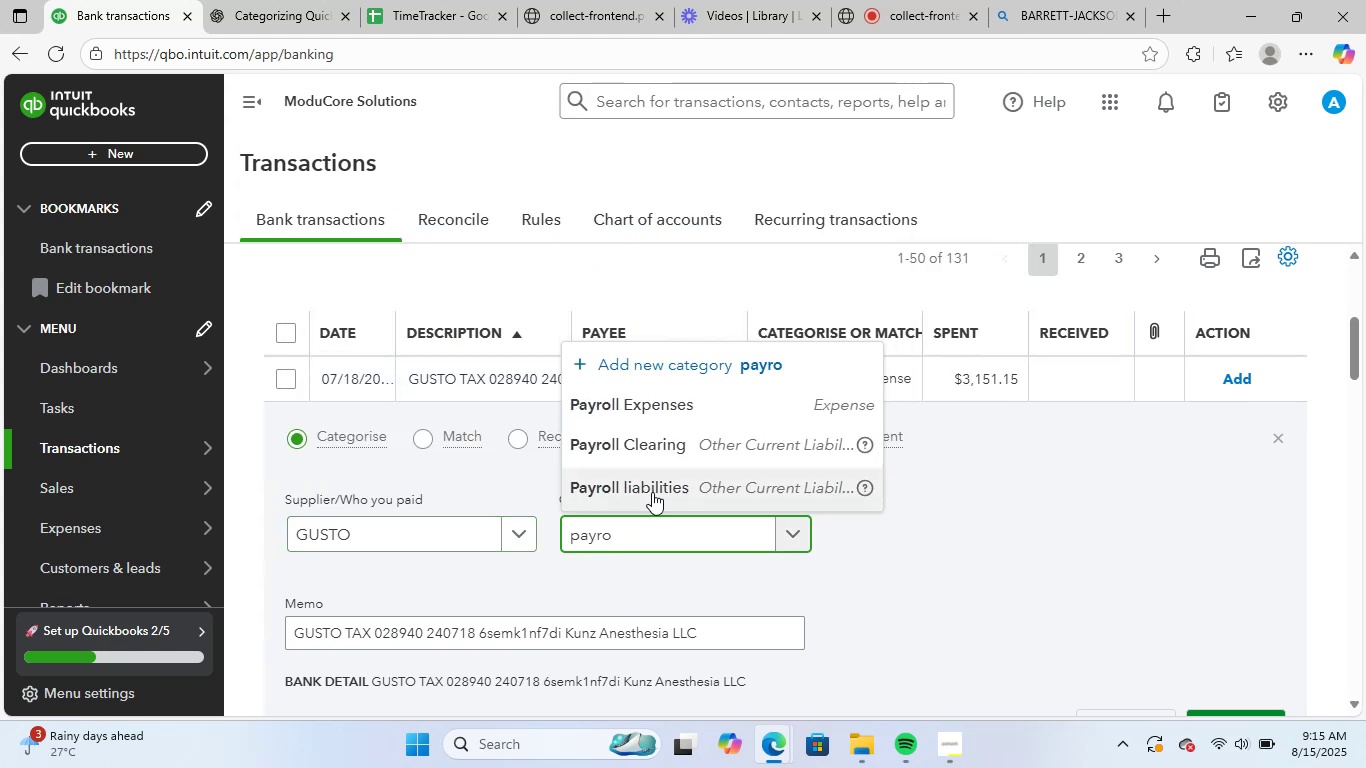 
left_click([661, 486])
 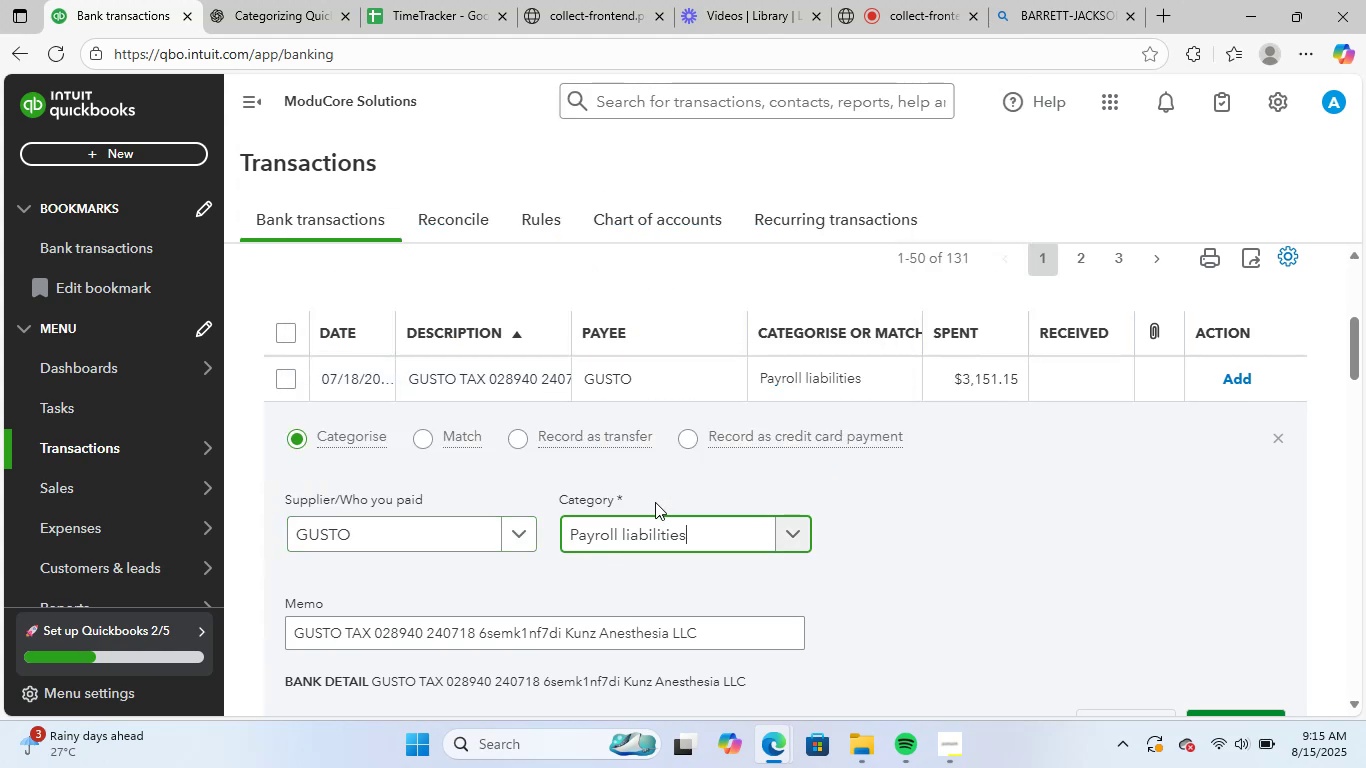 
scroll: coordinate [773, 527], scroll_direction: down, amount: 2.0
 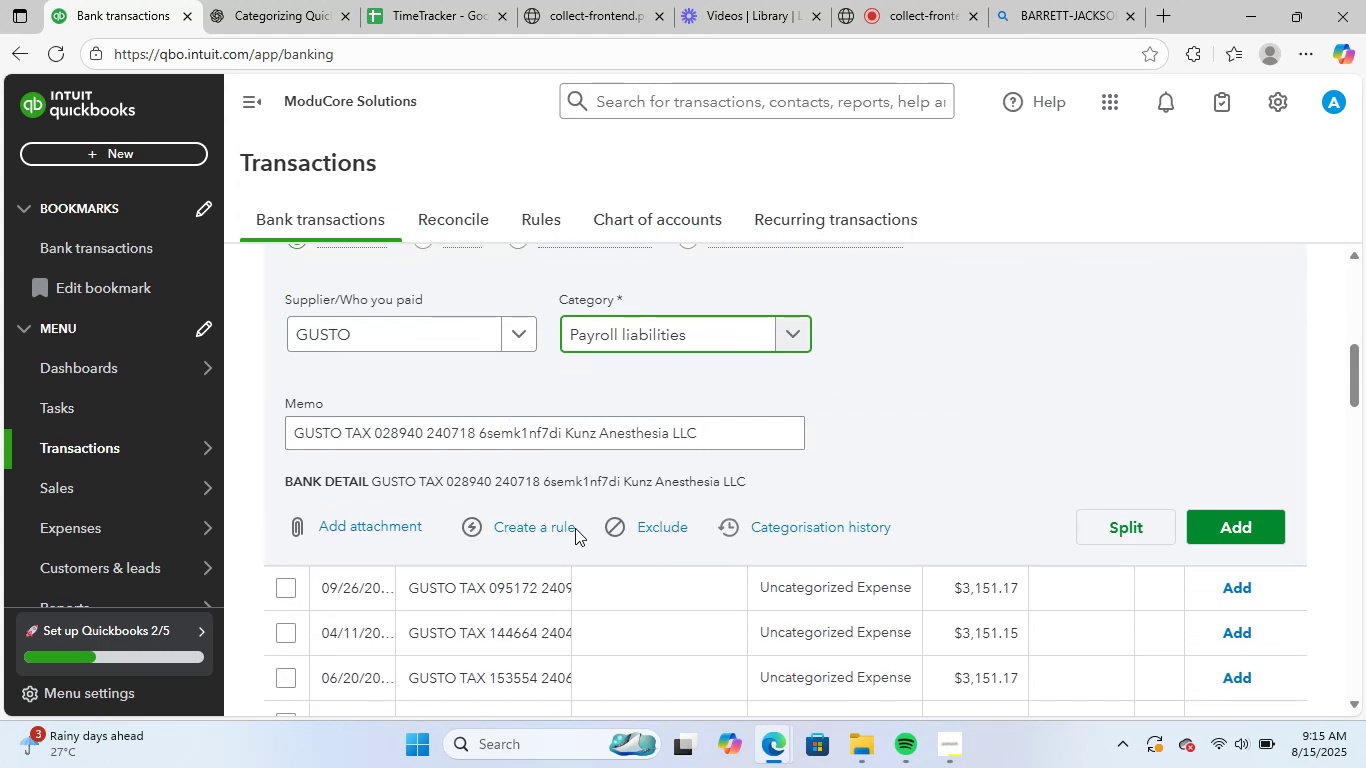 
left_click([566, 530])
 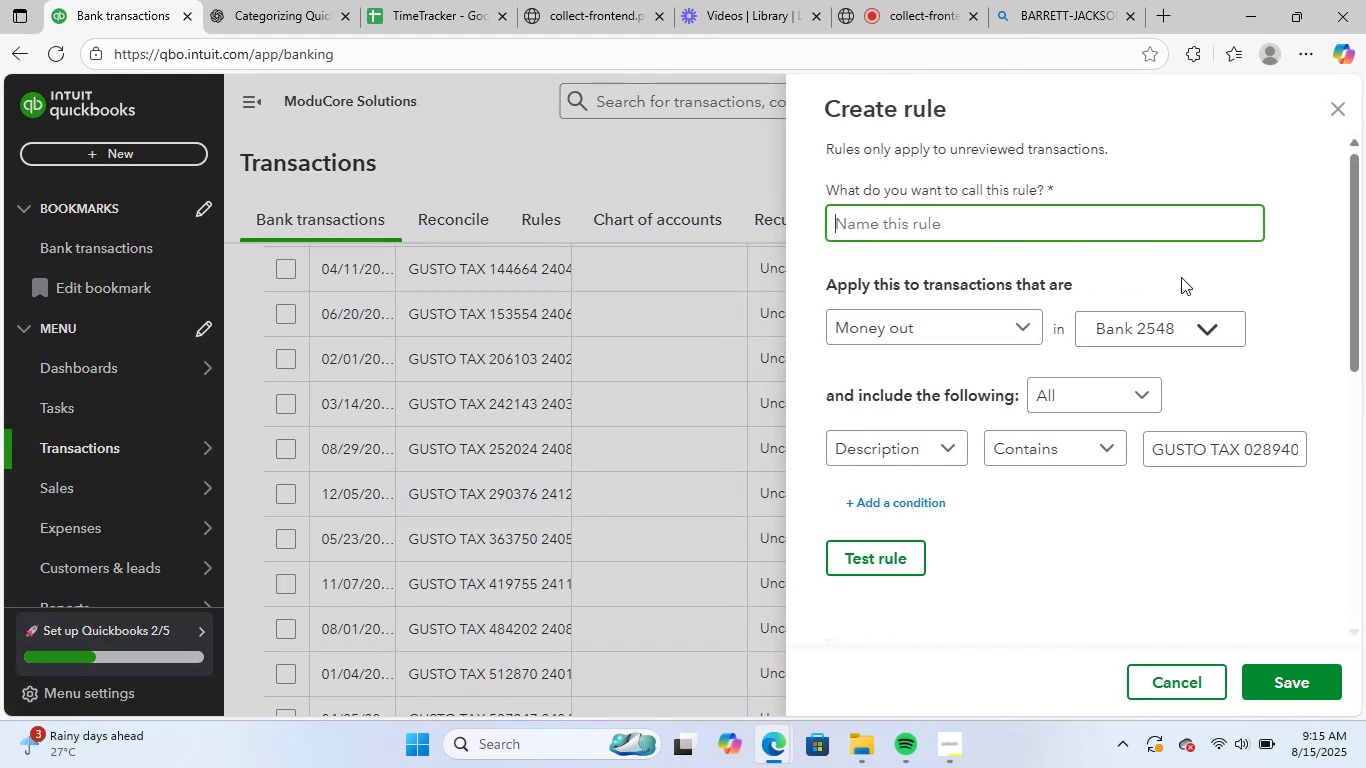 
key(Control+V)
 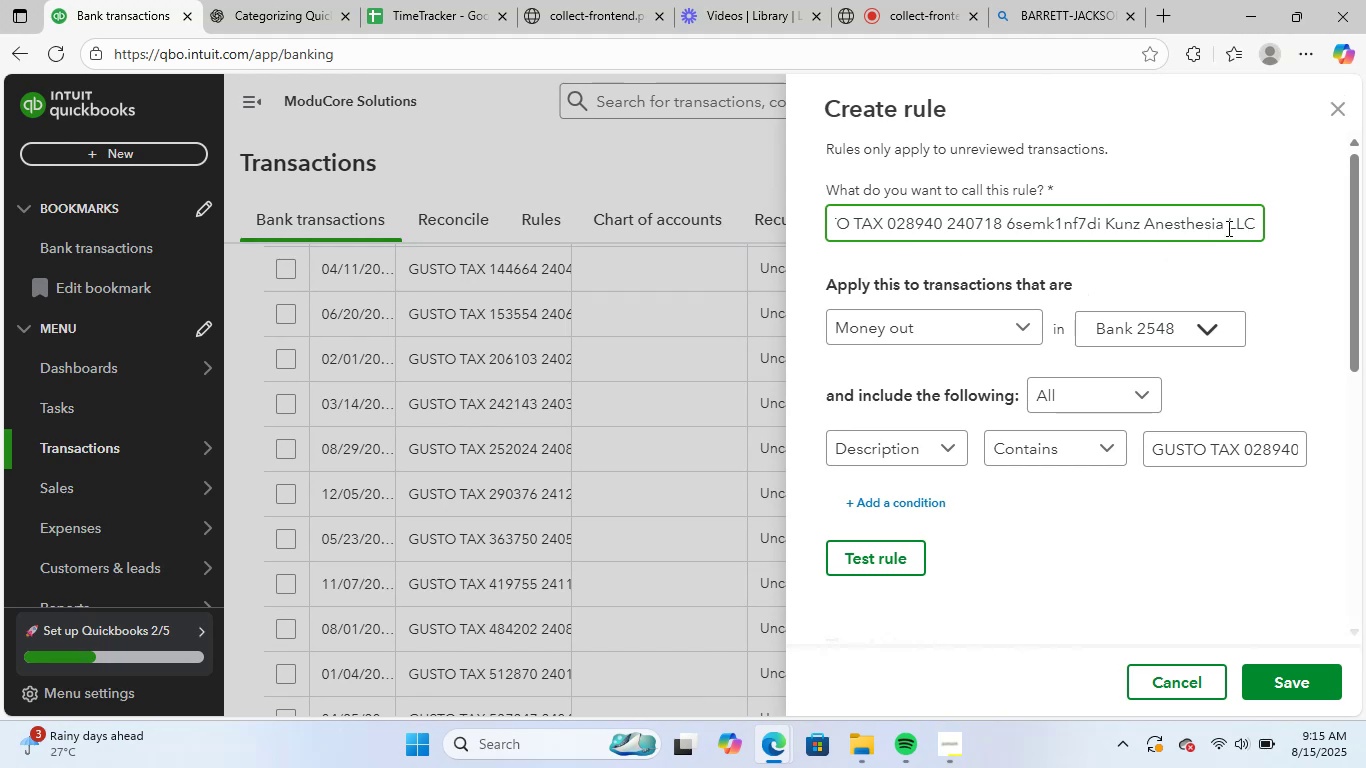 
left_click_drag(start_coordinate=[1257, 225], to_coordinate=[922, 231])
 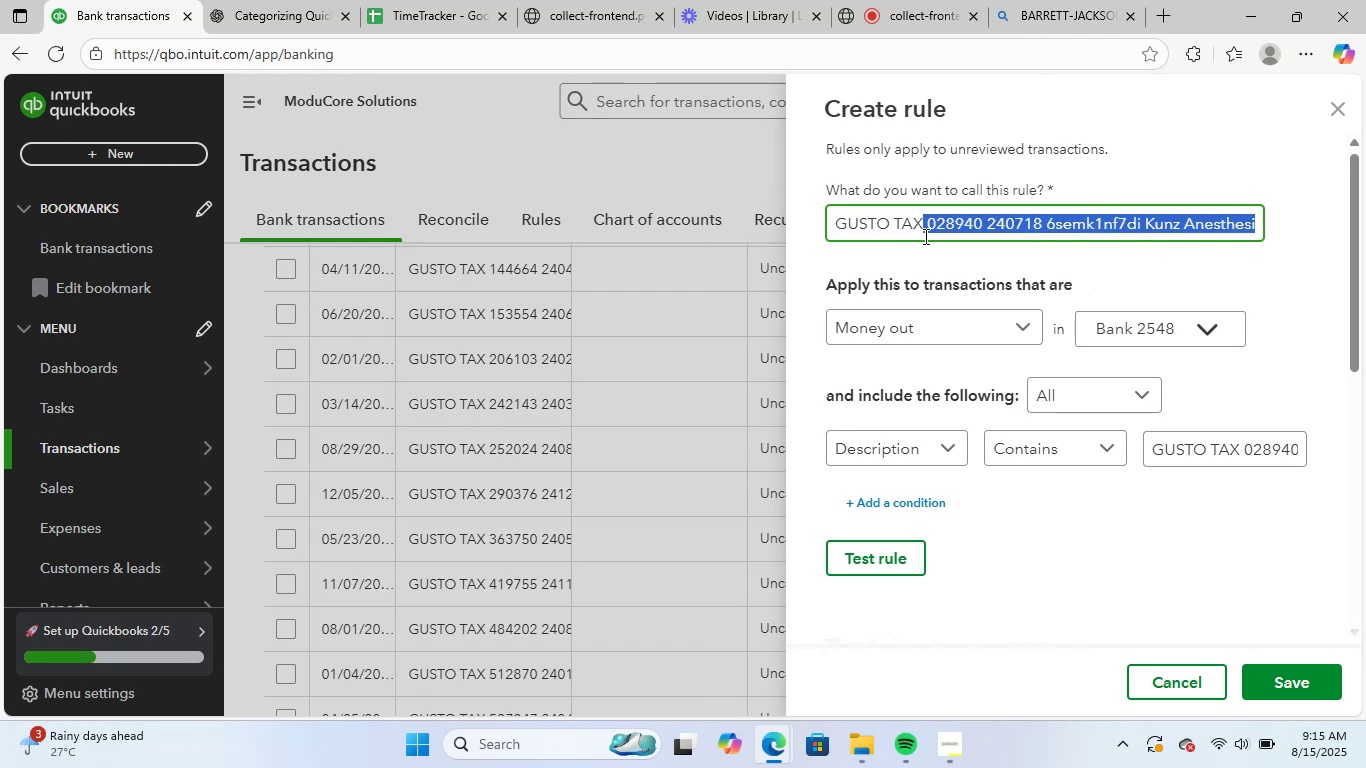 
key(Backspace)
 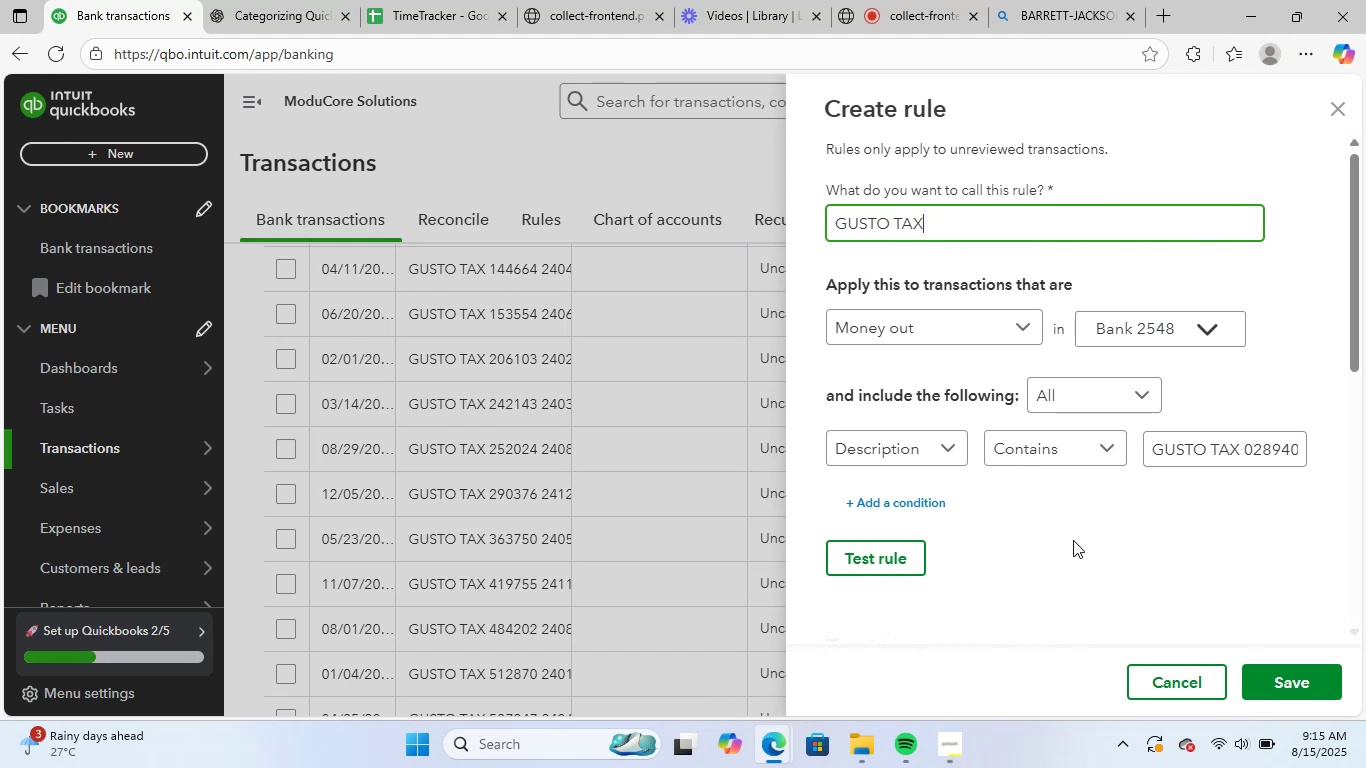 
left_click([1074, 545])
 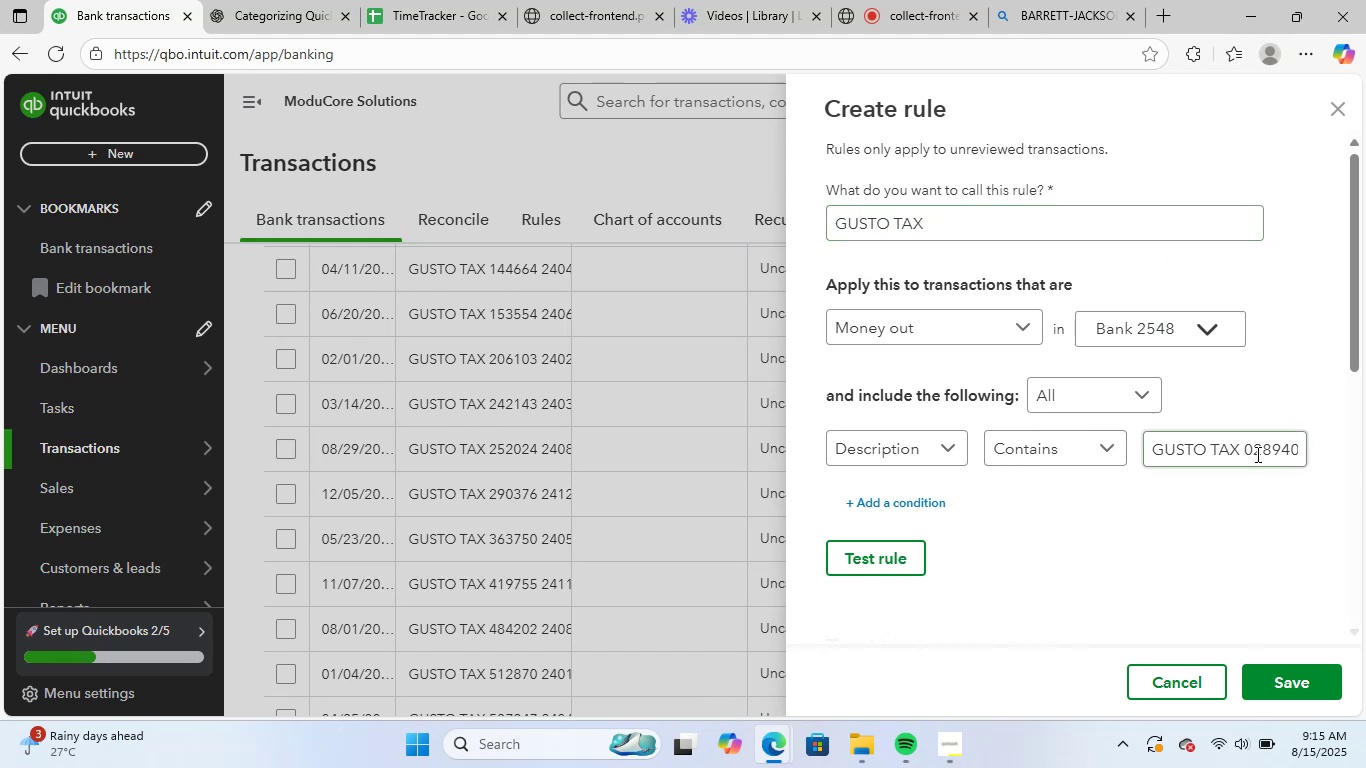 
left_click_drag(start_coordinate=[1241, 448], to_coordinate=[1365, 450])
 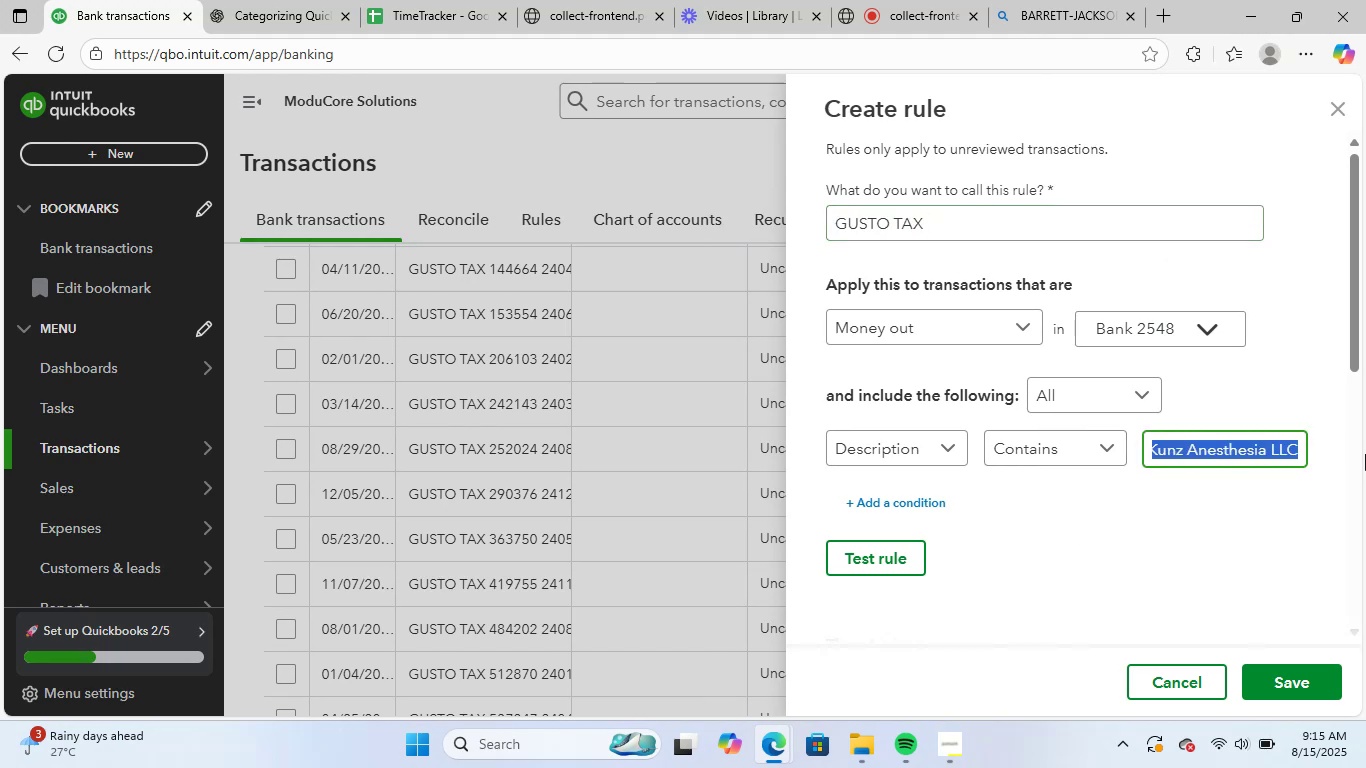 
key(Backspace)
 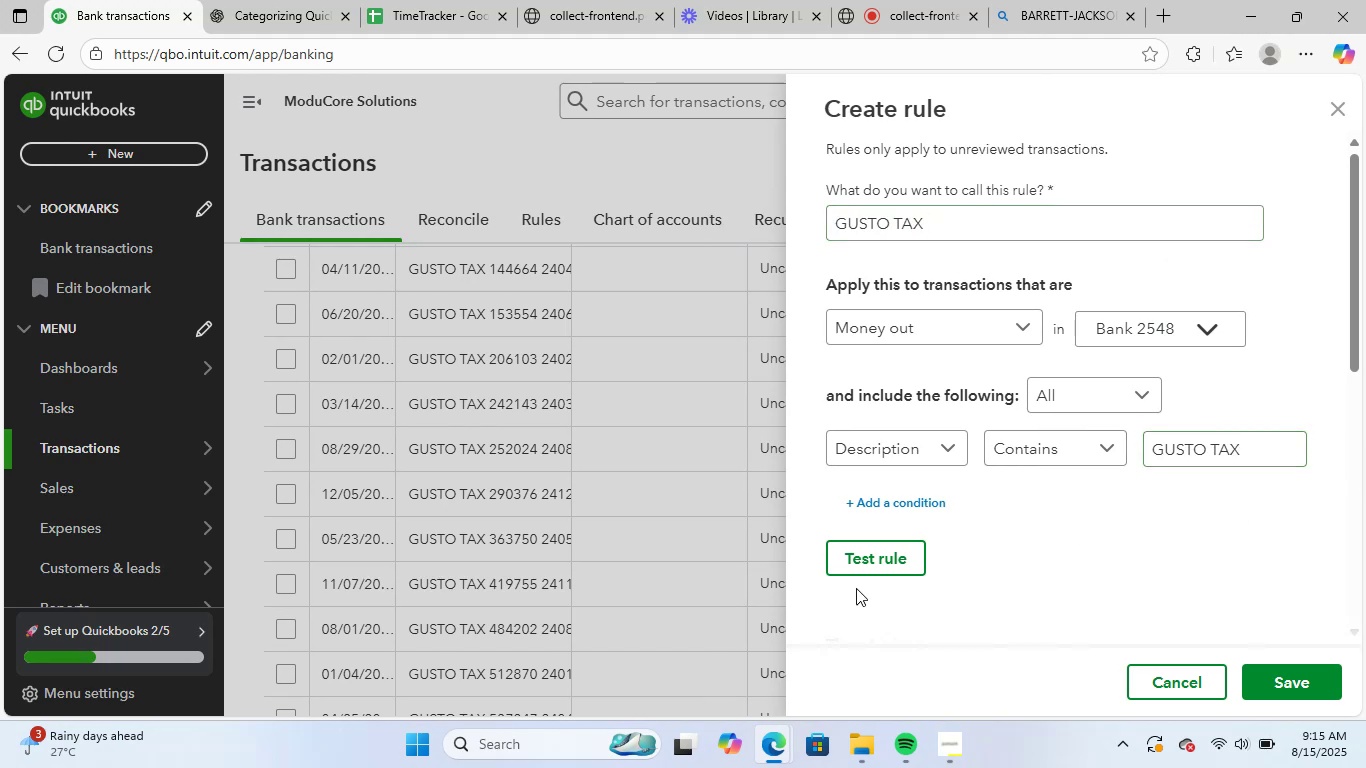 
scroll: coordinate [928, 488], scroll_direction: down, amount: 9.0
 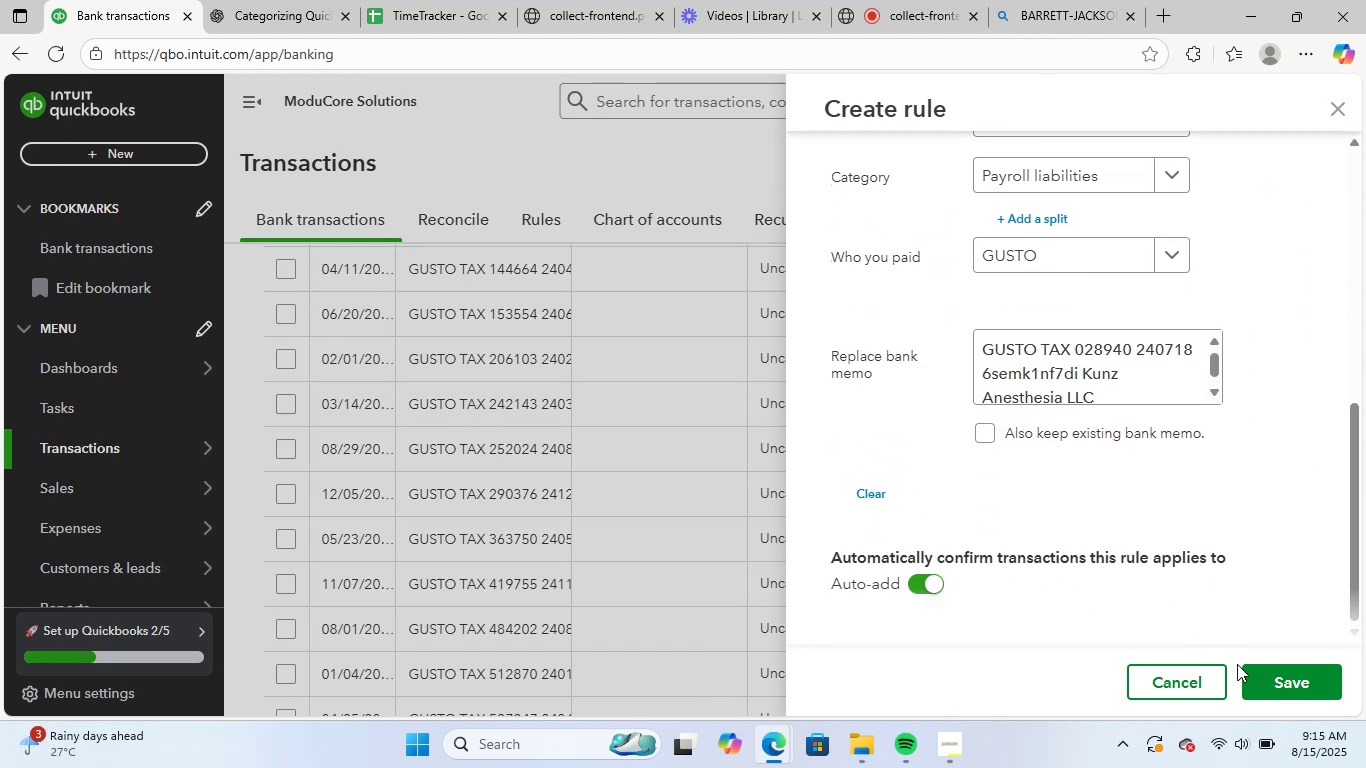 
left_click([1281, 666])
 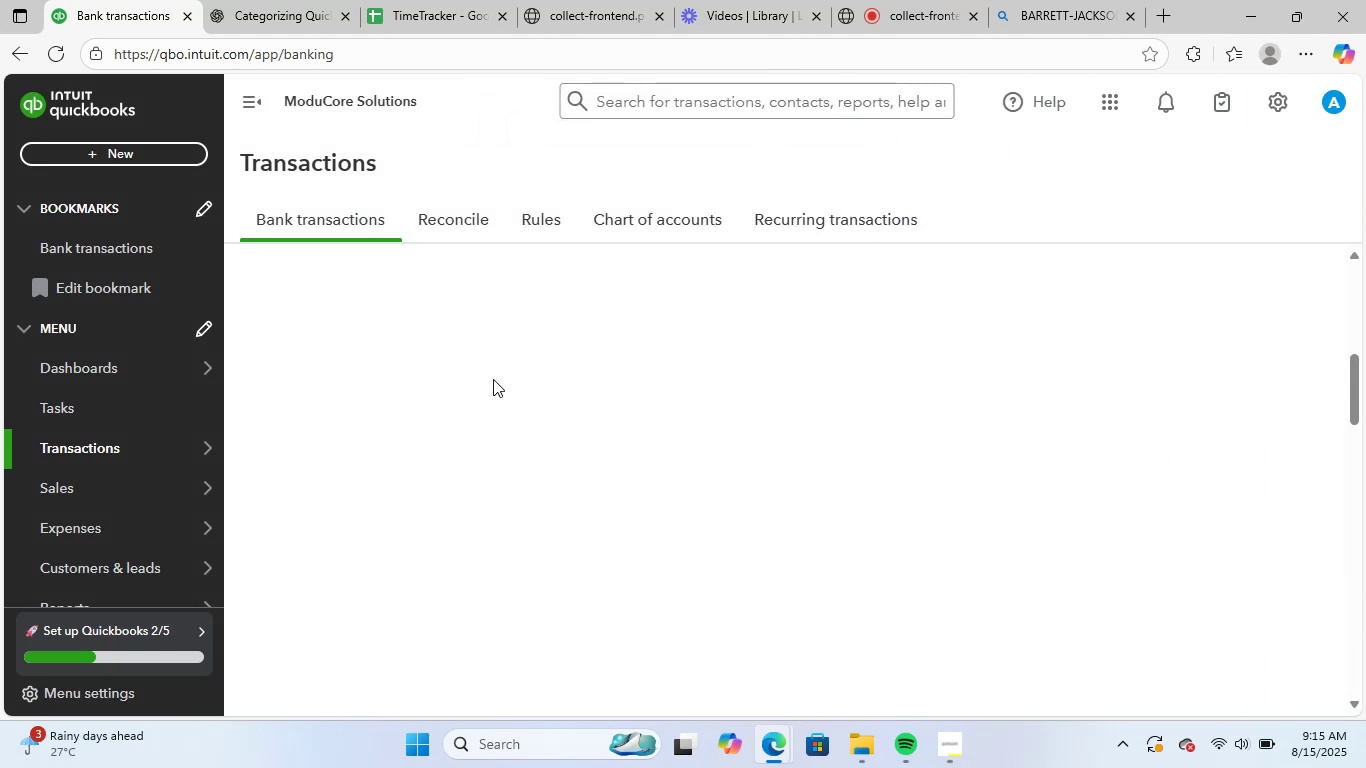 
wait(10.8)
 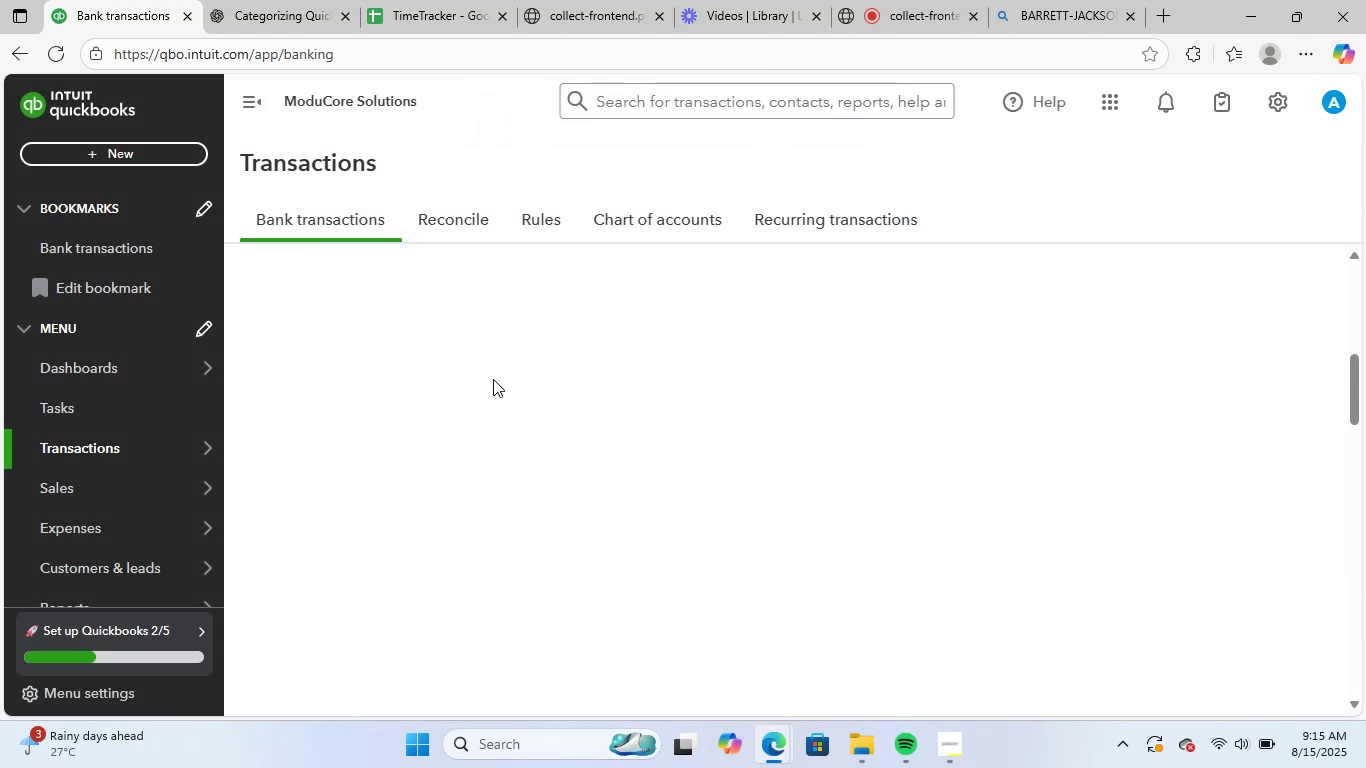 
scroll: coordinate [754, 465], scroll_direction: up, amount: 2.0
 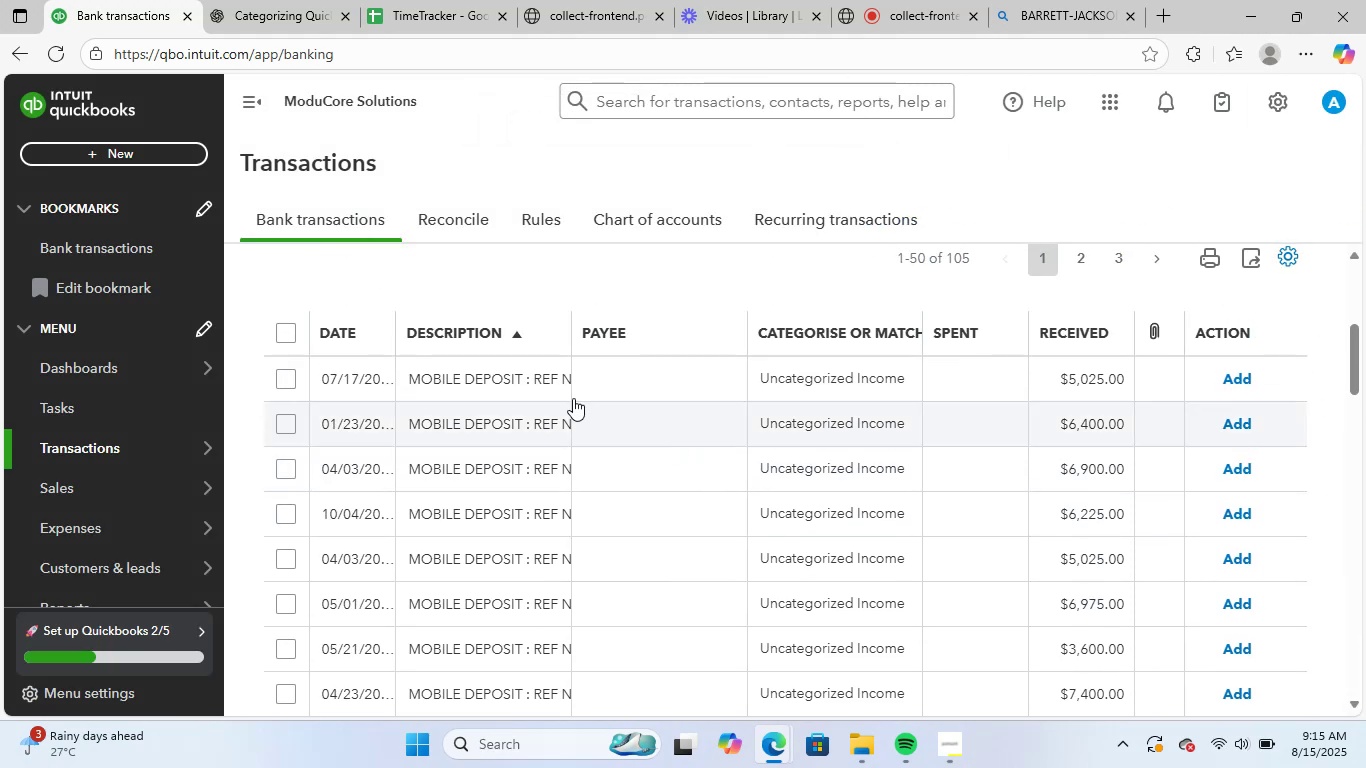 
left_click([528, 377])
 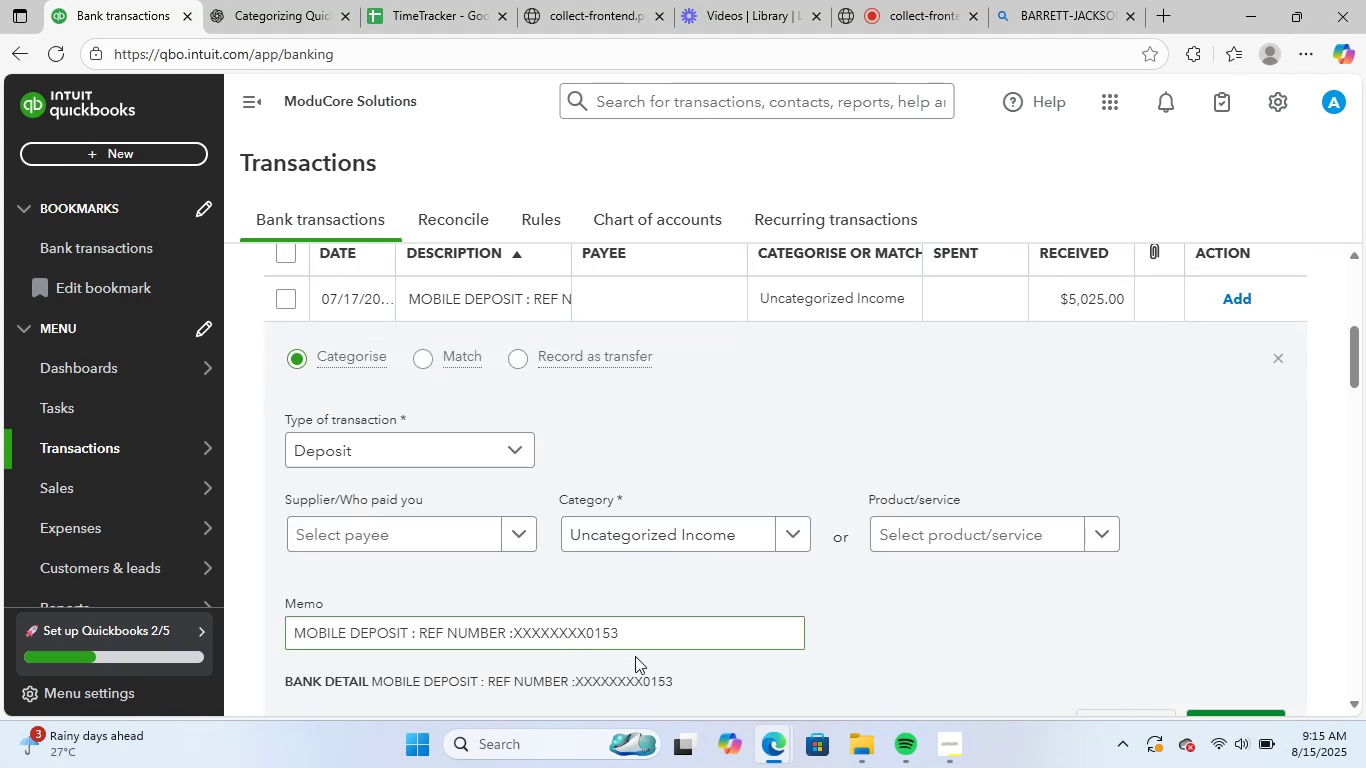 
left_click_drag(start_coordinate=[643, 632], to_coordinate=[267, 640])
 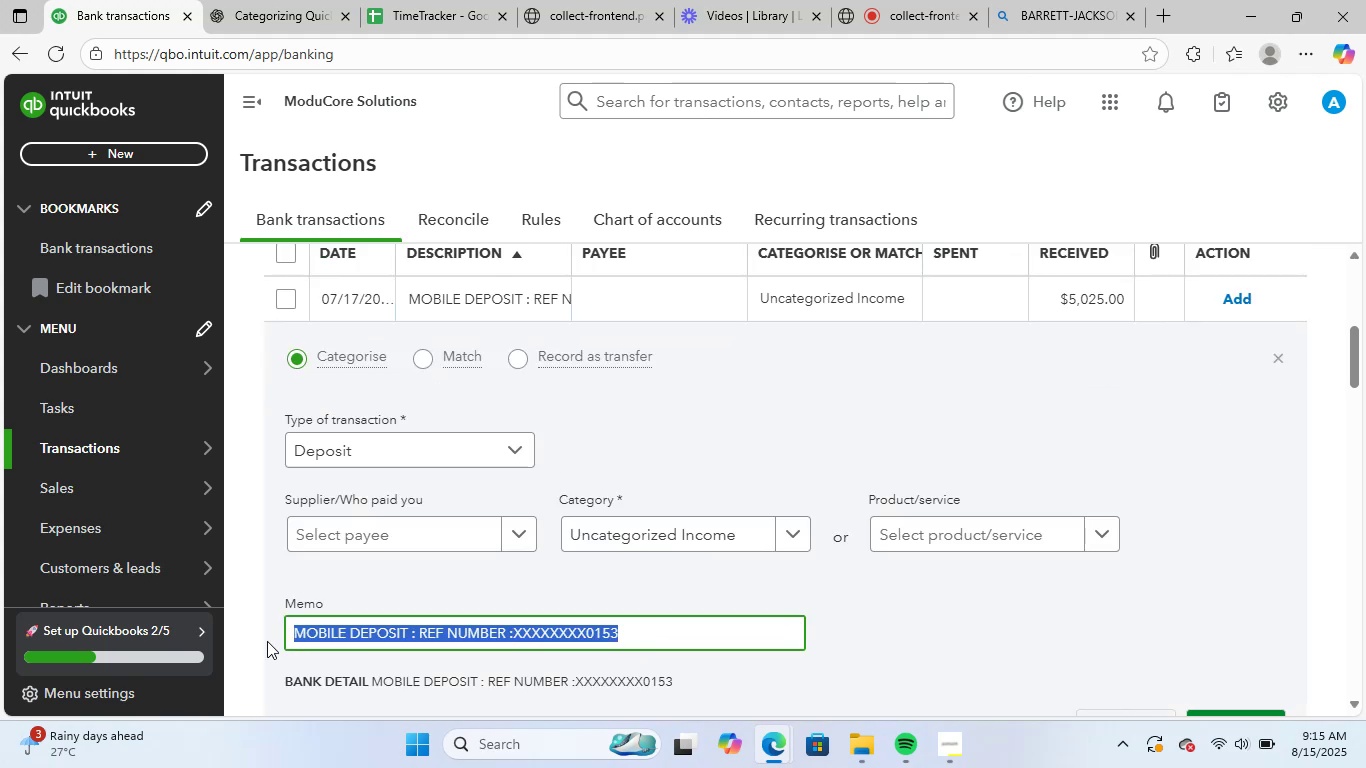 
key(Control+ControlLeft)
 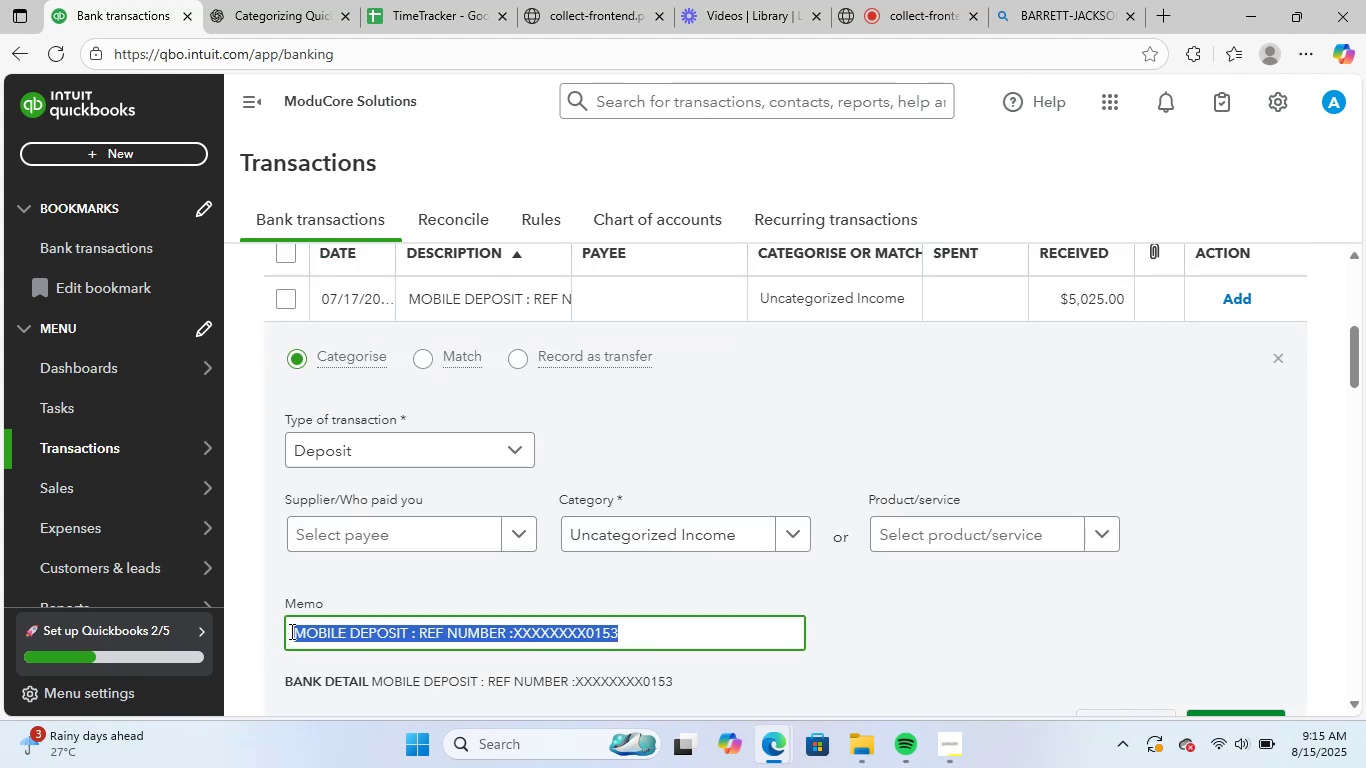 
key(Control+C)
 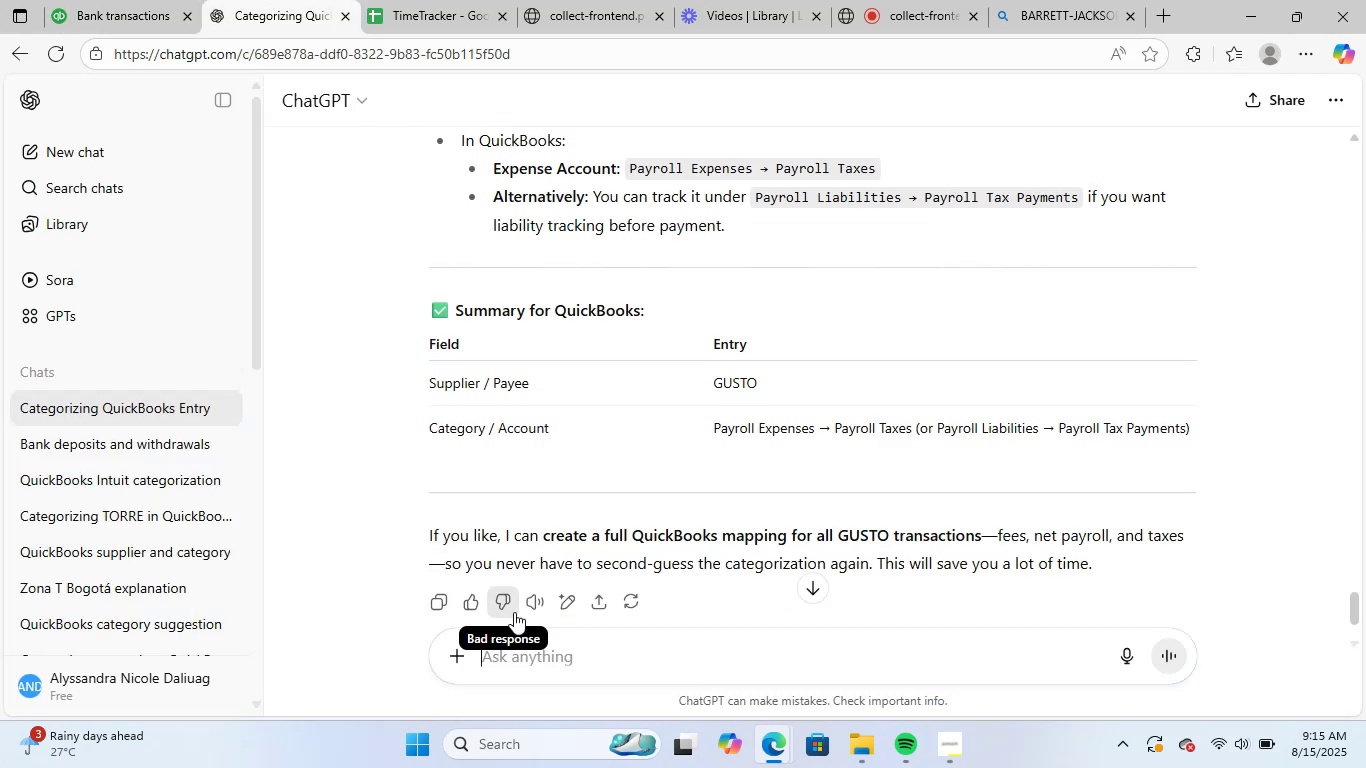 
left_click([537, 661])
 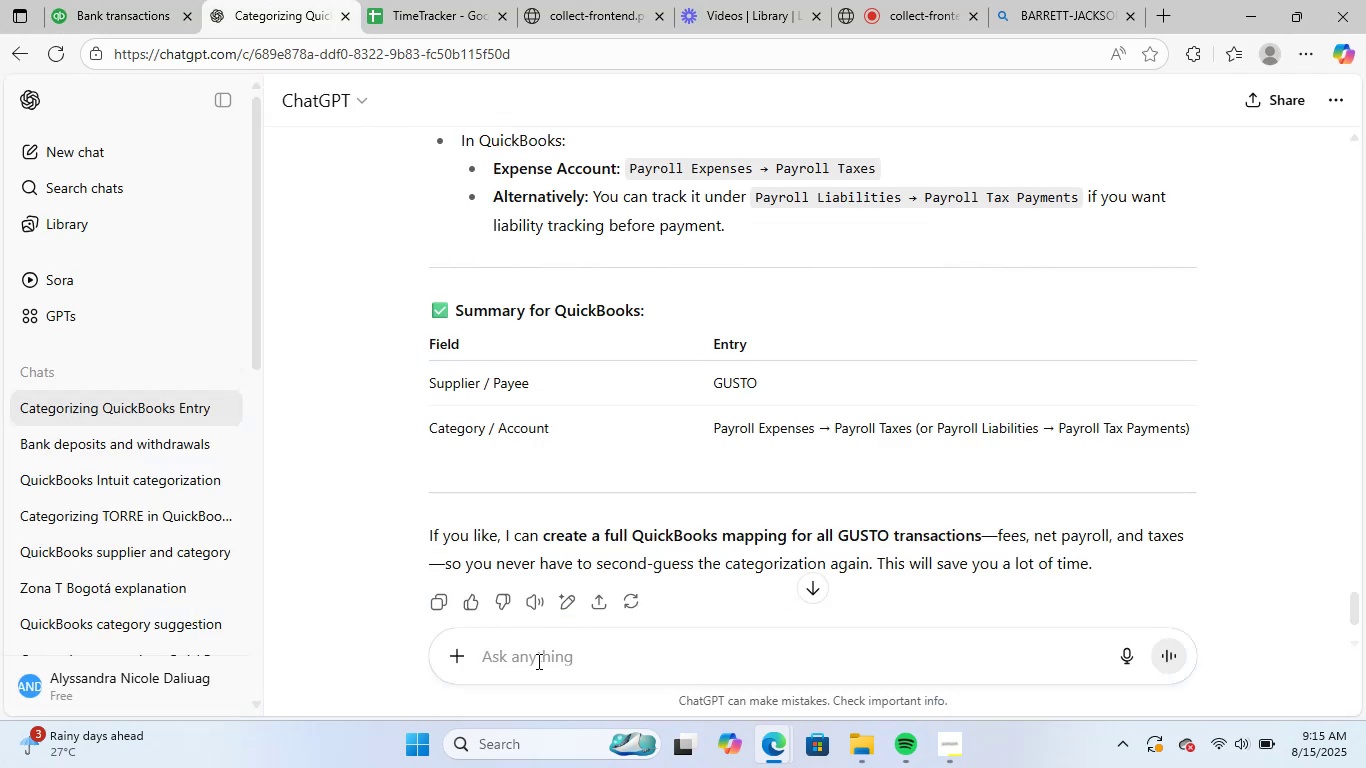 
key(Control+ControlLeft)
 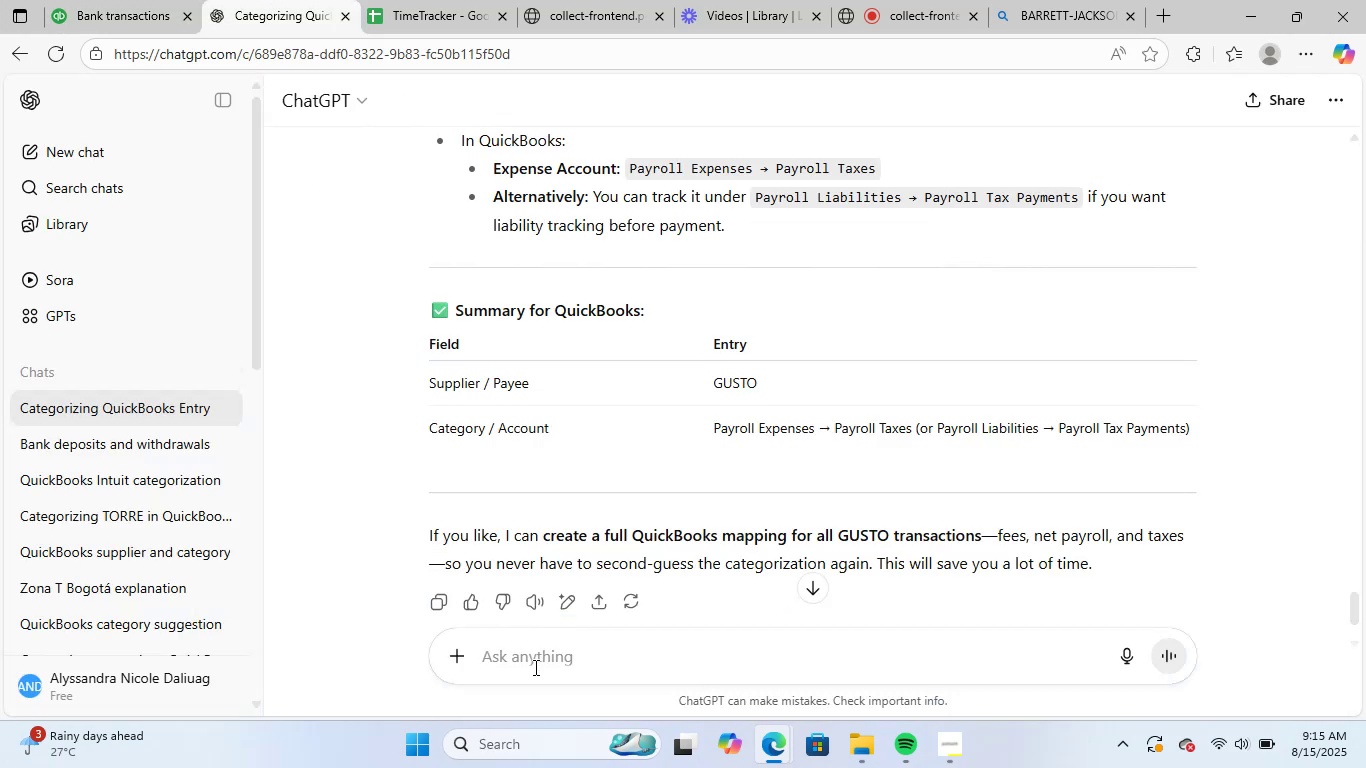 
key(Control+V)
 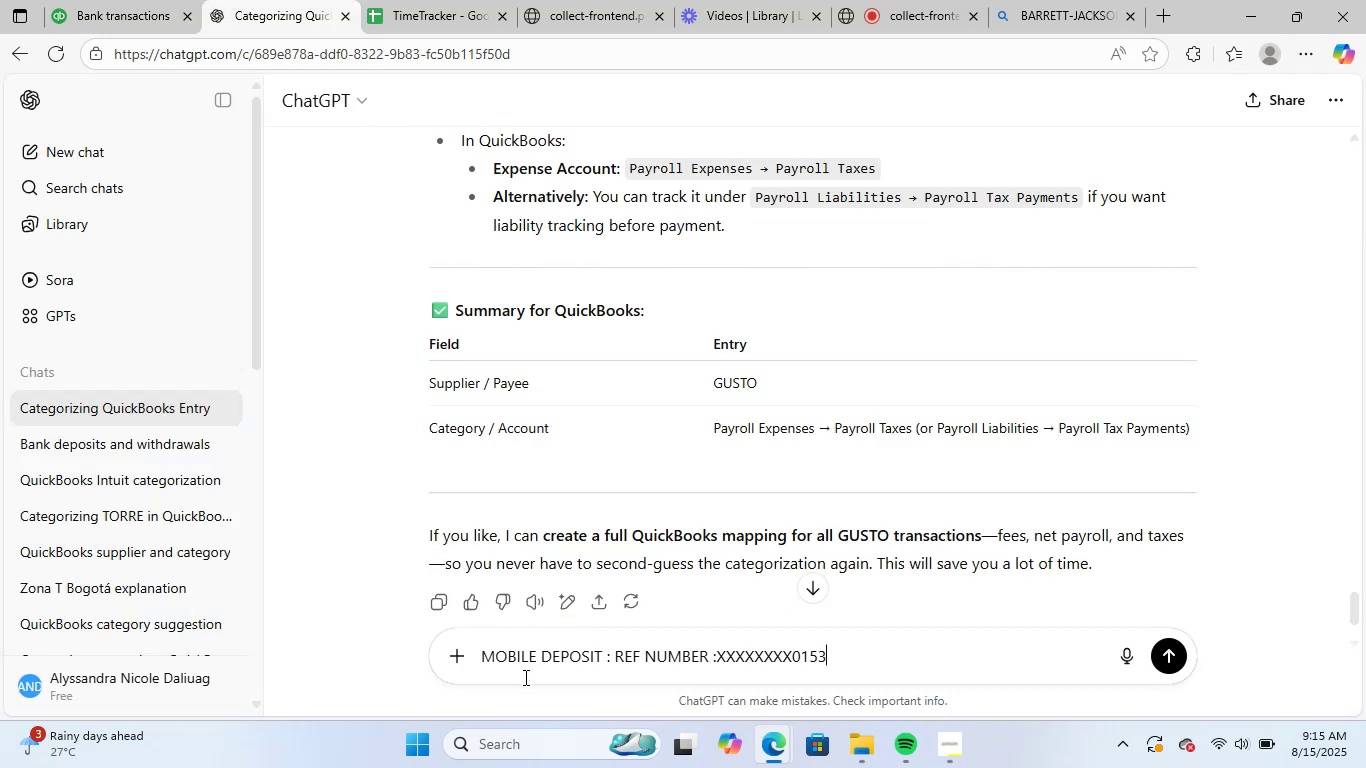 
key(NumpadEnter)
 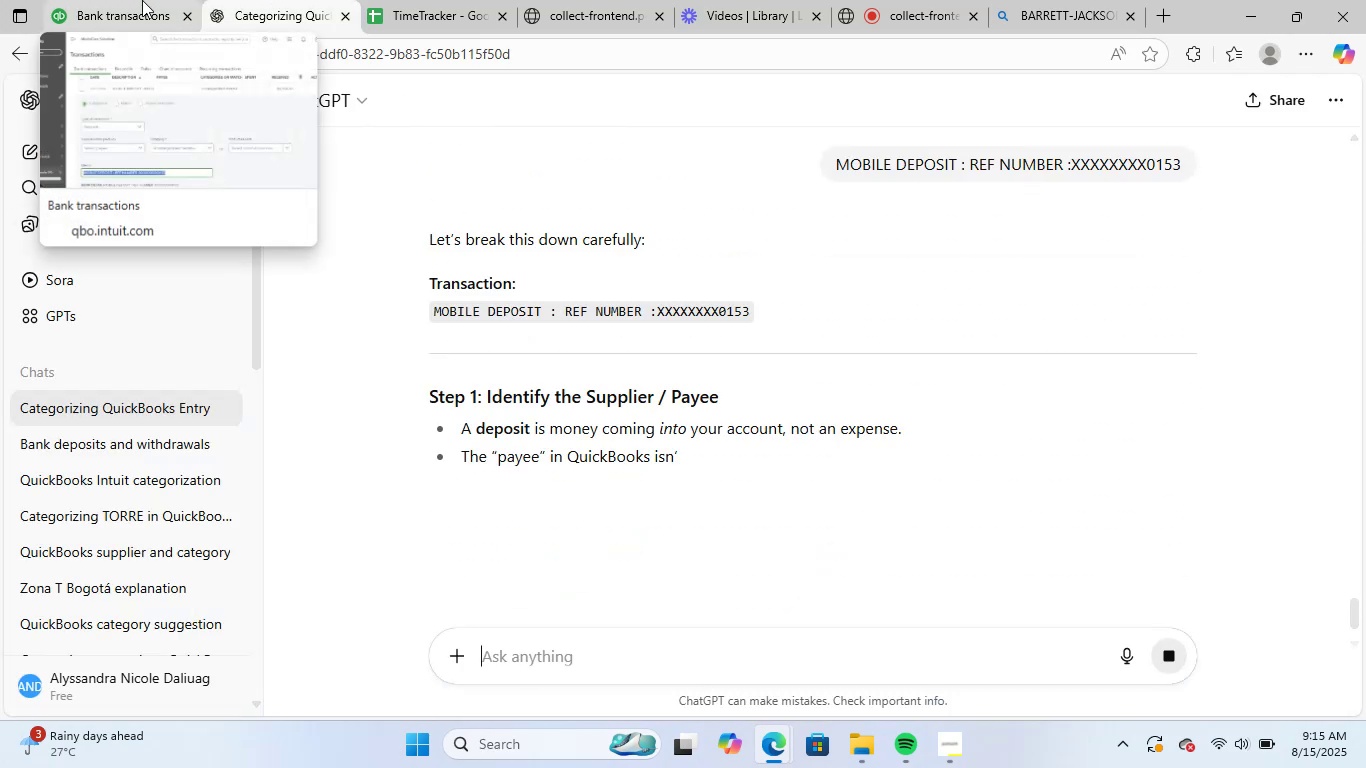 
left_click([142, 0])
 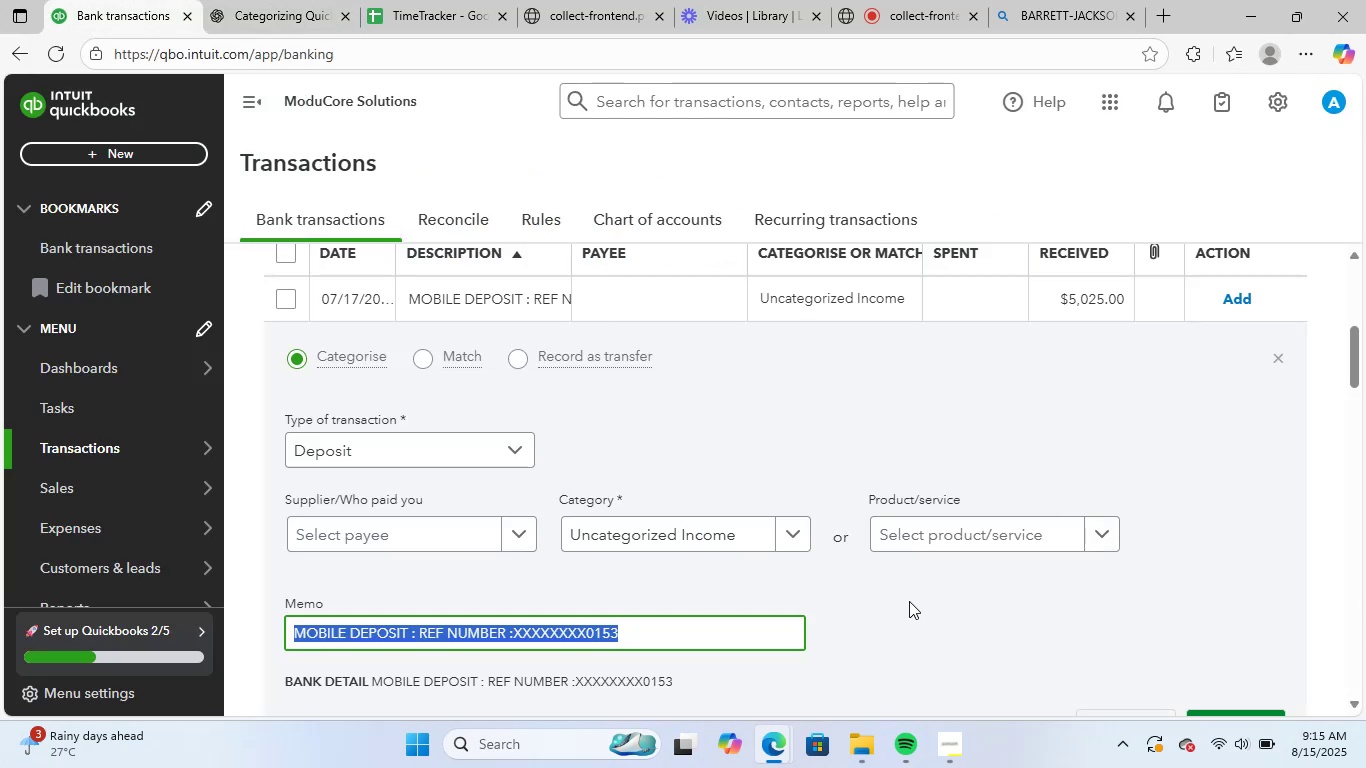 
scroll: coordinate [886, 554], scroll_direction: down, amount: 4.0
 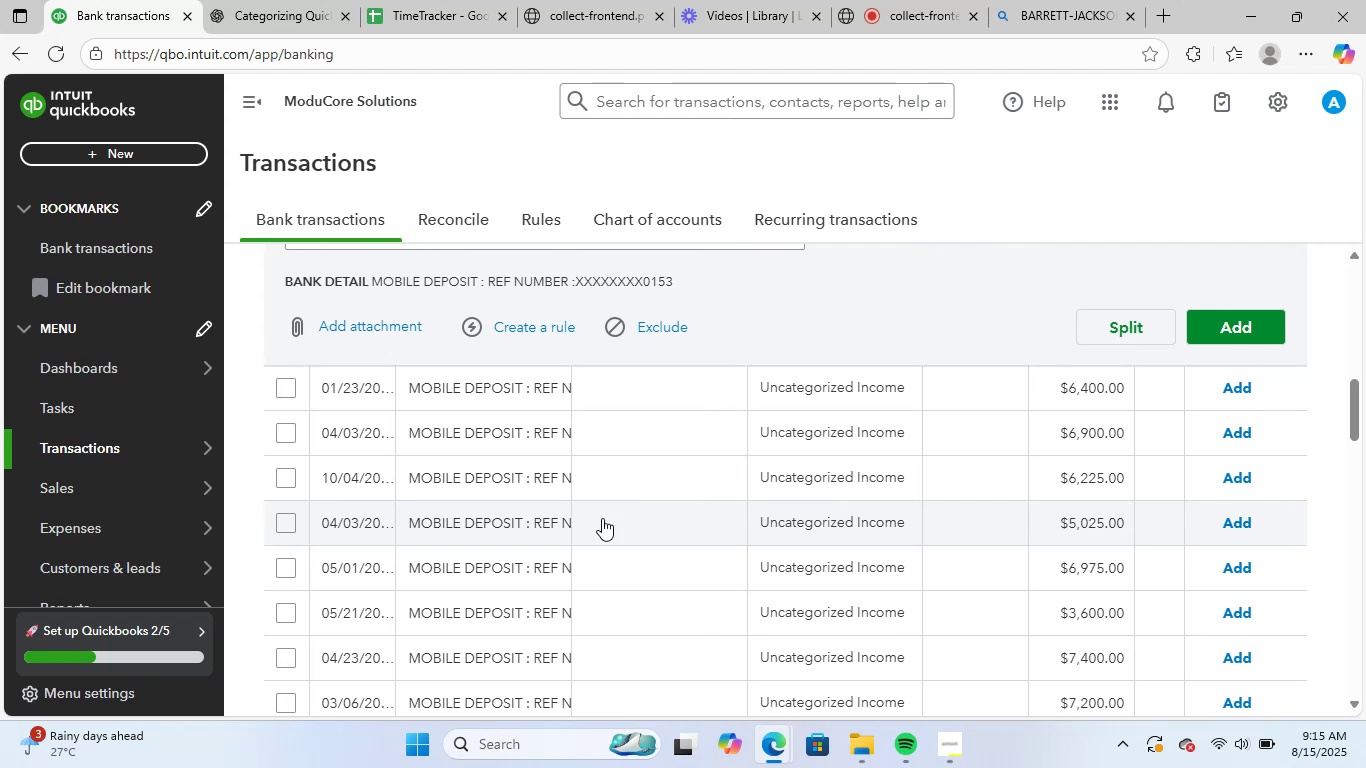 
left_click([472, 530])
 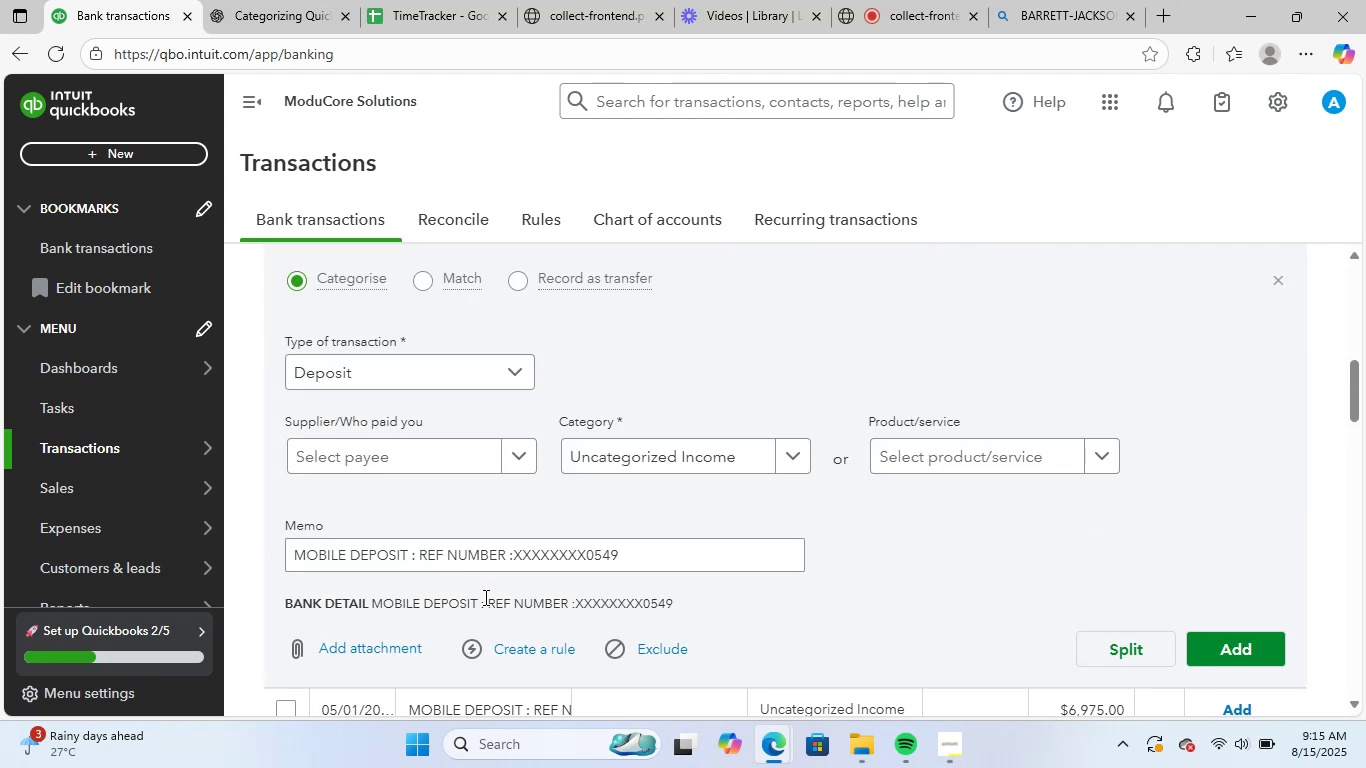 
scroll: coordinate [668, 548], scroll_direction: down, amount: 3.0
 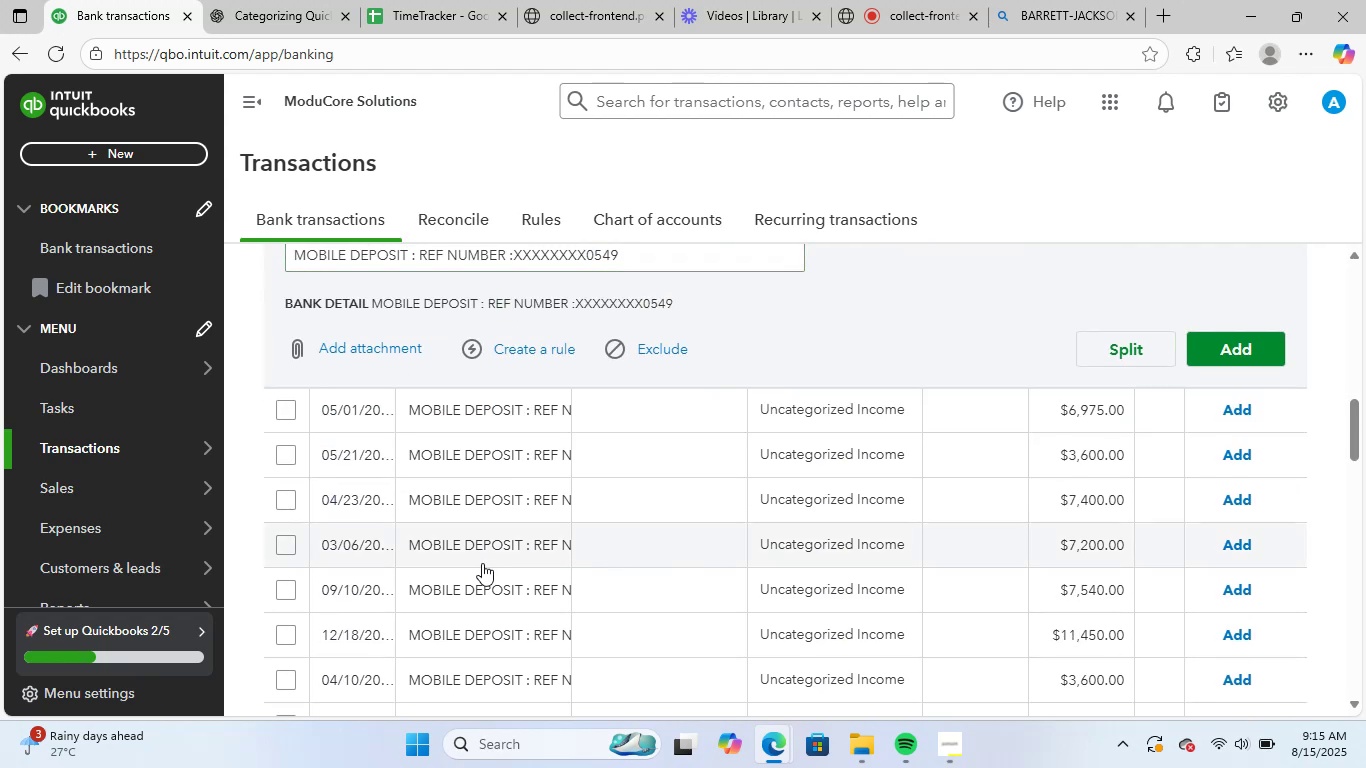 
left_click([493, 605])
 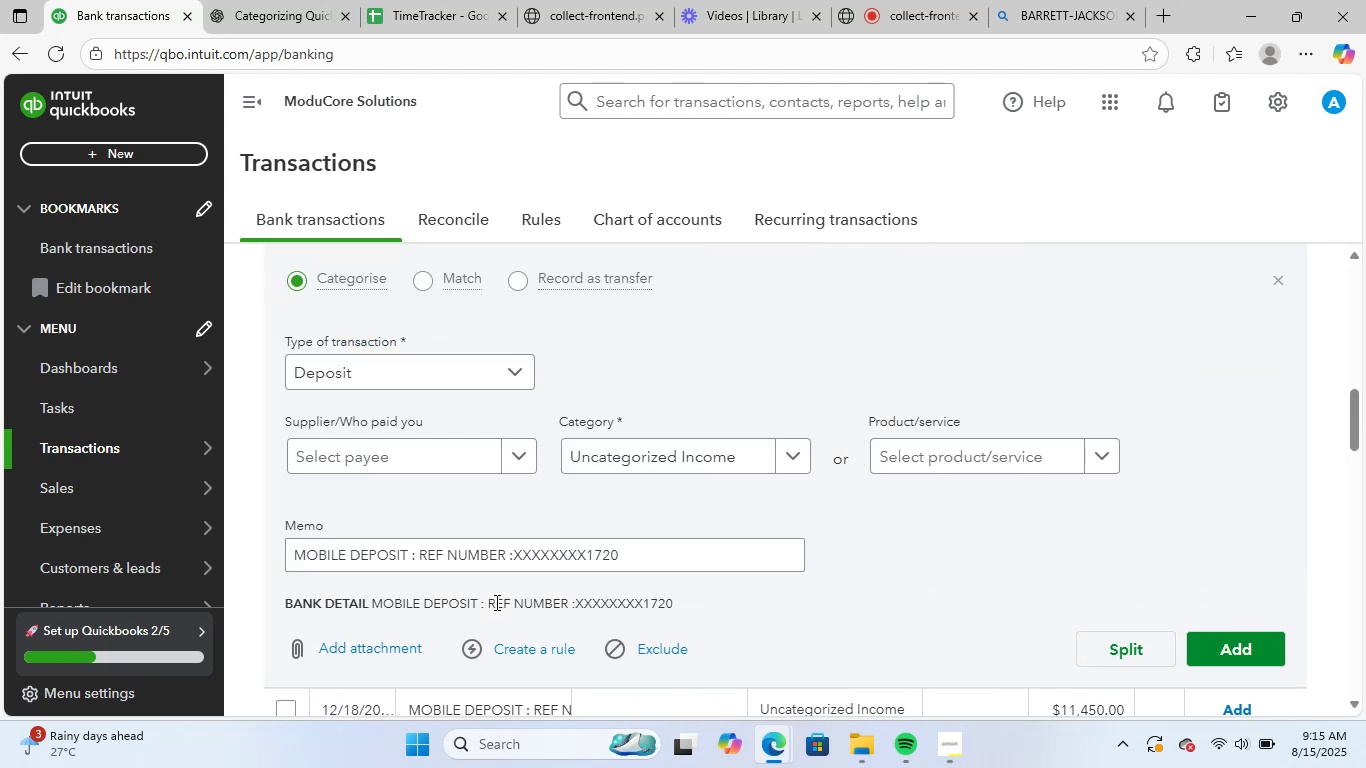 
scroll: coordinate [686, 521], scroll_direction: down, amount: 6.0
 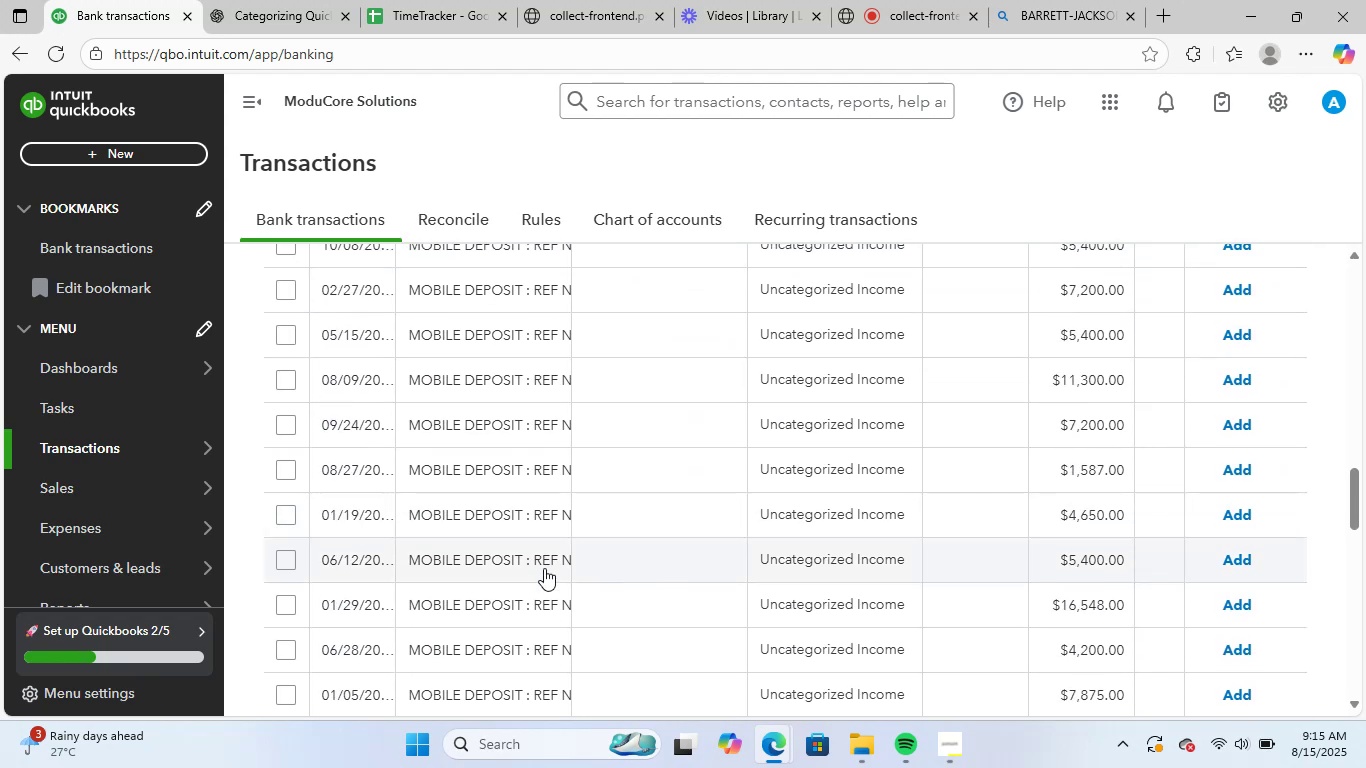 
left_click([531, 575])
 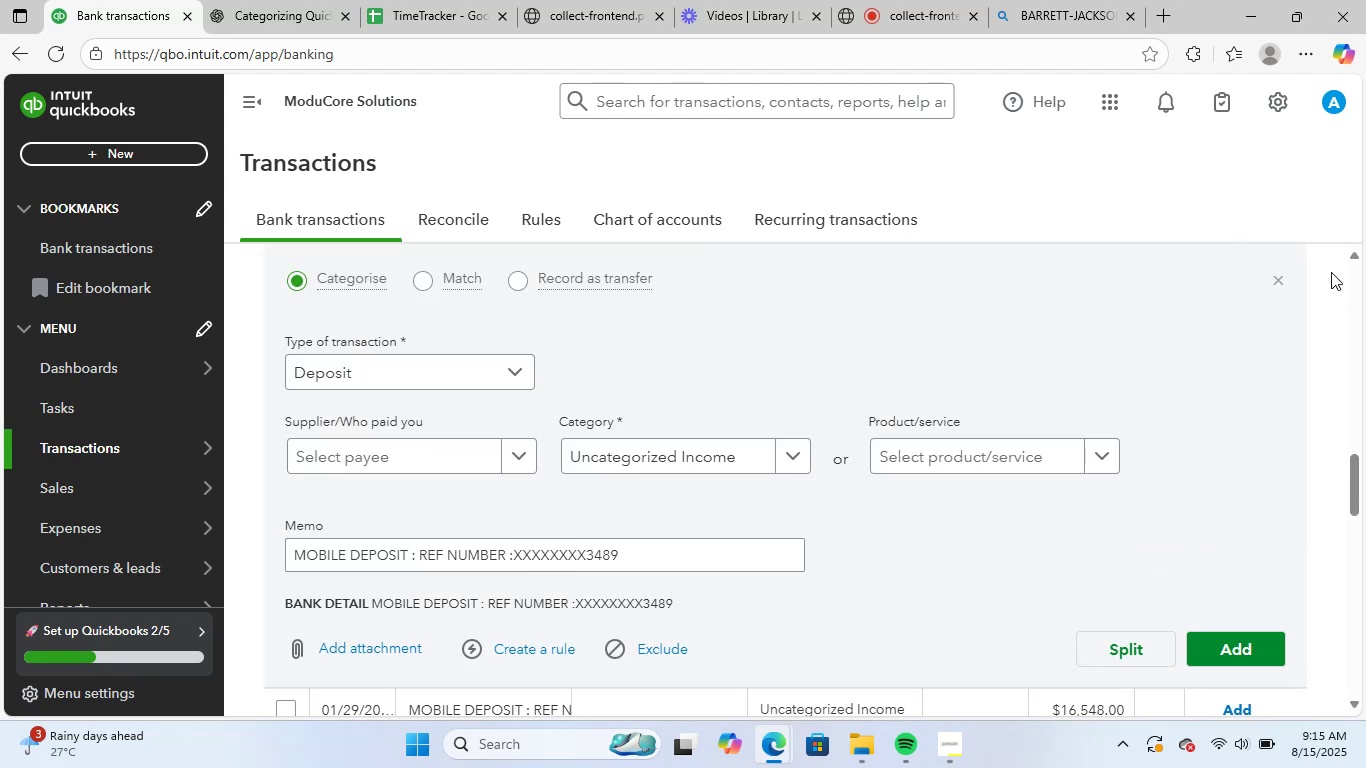 
left_click([1283, 282])
 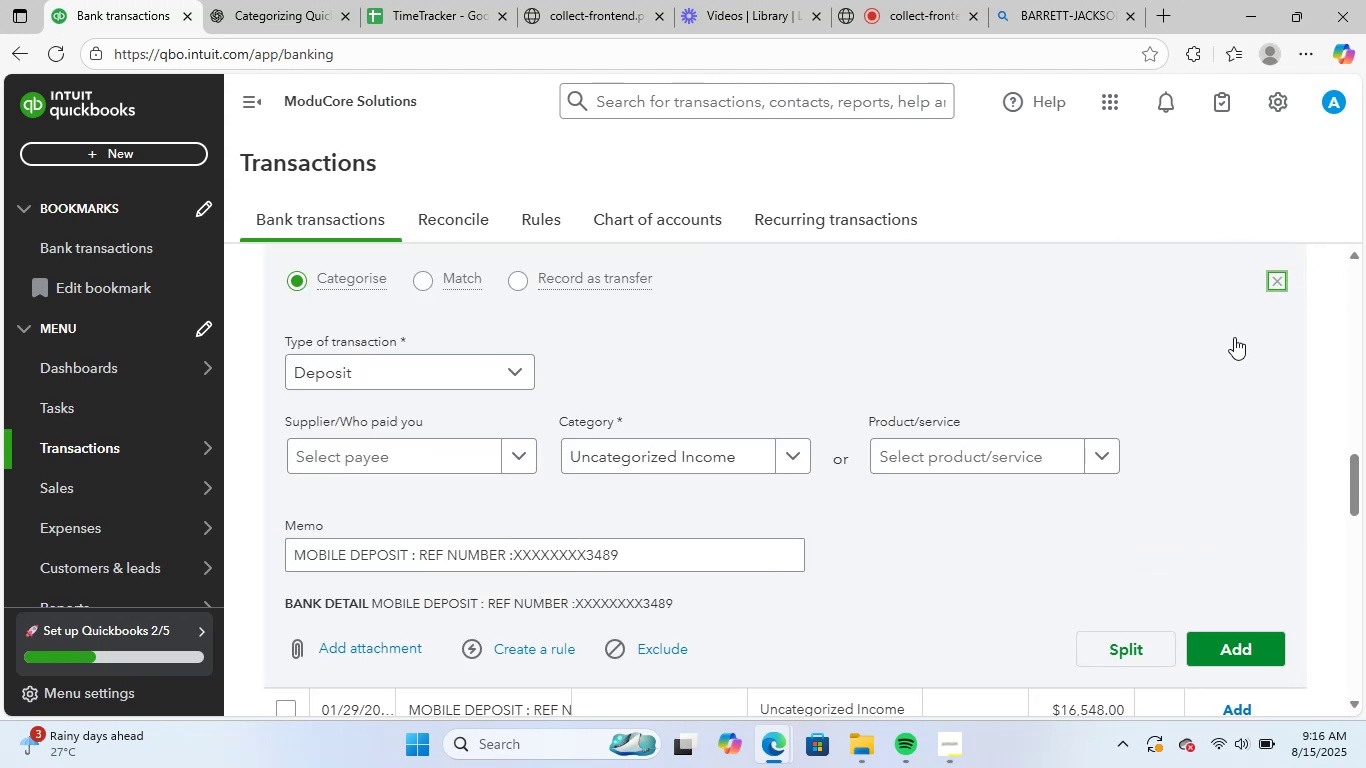 
scroll: coordinate [1104, 443], scroll_direction: up, amount: 15.0
 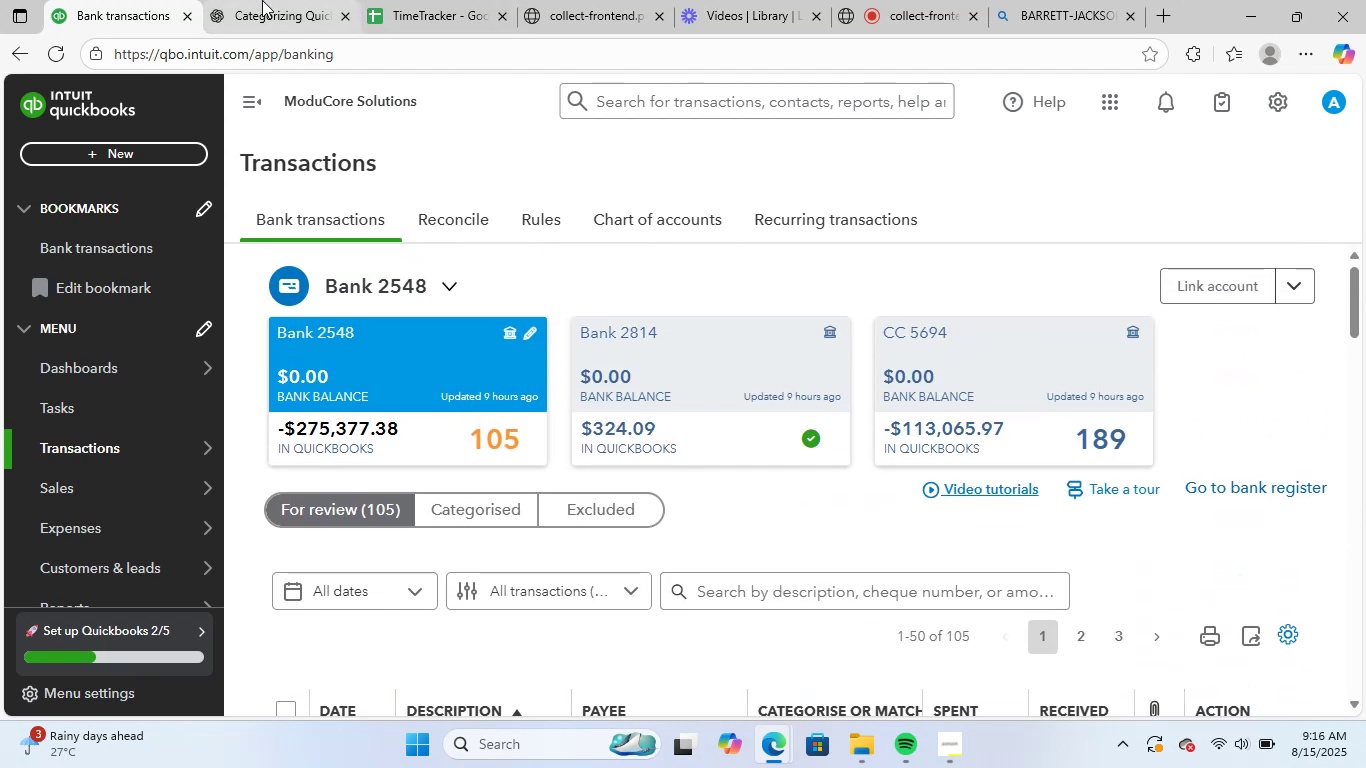 
scroll: coordinate [820, 510], scroll_direction: down, amount: 2.0
 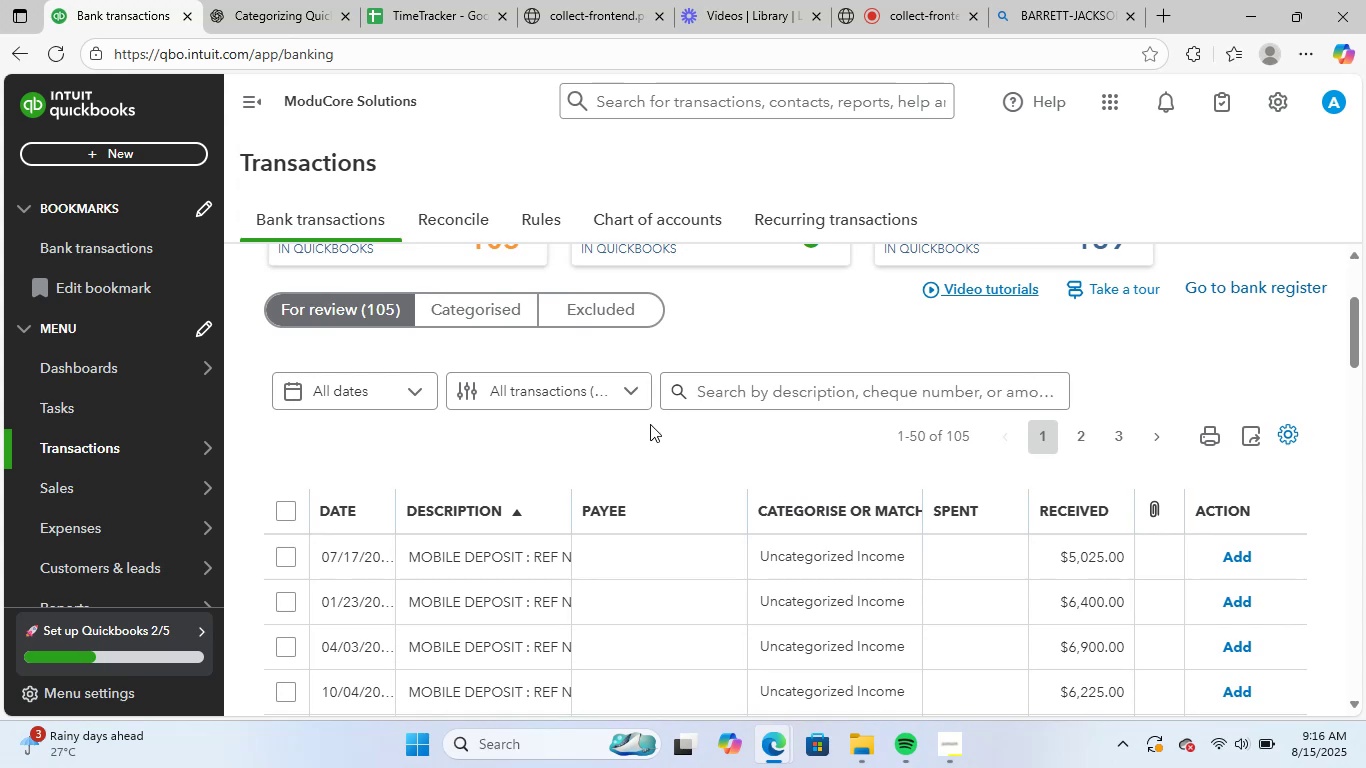 
scroll: coordinate [1047, 487], scroll_direction: none, amount: 0.0
 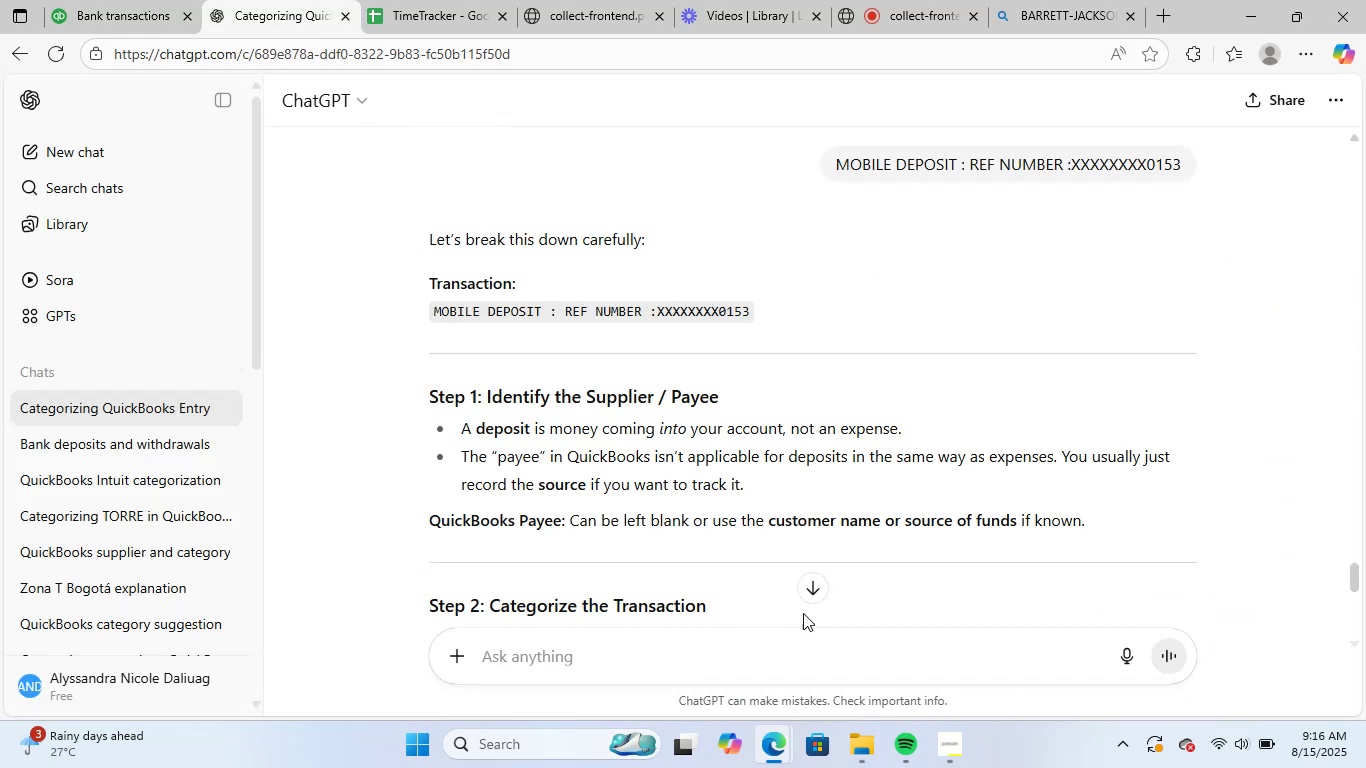 
scroll: coordinate [665, 456], scroll_direction: down, amount: 7.0
 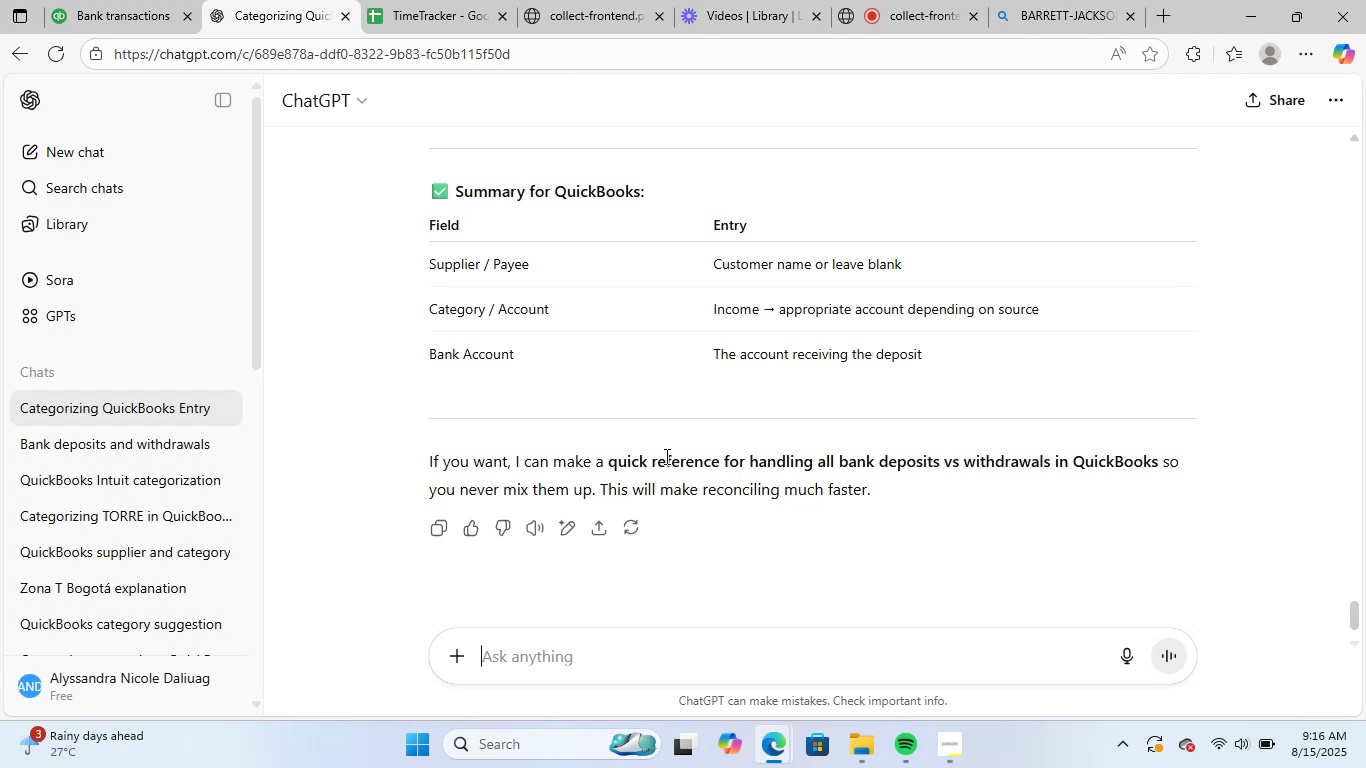 
scroll: coordinate [665, 457], scroll_direction: up, amount: 1.0
 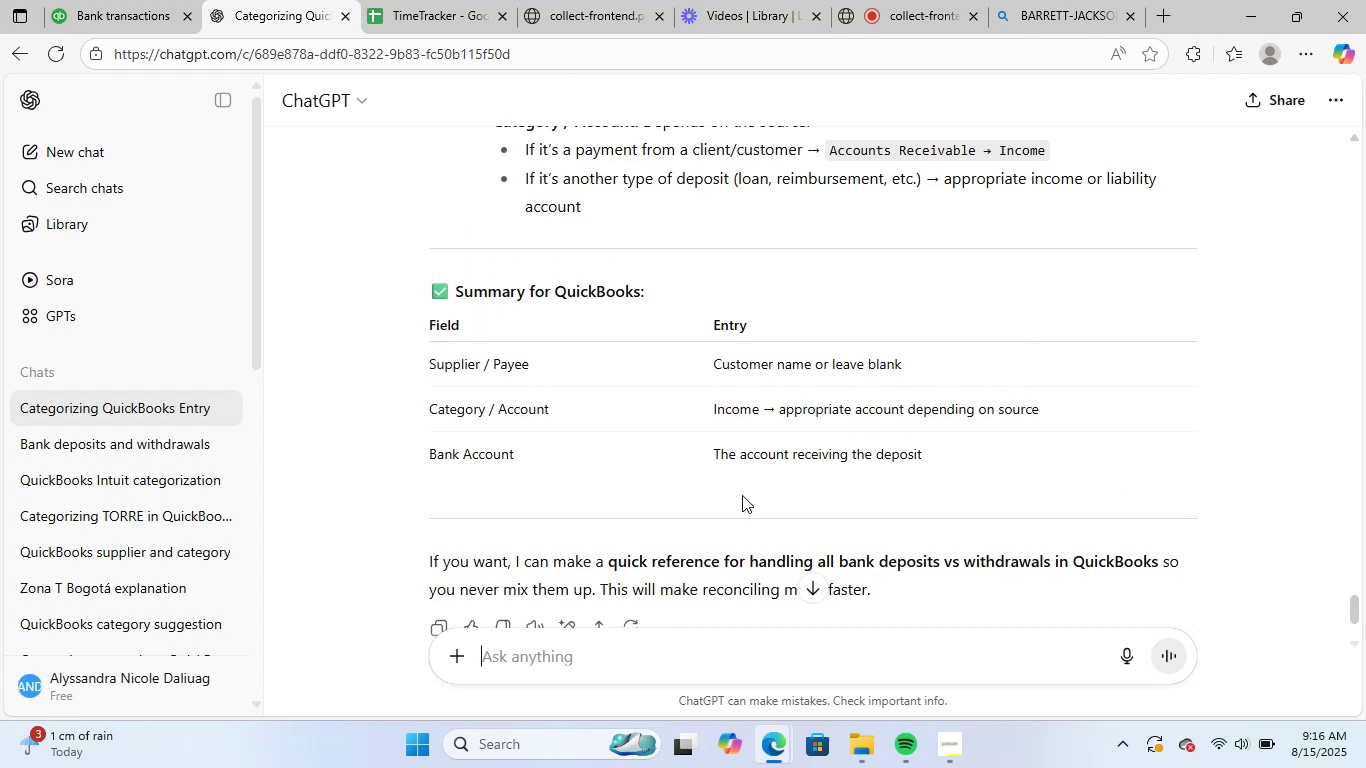 
wait(7.17)
 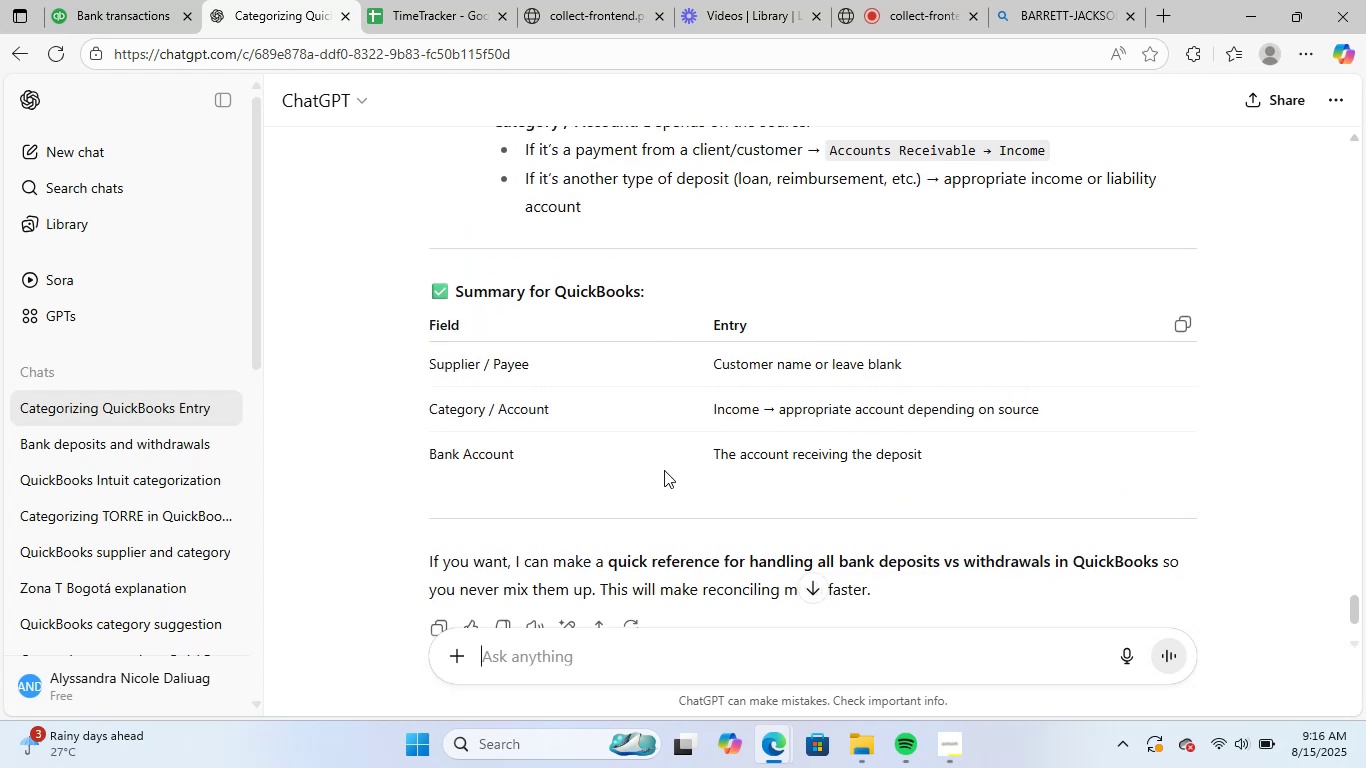 
left_click([89, 0])
 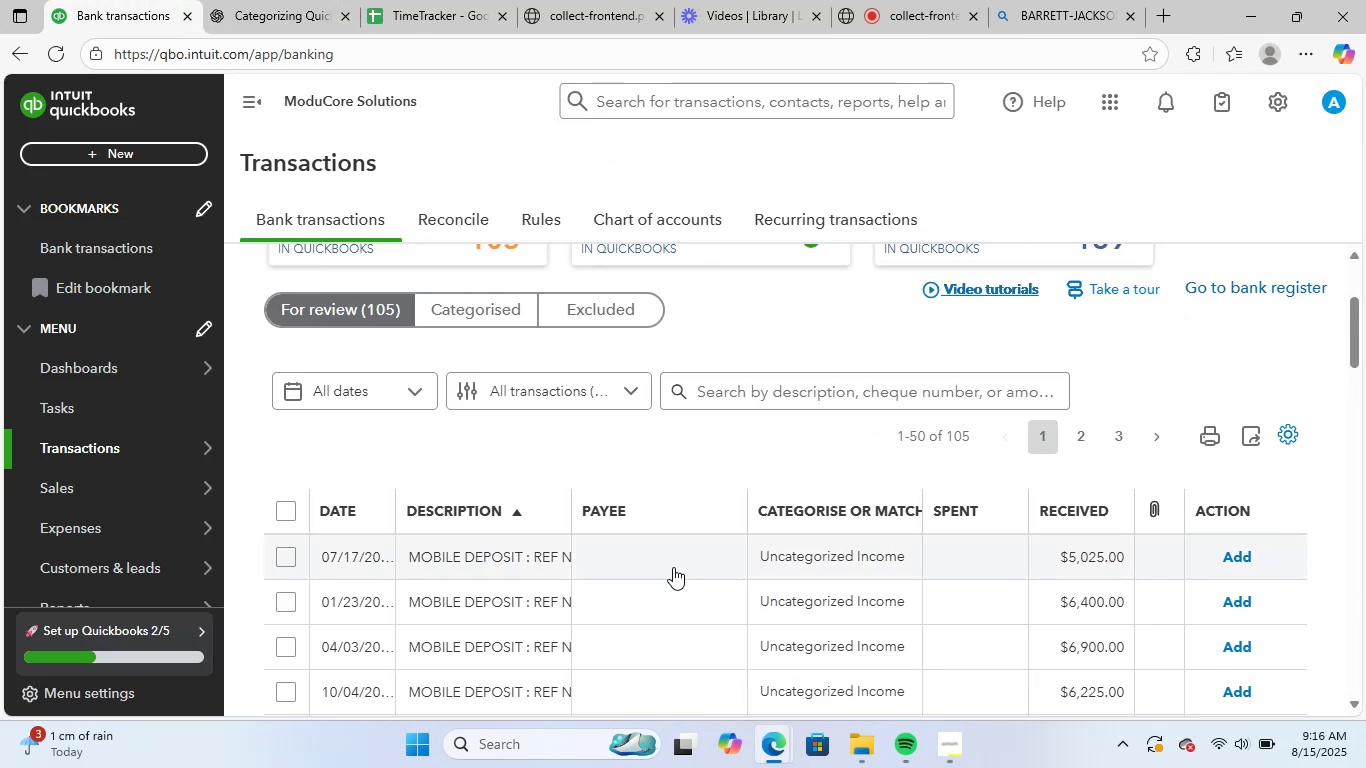 
scroll: coordinate [666, 570], scroll_direction: down, amount: 1.0
 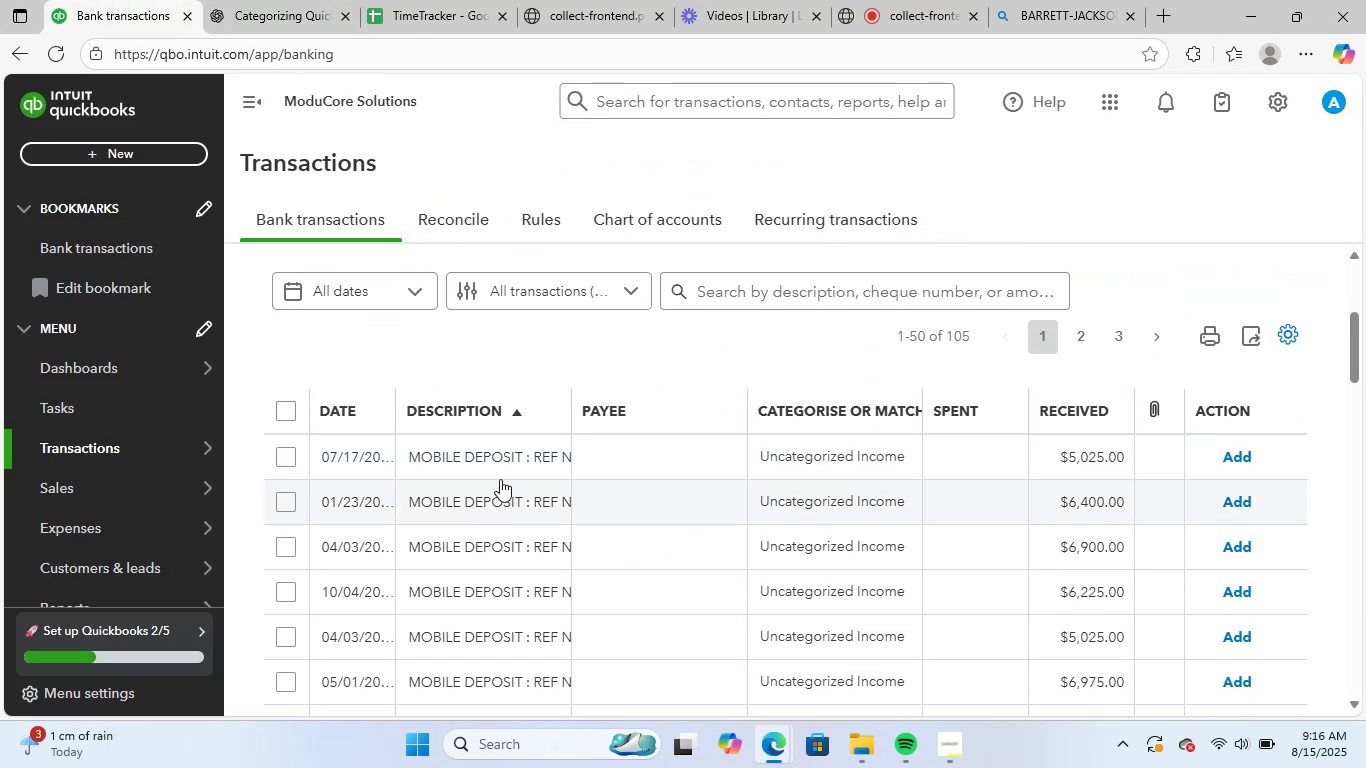 
left_click([498, 460])
 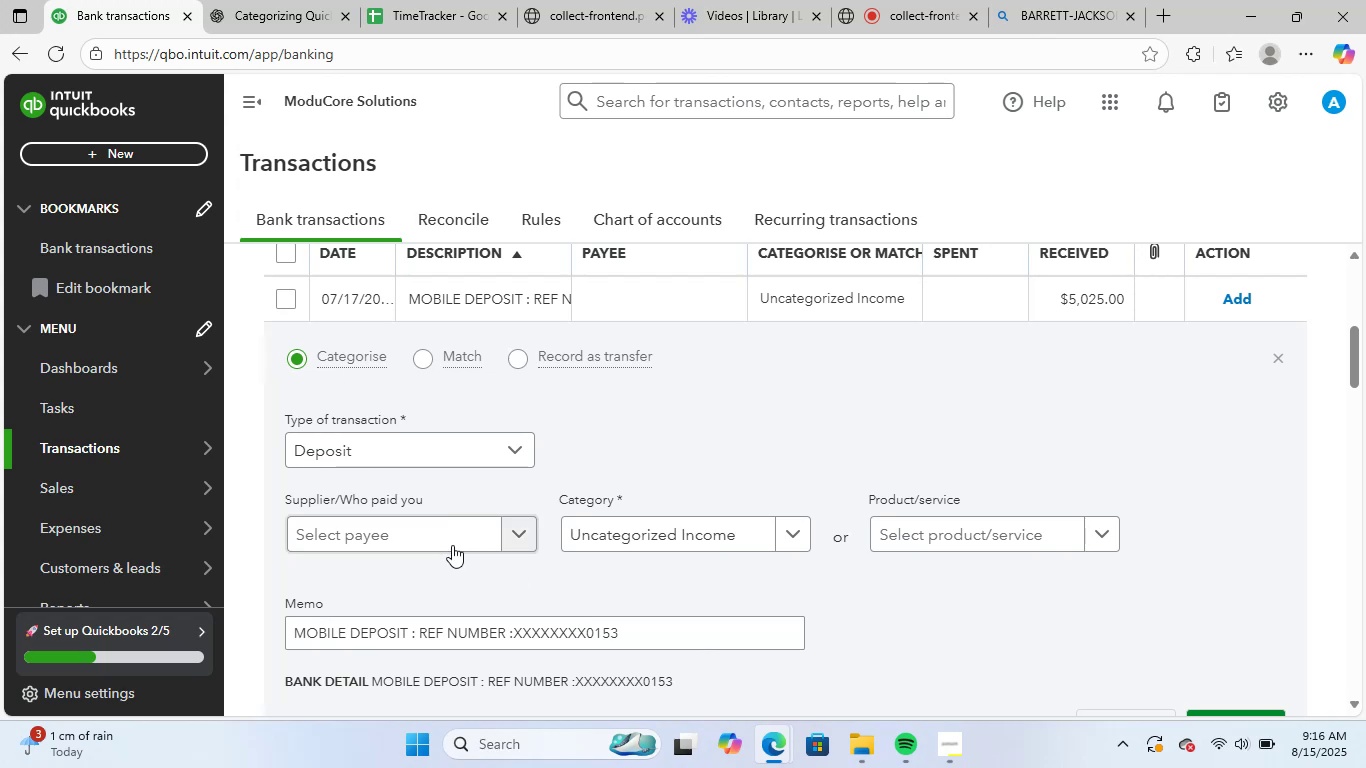 
left_click([445, 542])
 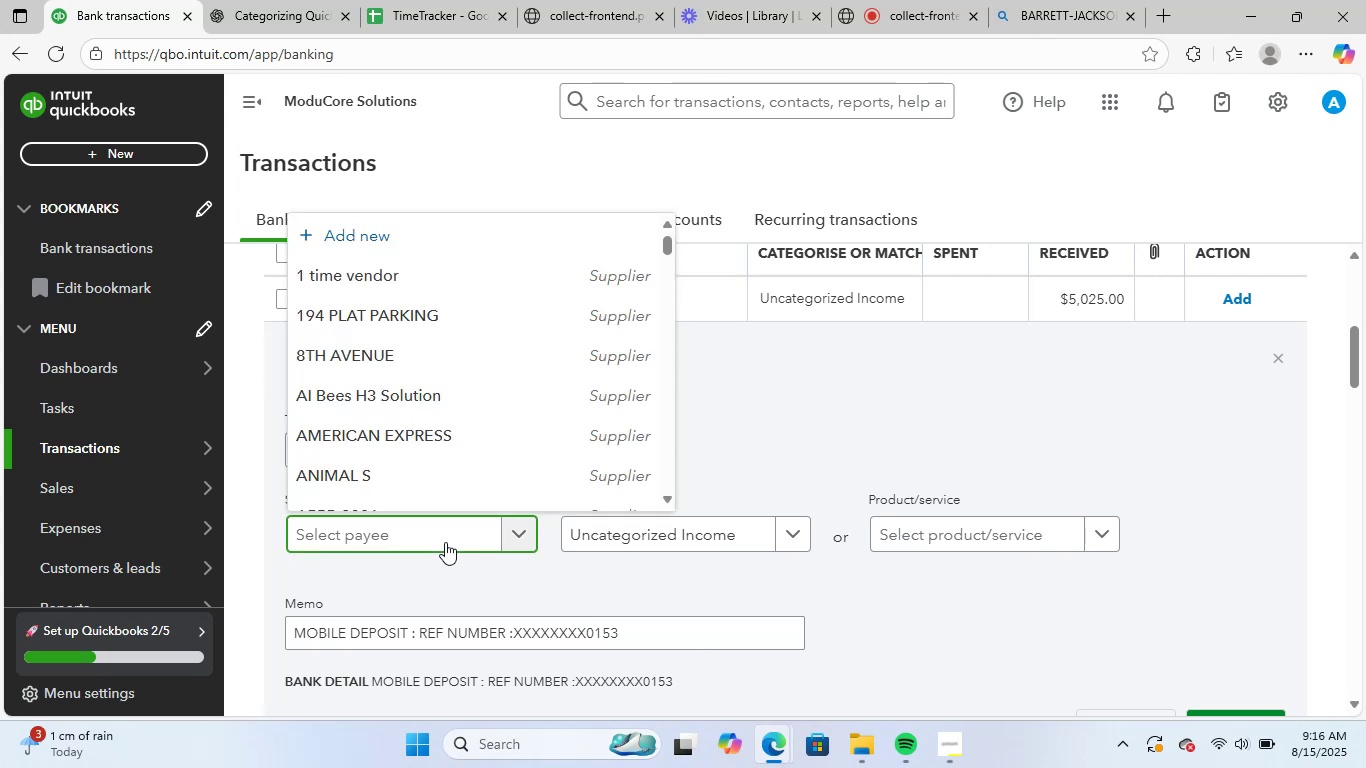 
type(unk)
 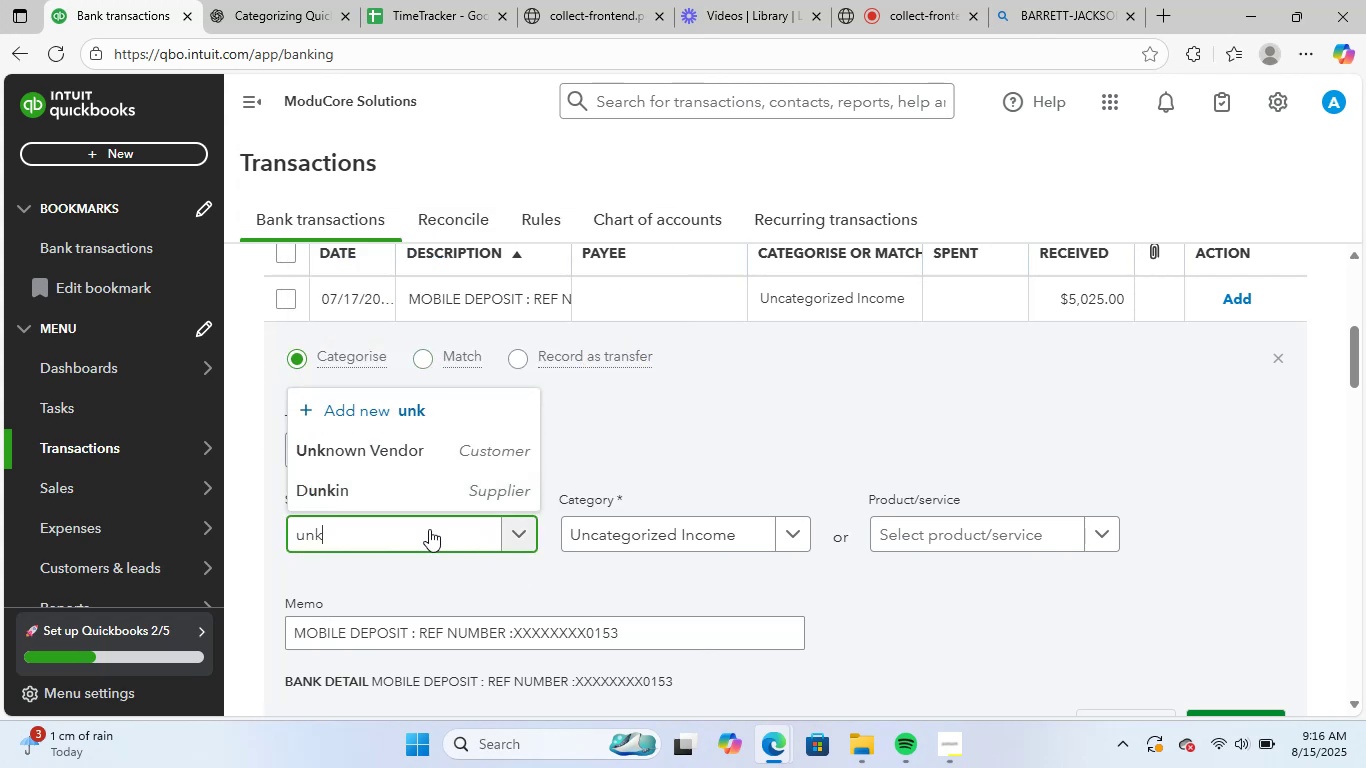 
left_click([438, 441])
 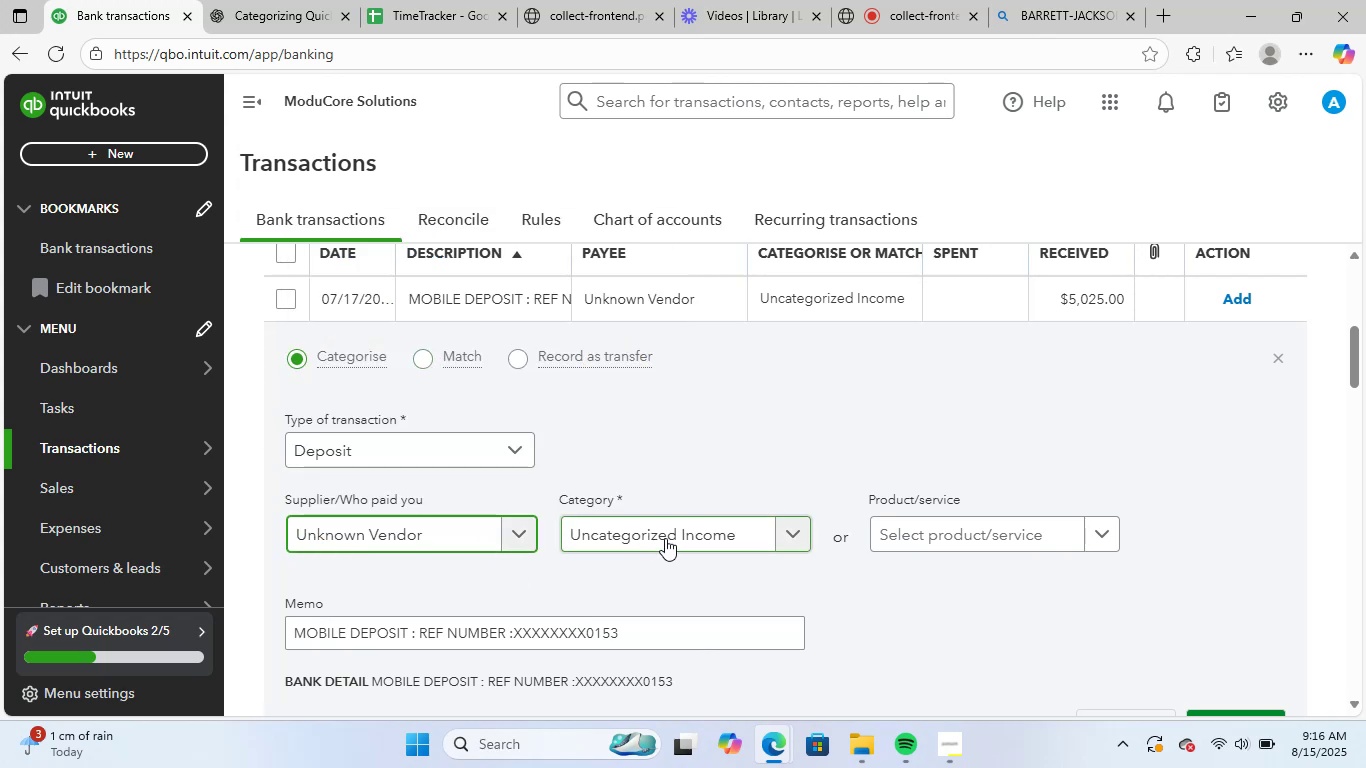 
left_click([669, 535])
 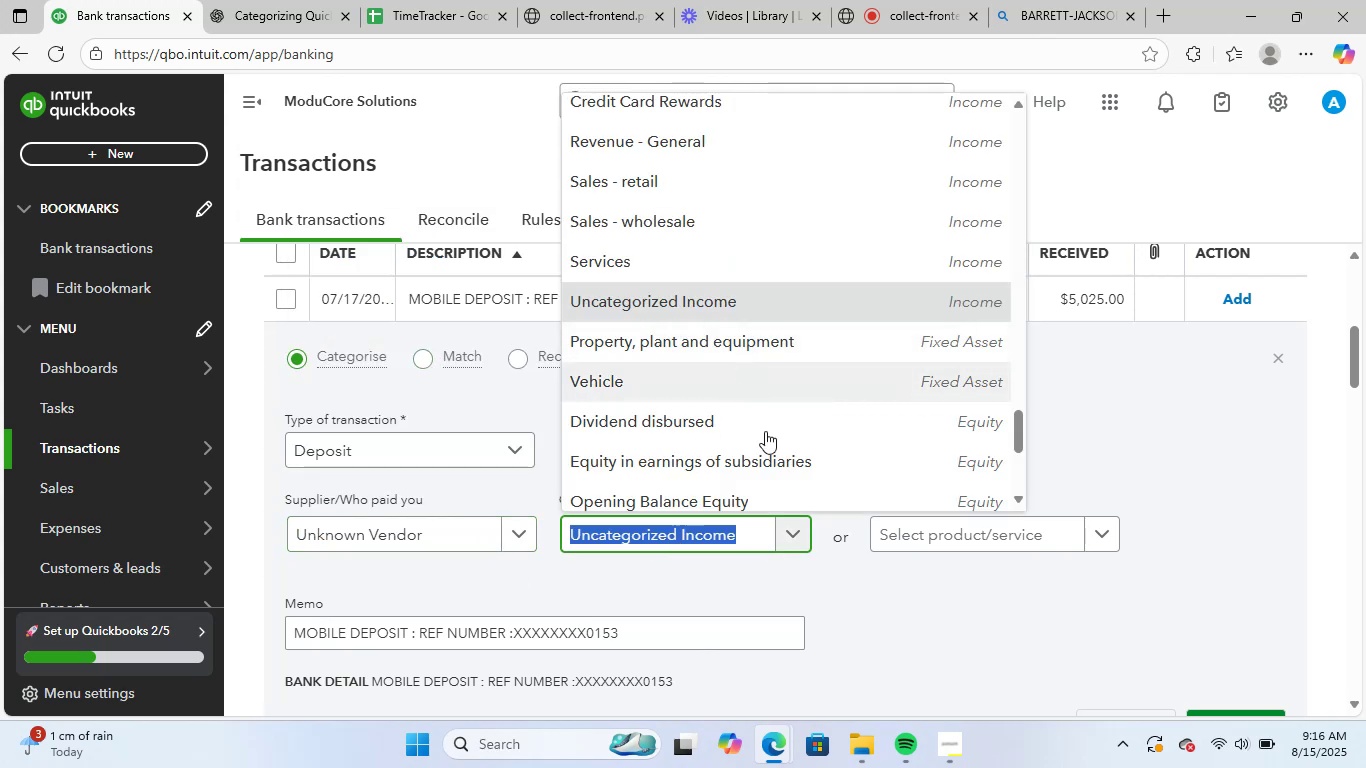 
left_click([896, 625])
 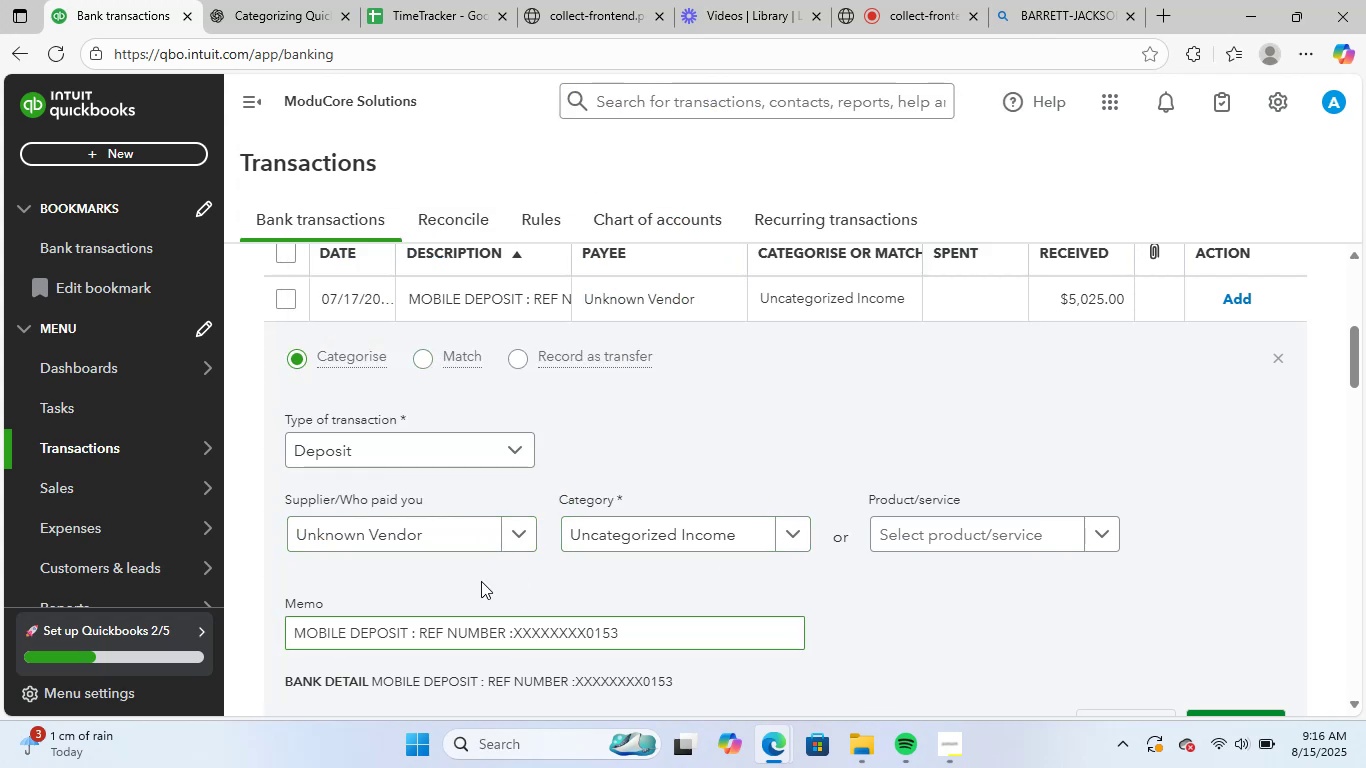 
scroll: coordinate [480, 547], scroll_direction: down, amount: 2.0
 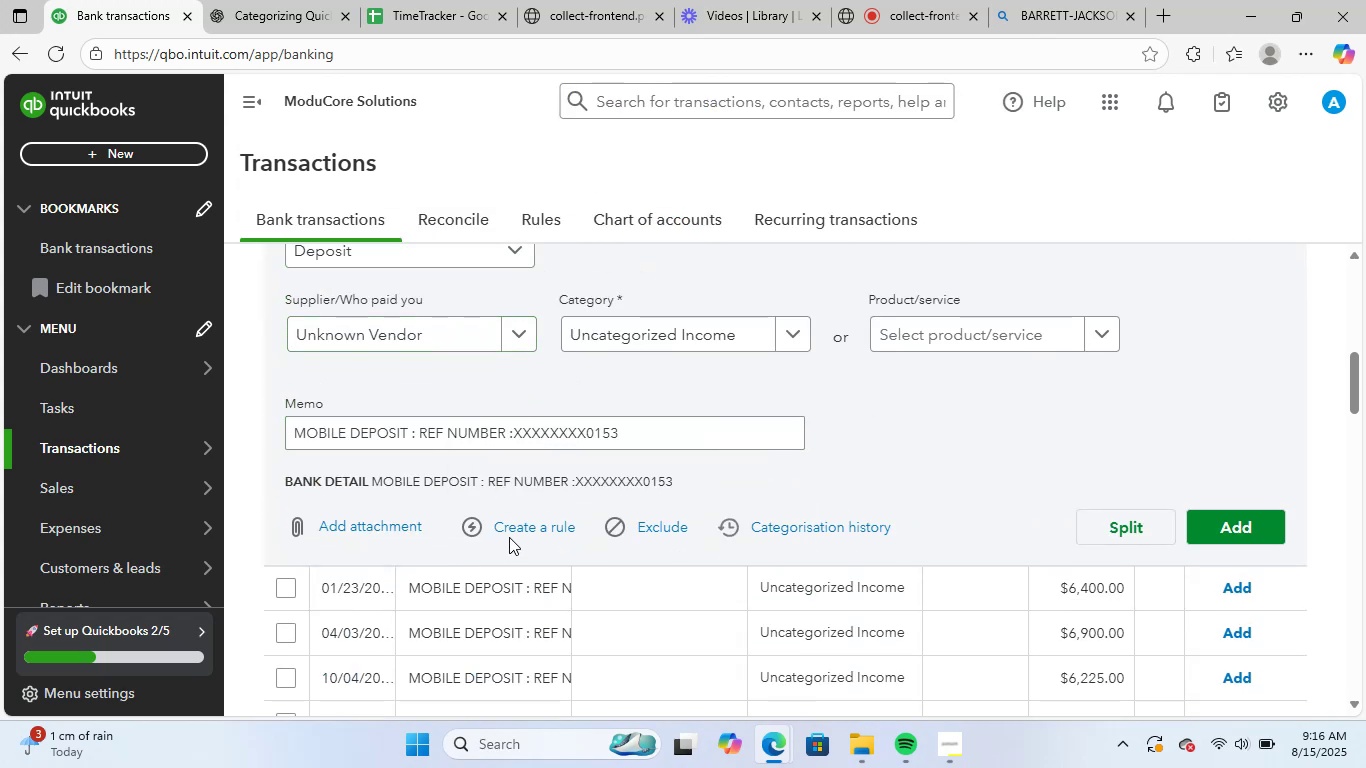 
left_click([517, 532])
 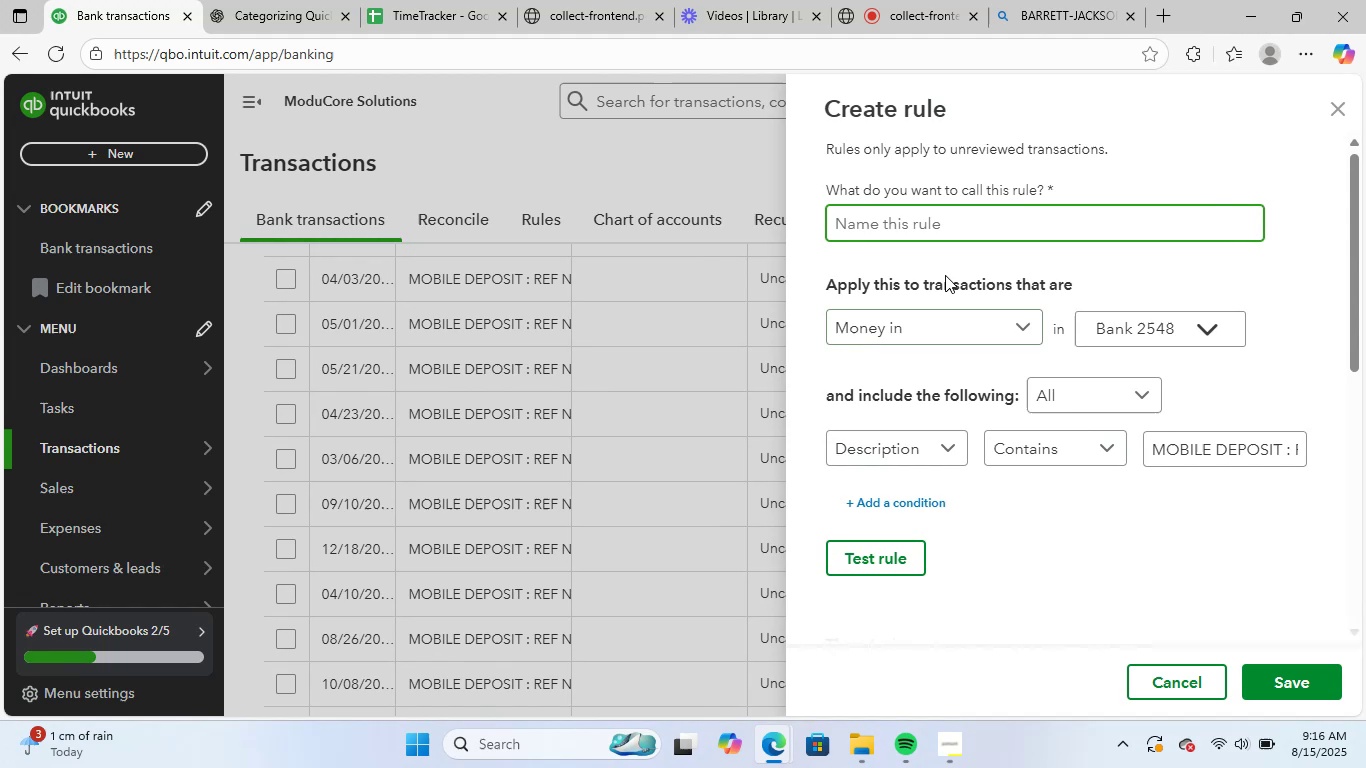 
key(Control+V)
 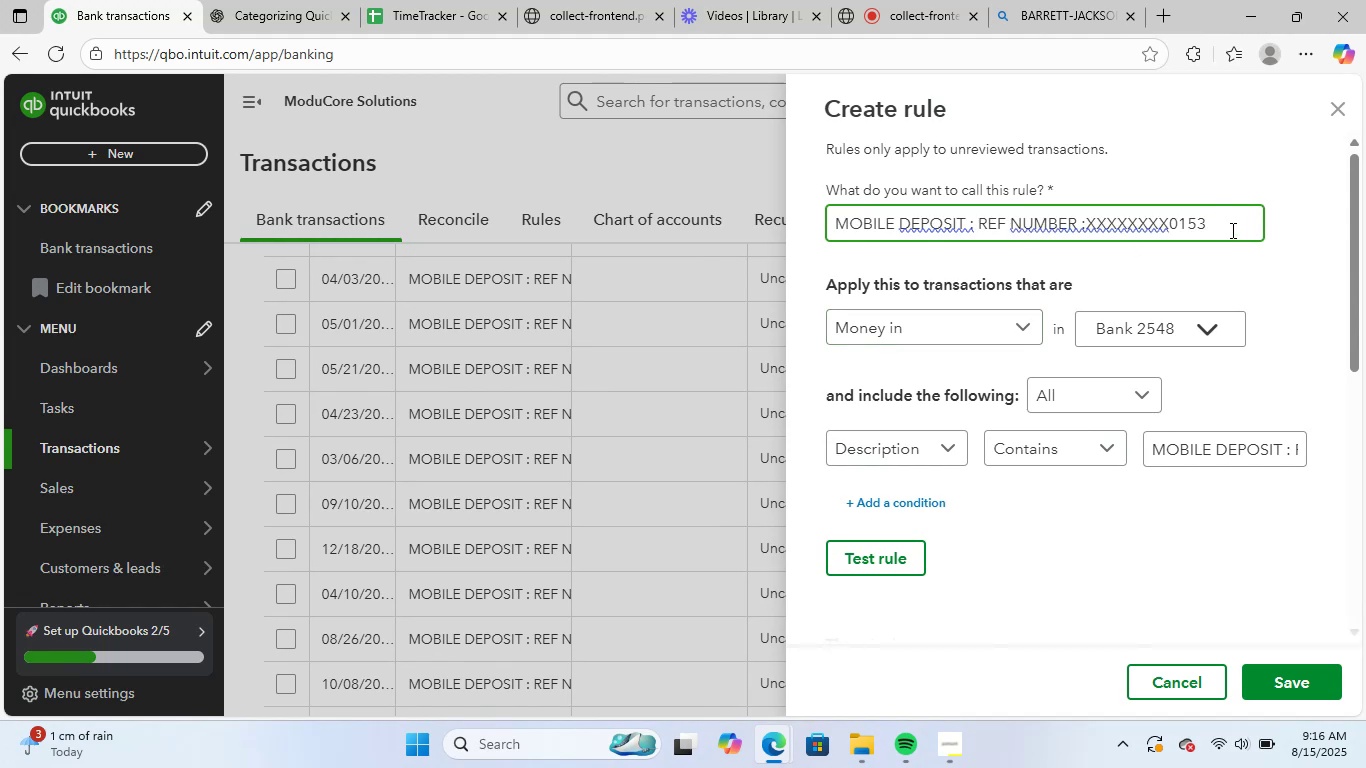 
left_click_drag(start_coordinate=[1213, 221], to_coordinate=[964, 235])
 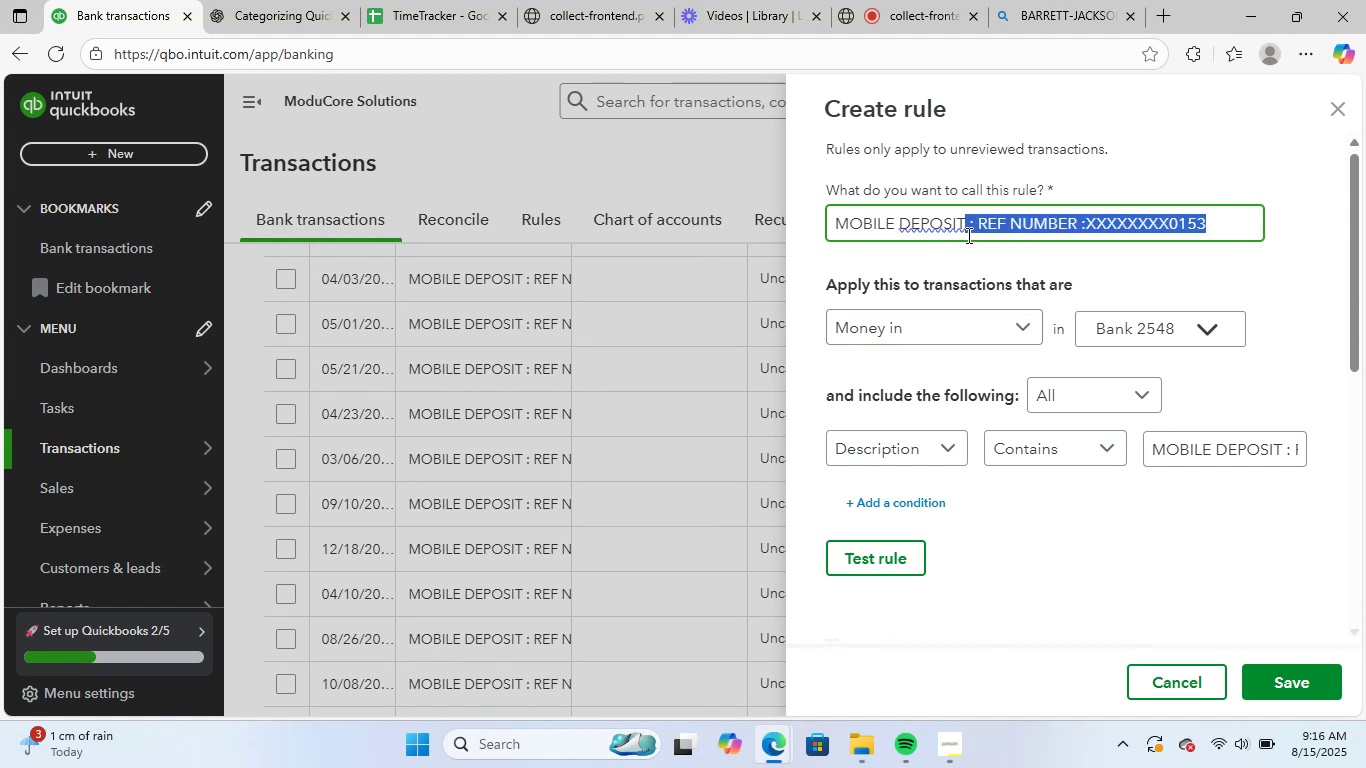 
key(Backspace)
 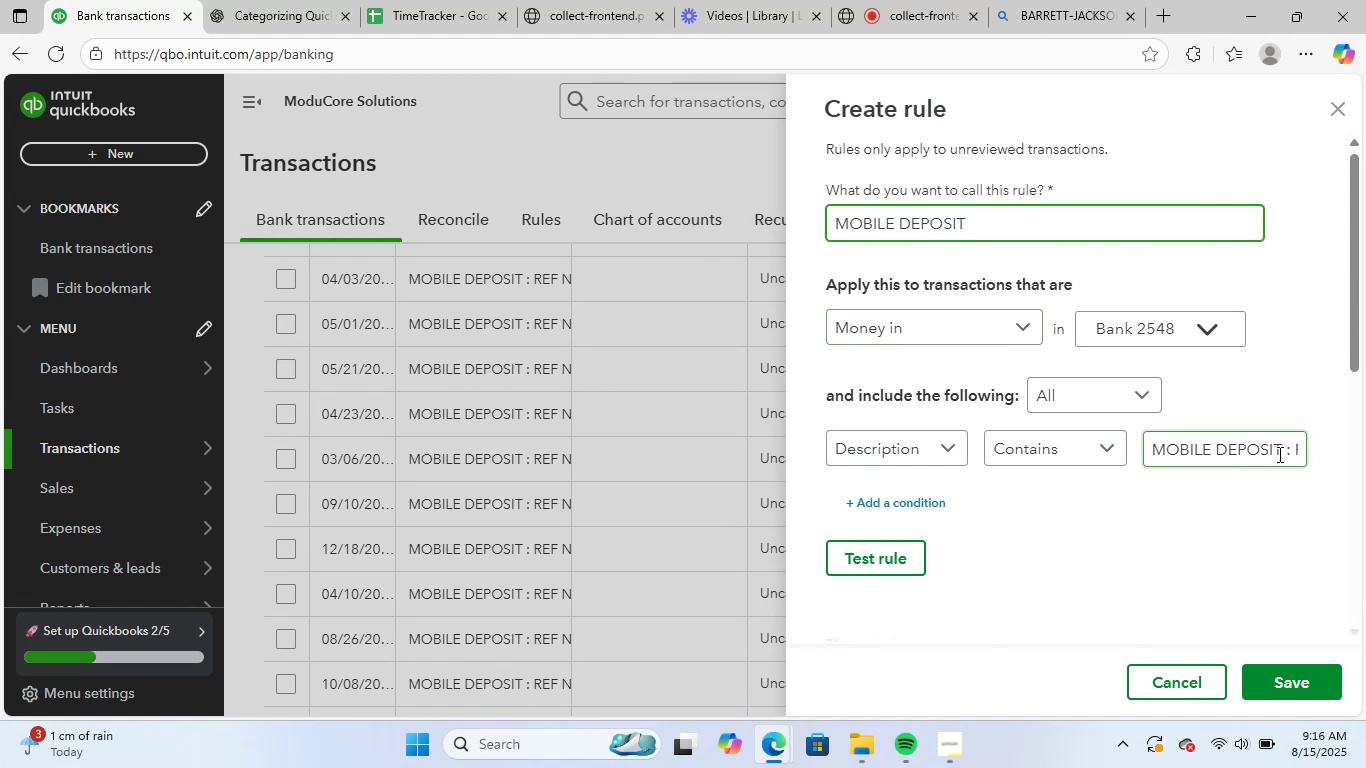 
left_click([1278, 454])
 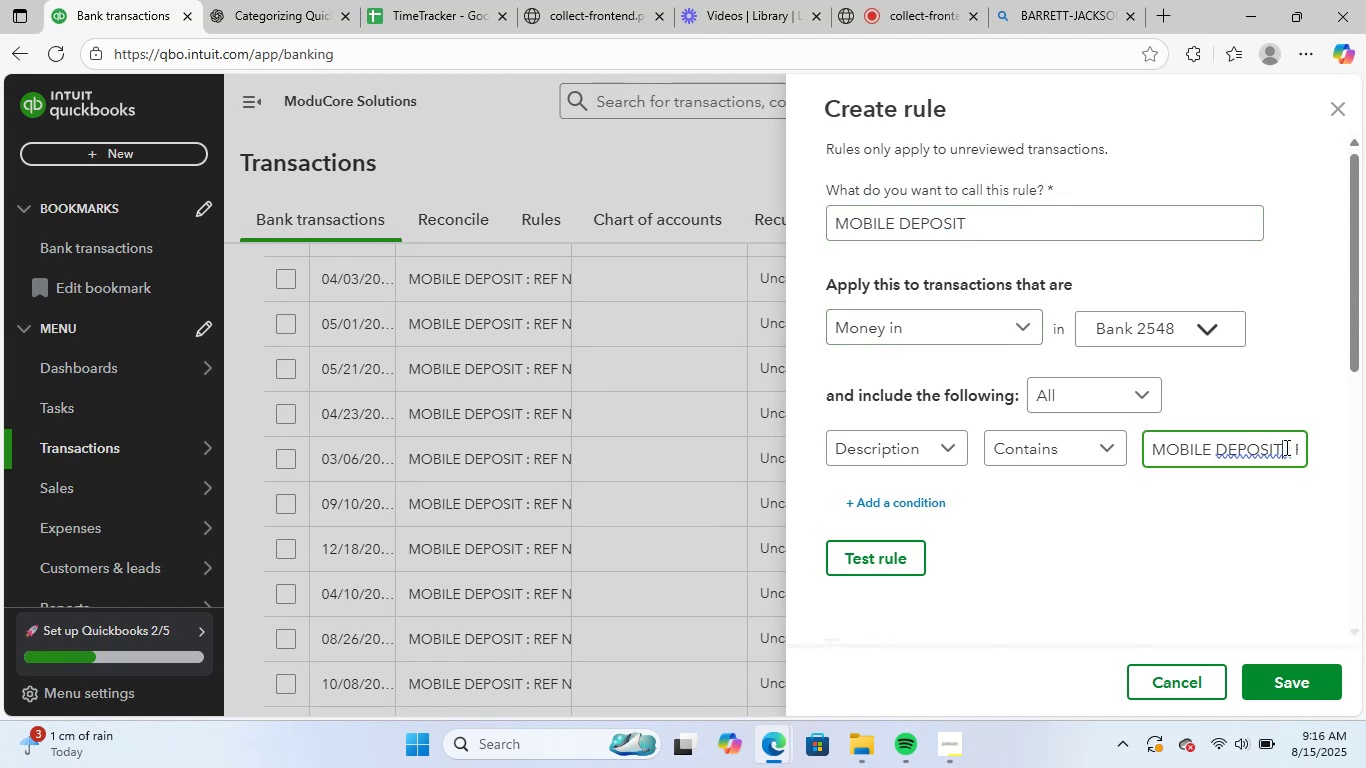 
left_click_drag(start_coordinate=[1285, 447], to_coordinate=[1365, 437])
 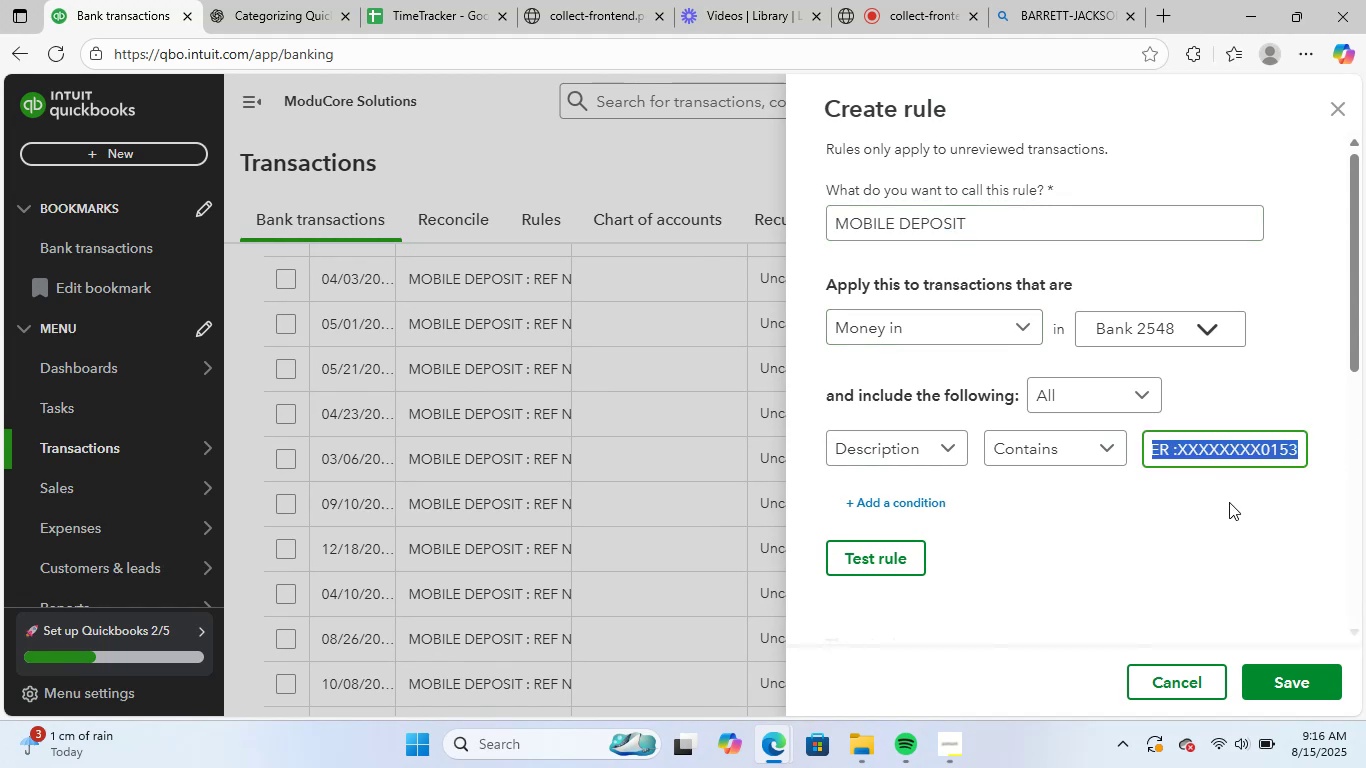 
key(Backspace)
 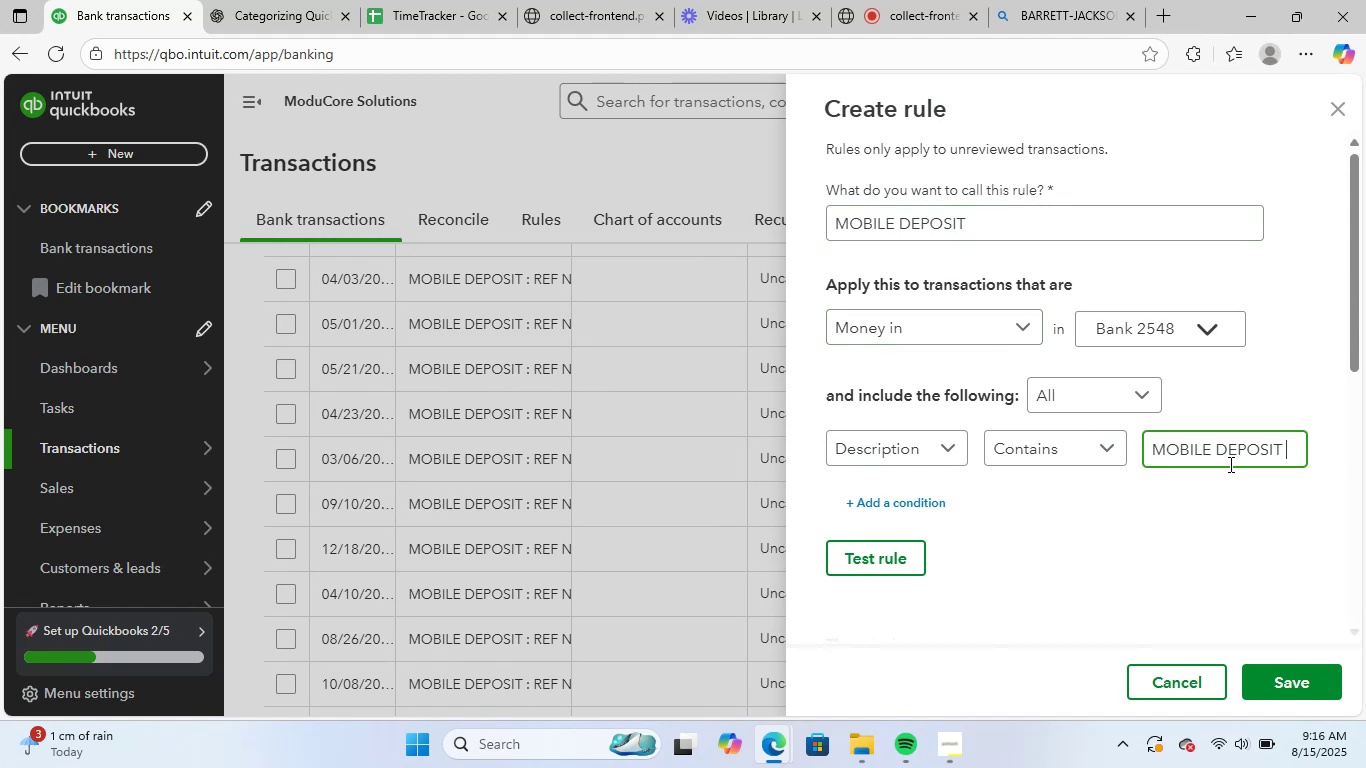 
left_click([1210, 533])
 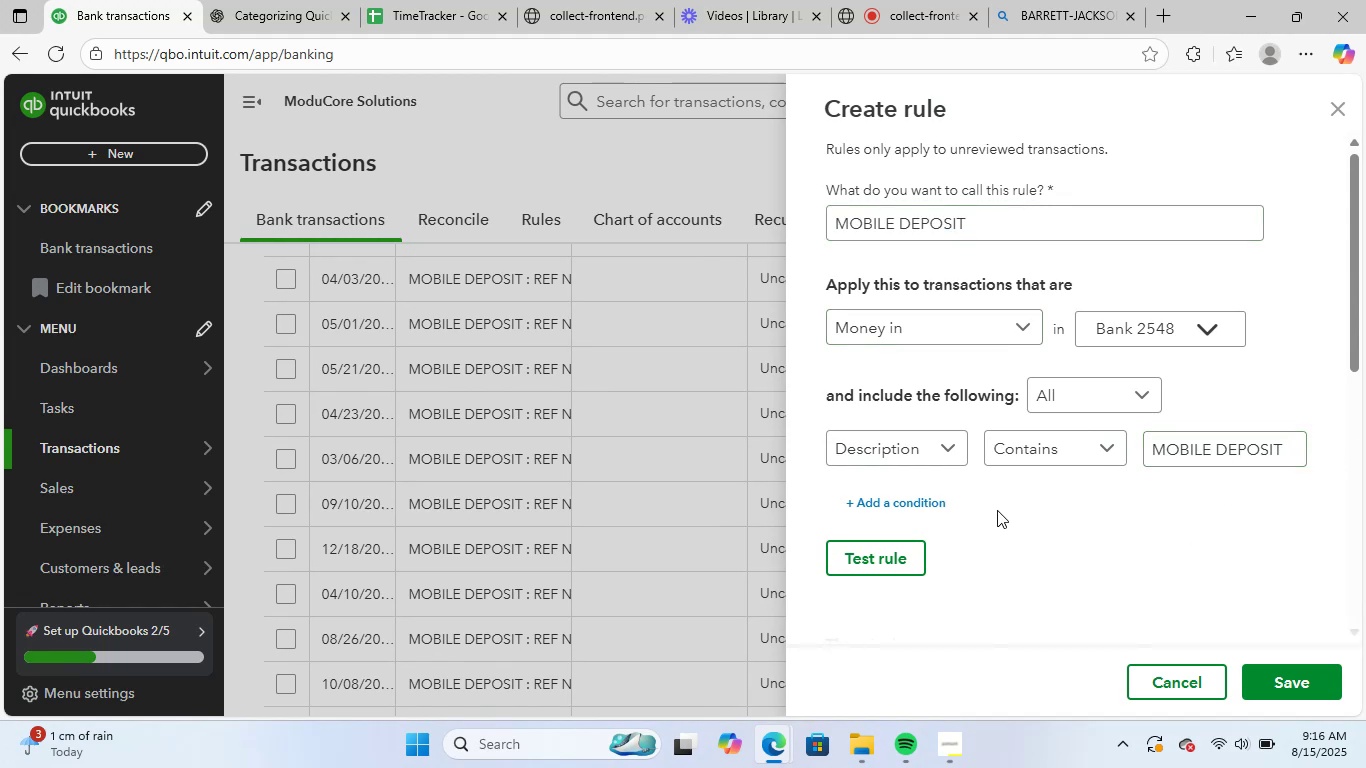 
scroll: coordinate [1049, 509], scroll_direction: down, amount: 8.0
 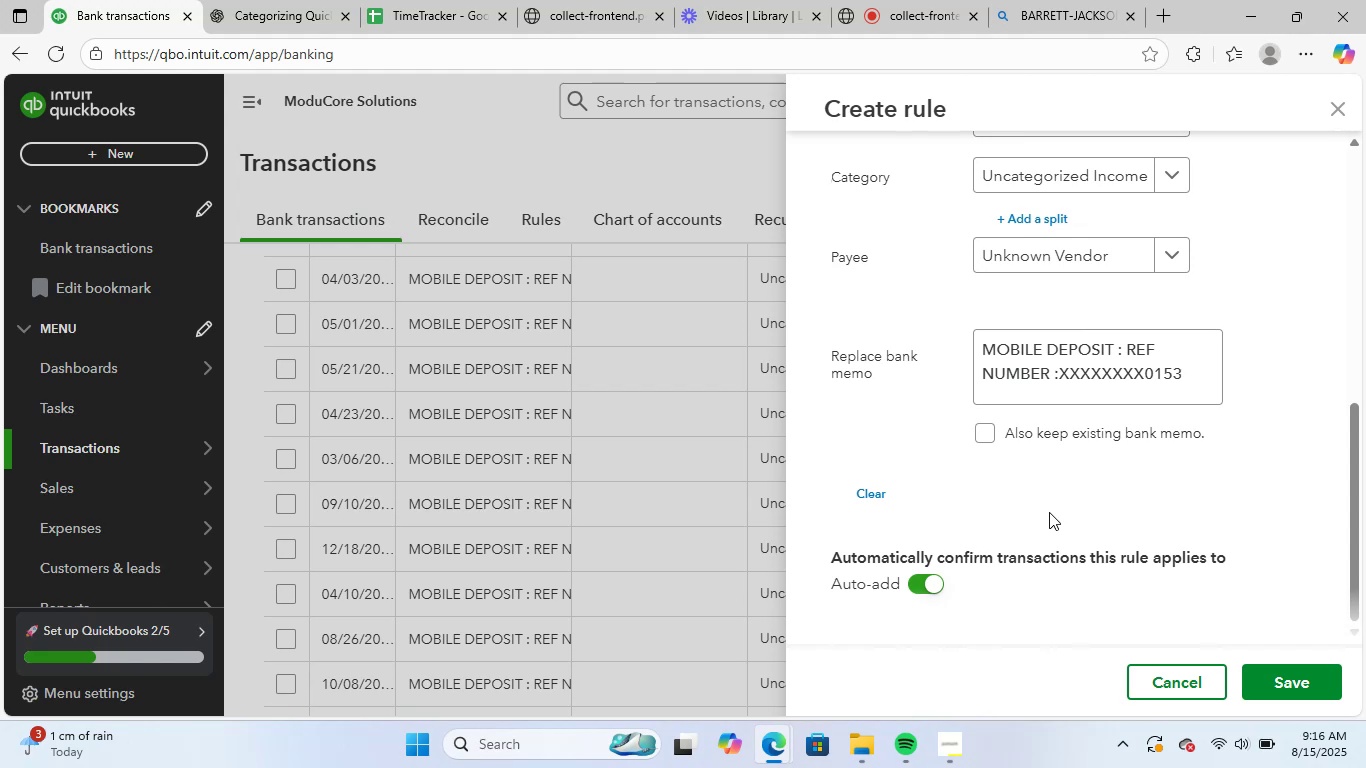 
scroll: coordinate [1120, 540], scroll_direction: up, amount: 3.0
 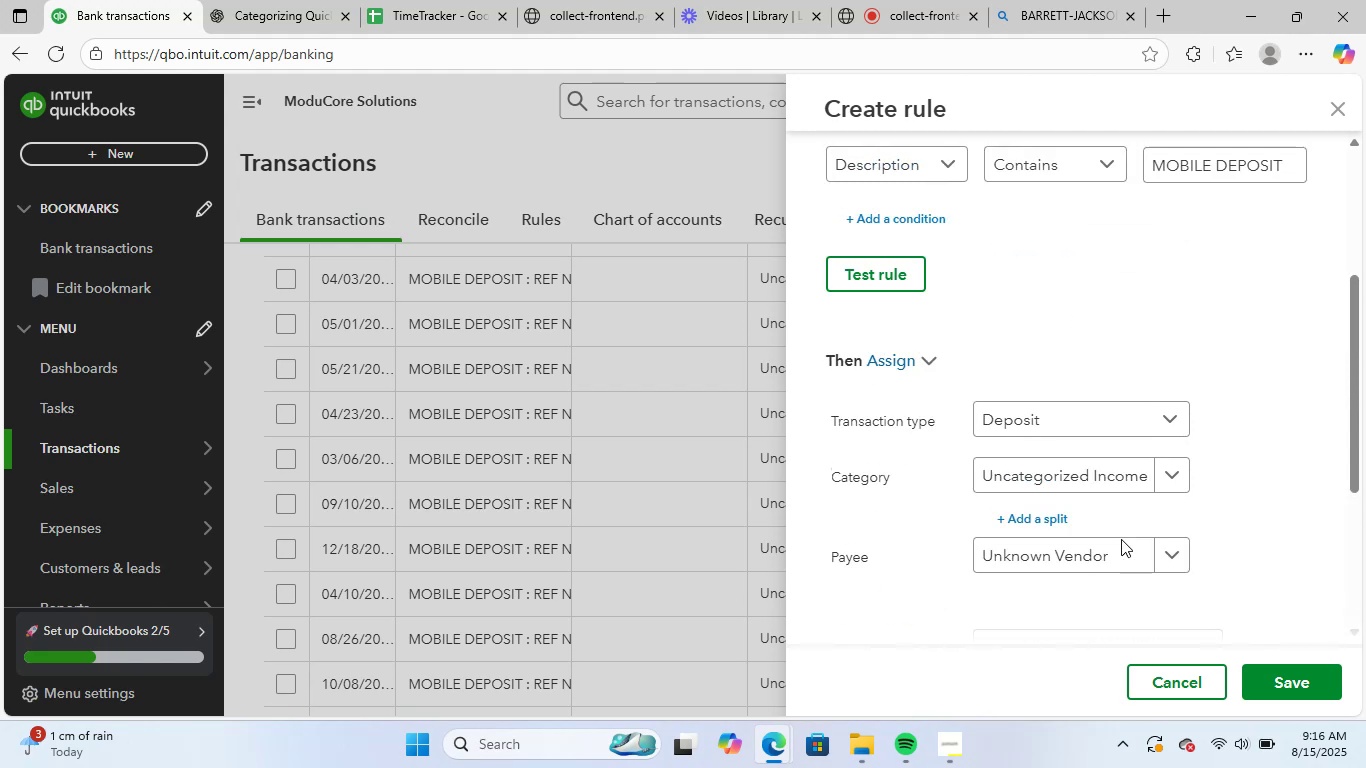 
scroll: coordinate [1120, 549], scroll_direction: down, amount: 4.0
 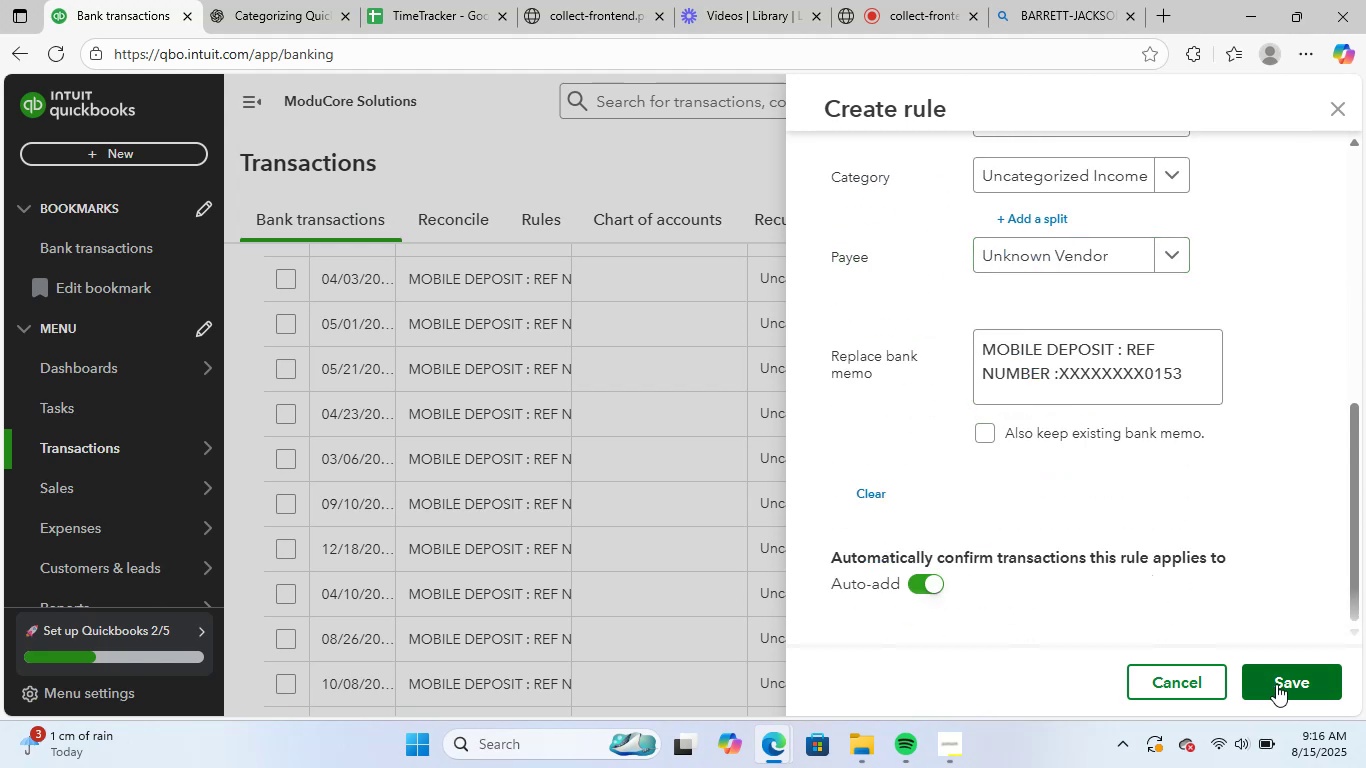 
left_click([1276, 684])
 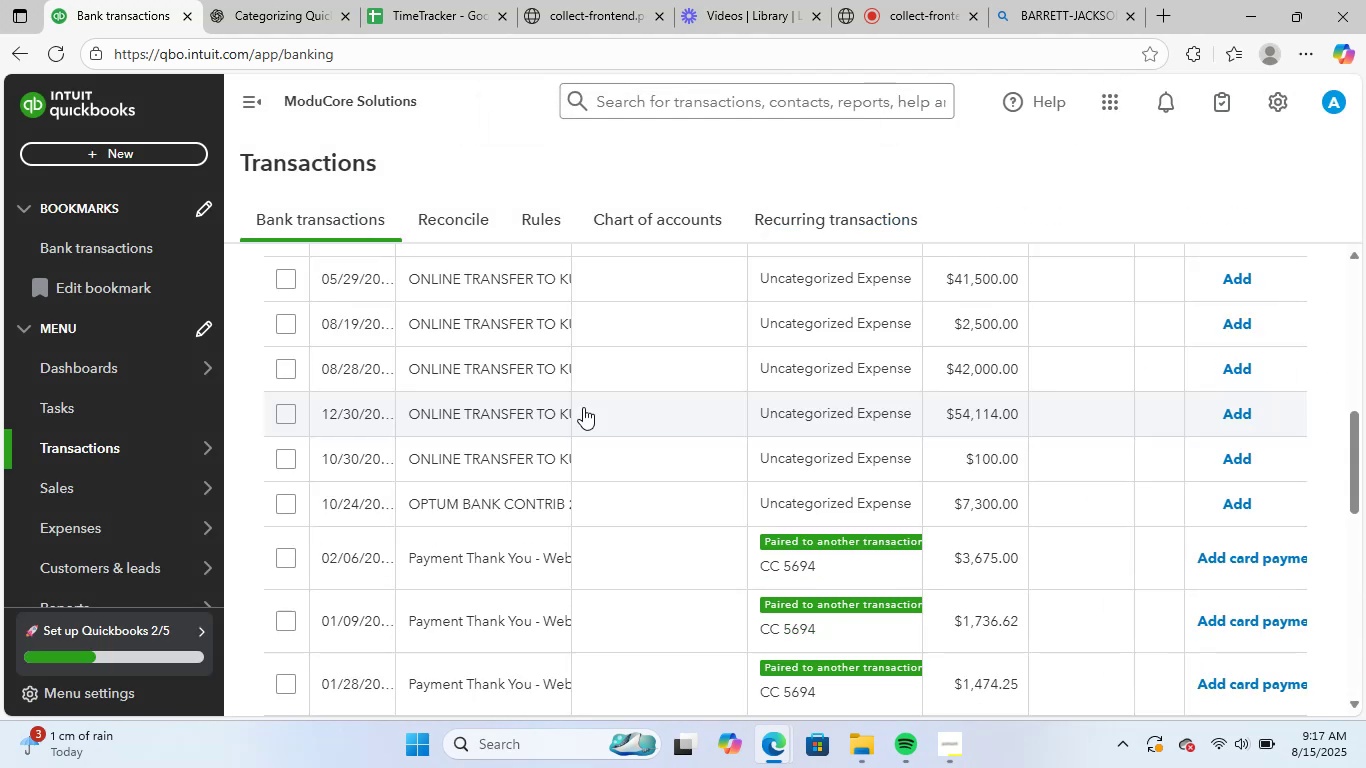 
wait(19.18)
 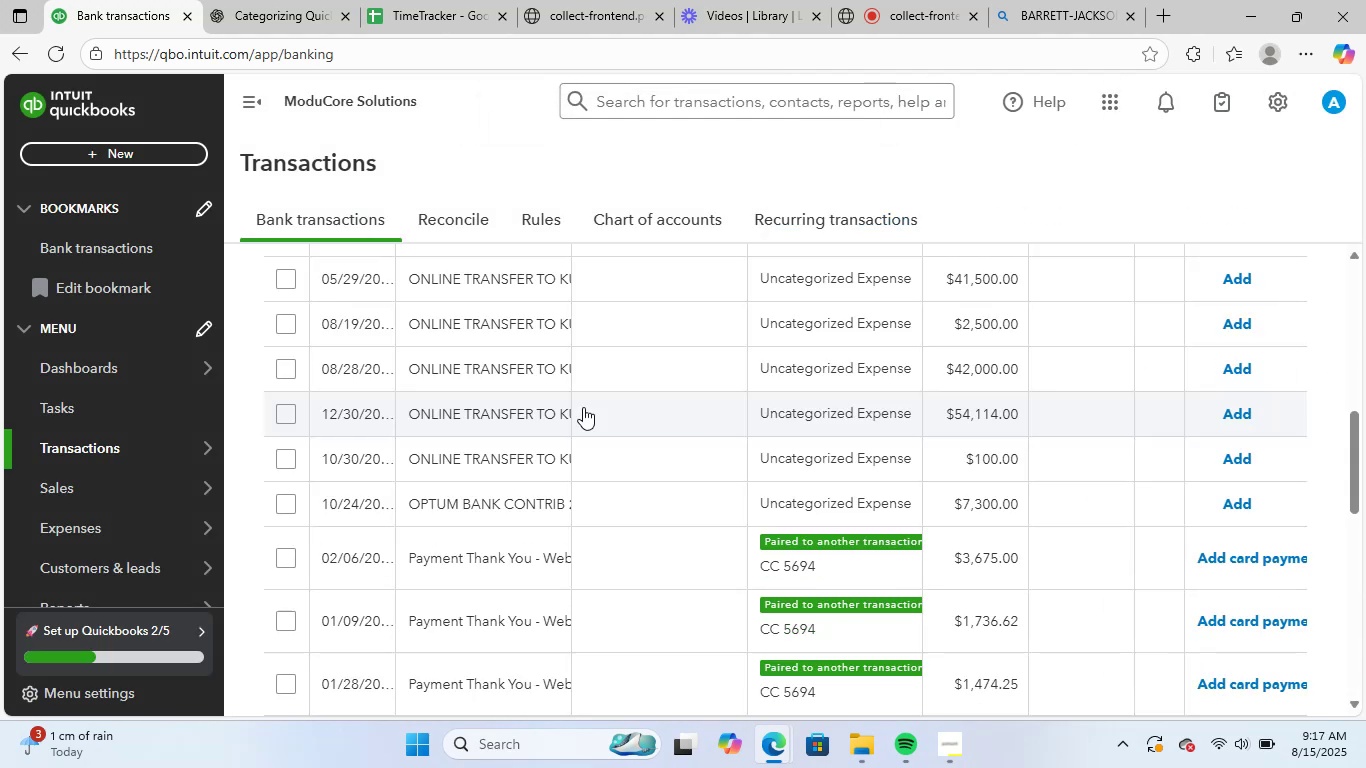 
scroll: coordinate [1047, 593], scroll_direction: down, amount: 2.0
 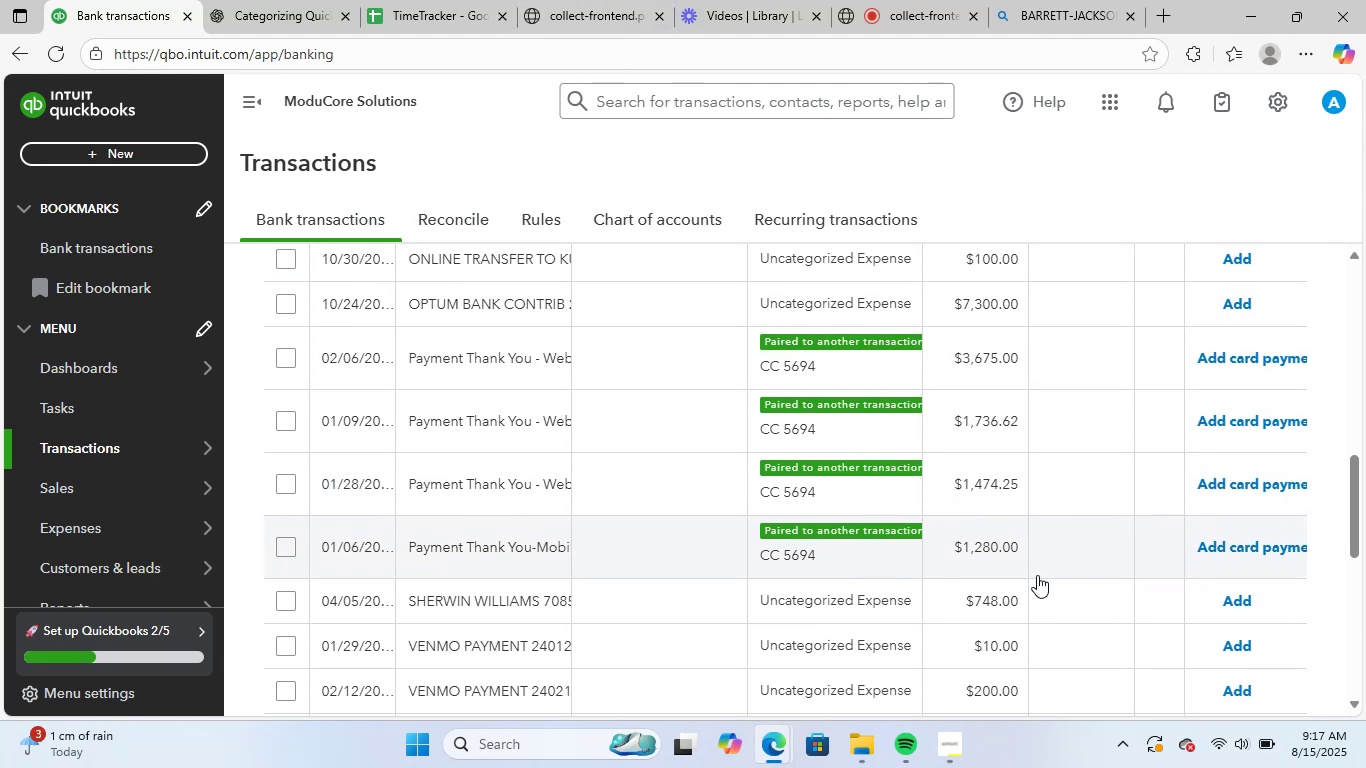 
scroll: coordinate [1037, 575], scroll_direction: up, amount: 3.0
 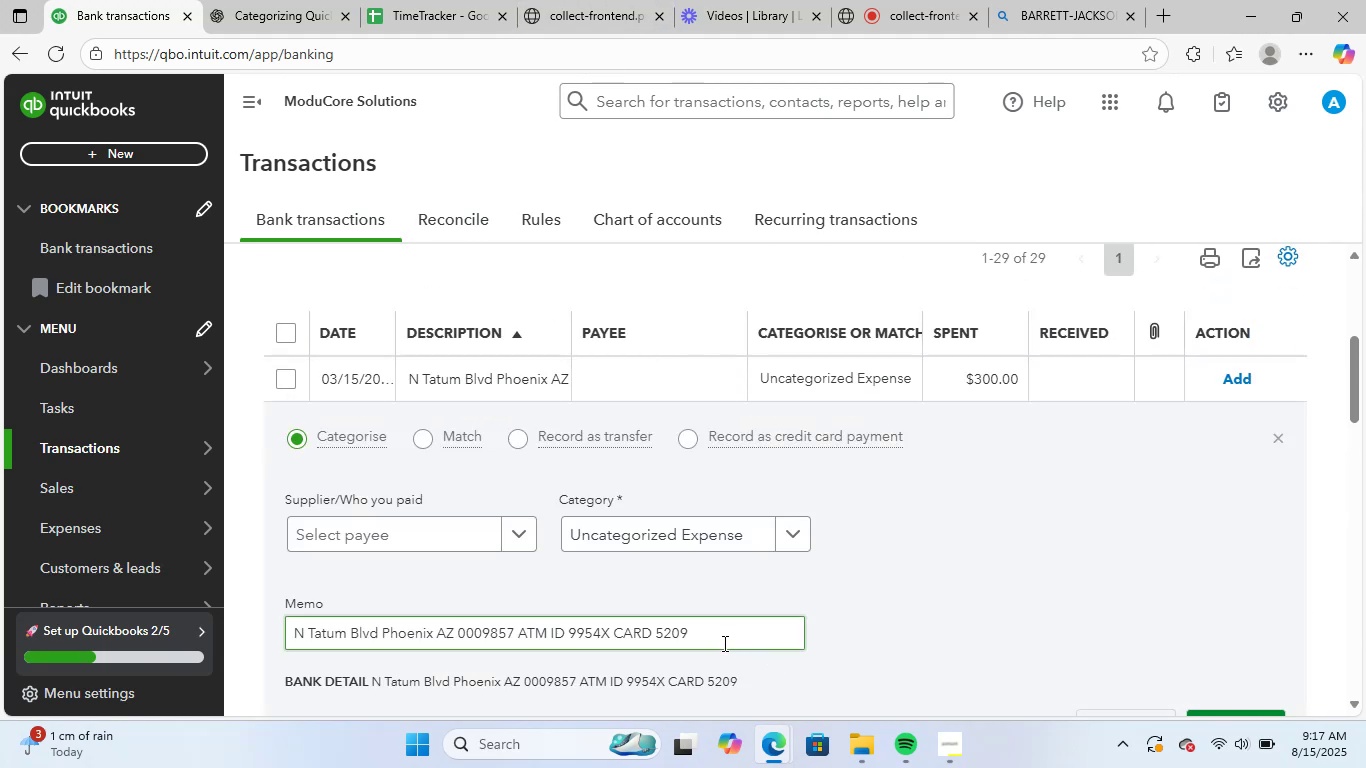 
wait(5.22)
 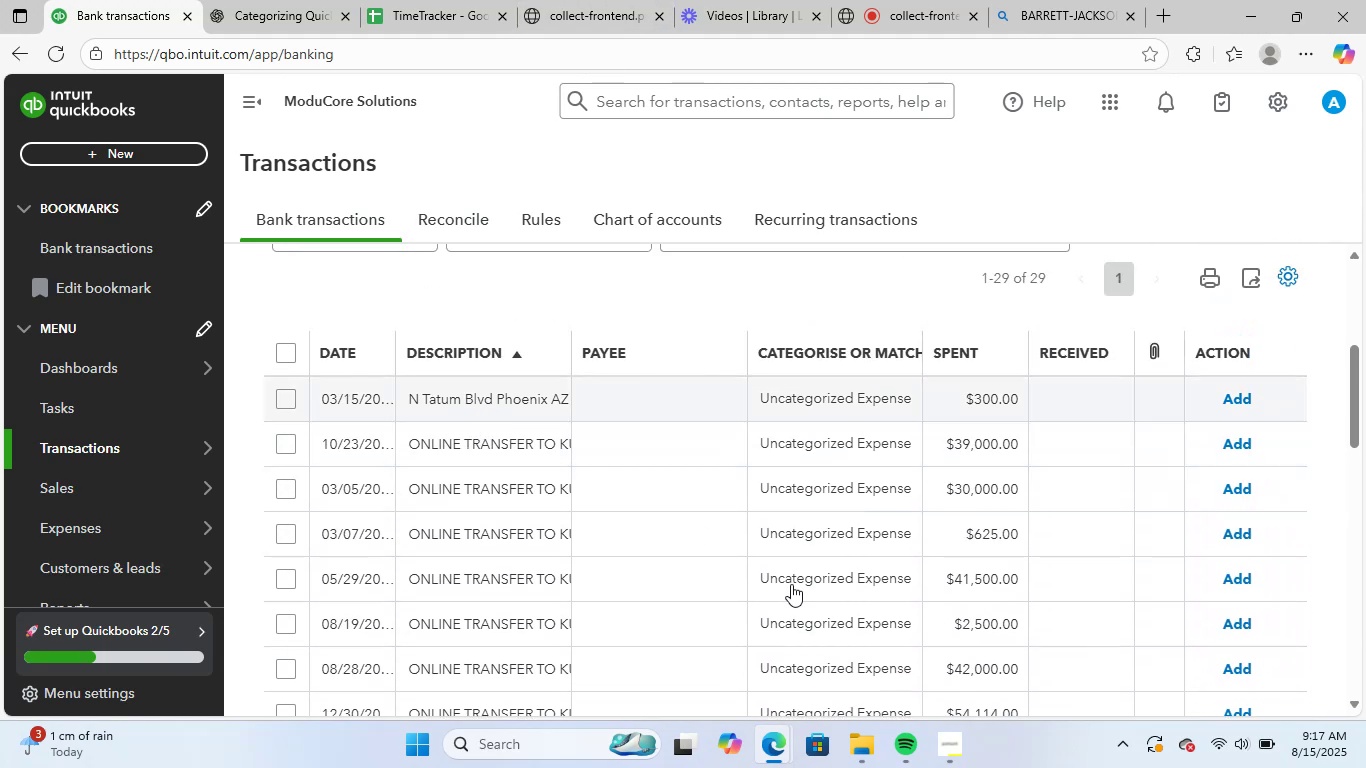 
left_click_drag(start_coordinate=[718, 629], to_coordinate=[197, 610])
 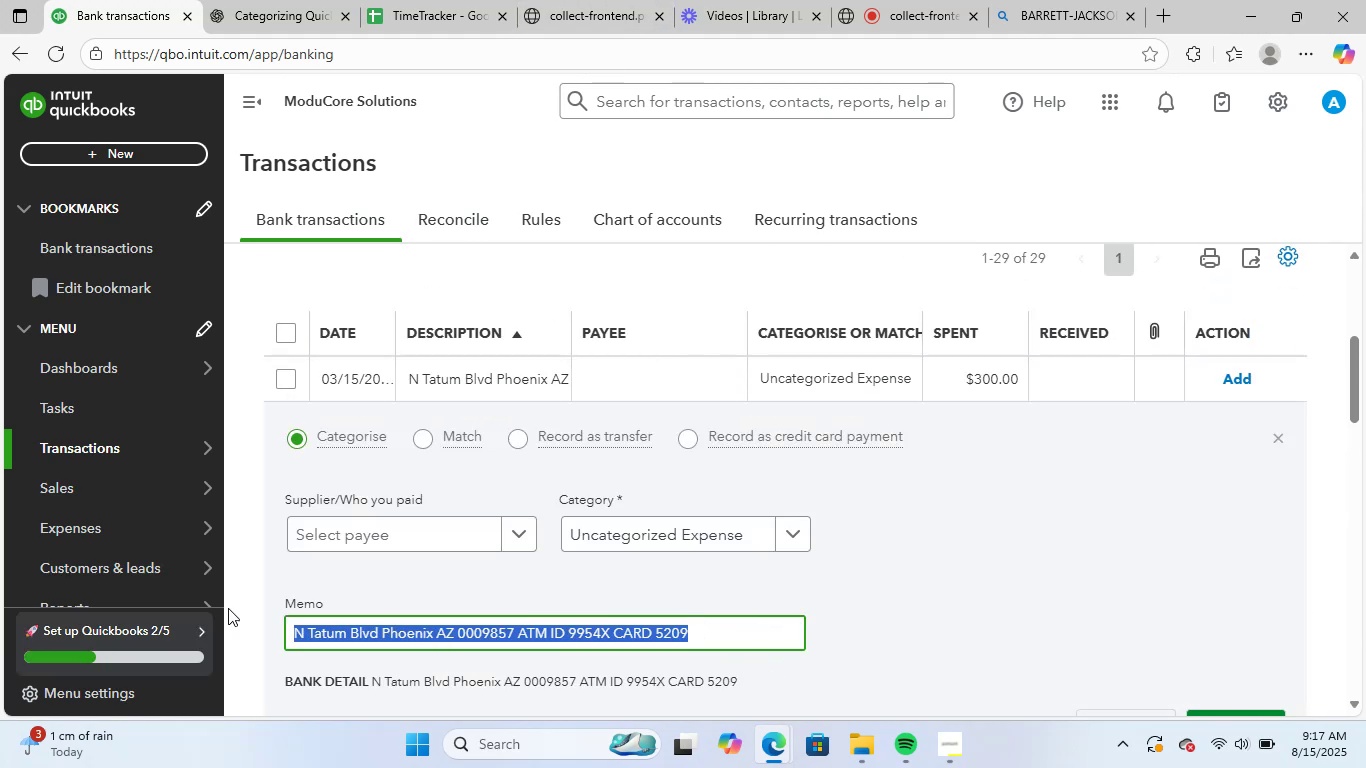 
key(Control+C)
 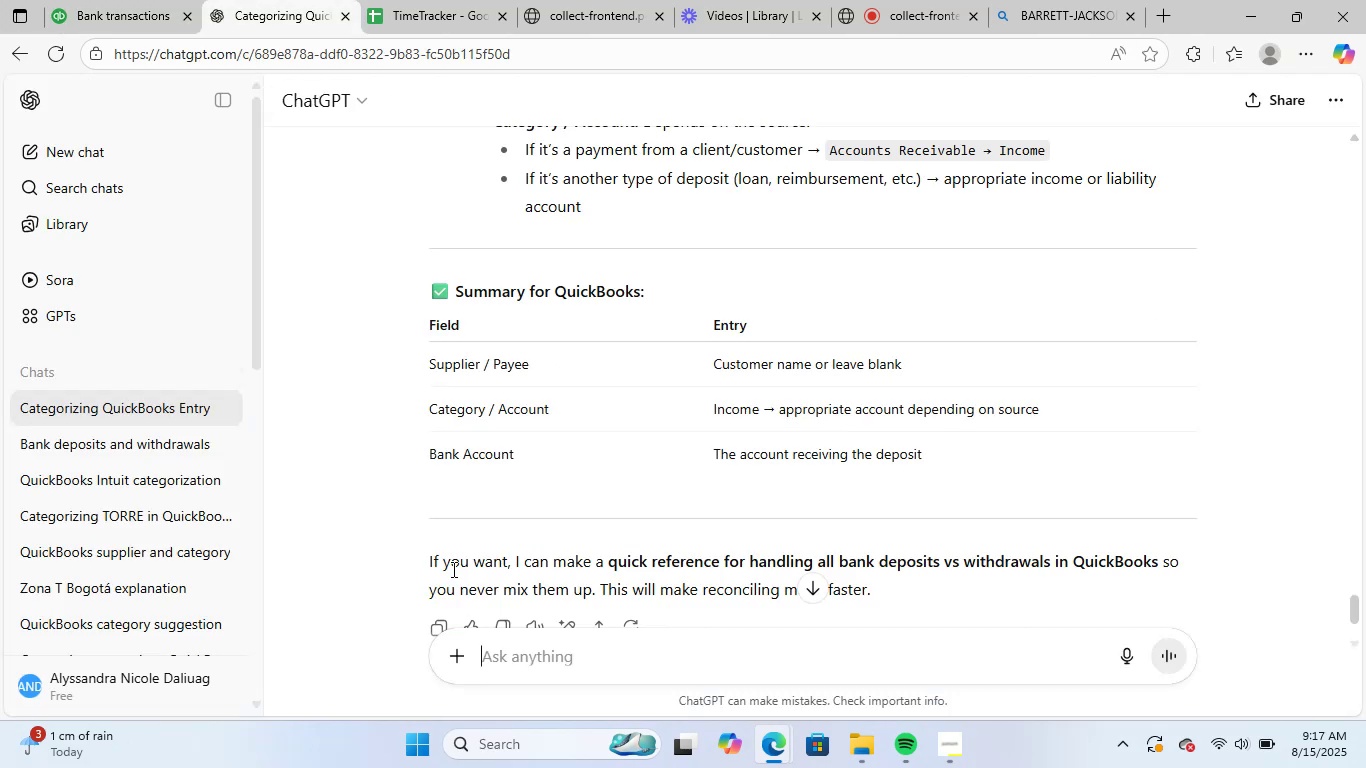 
key(Control+ControlLeft)
 